 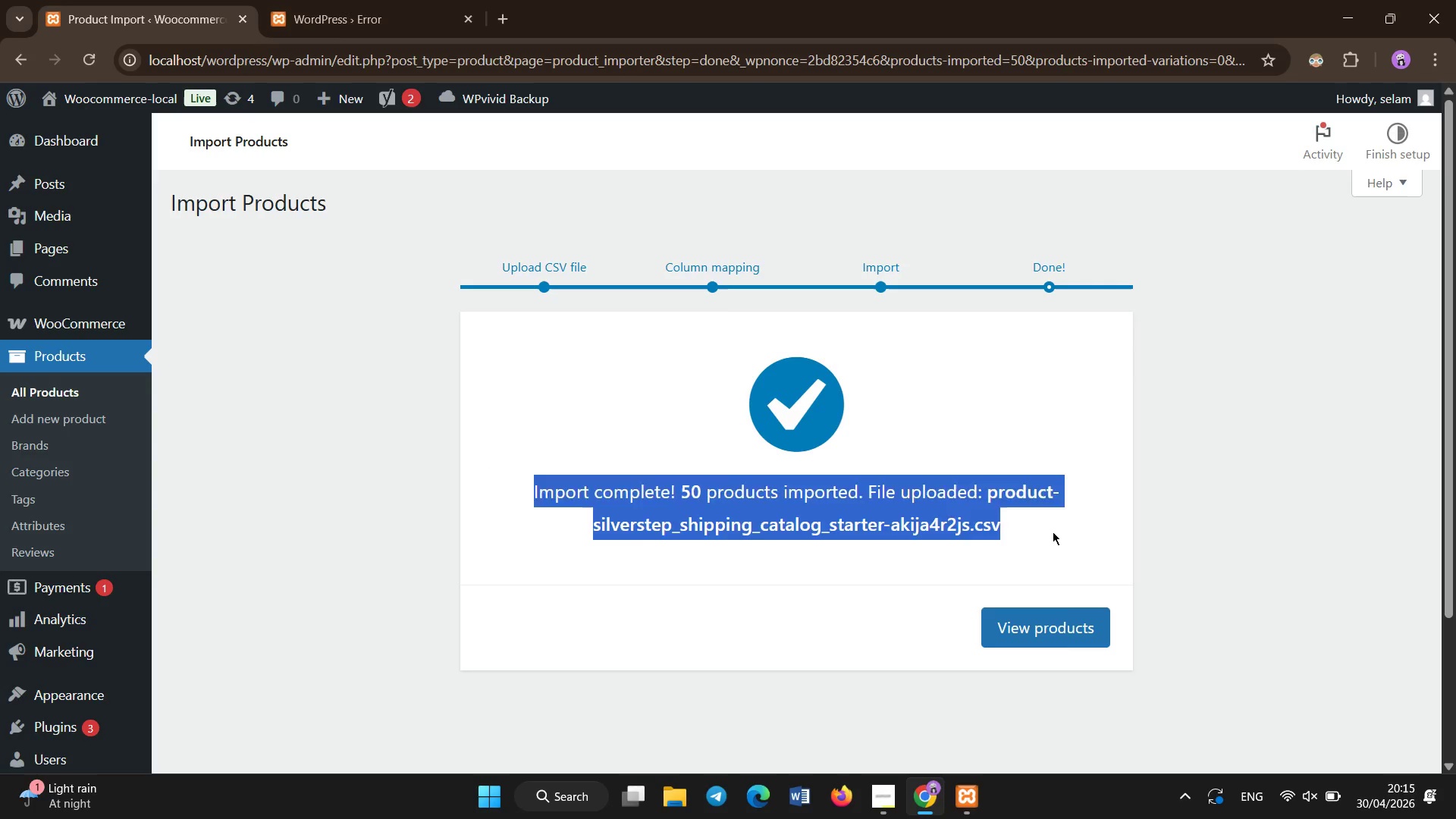 
left_click([1053, 532])
 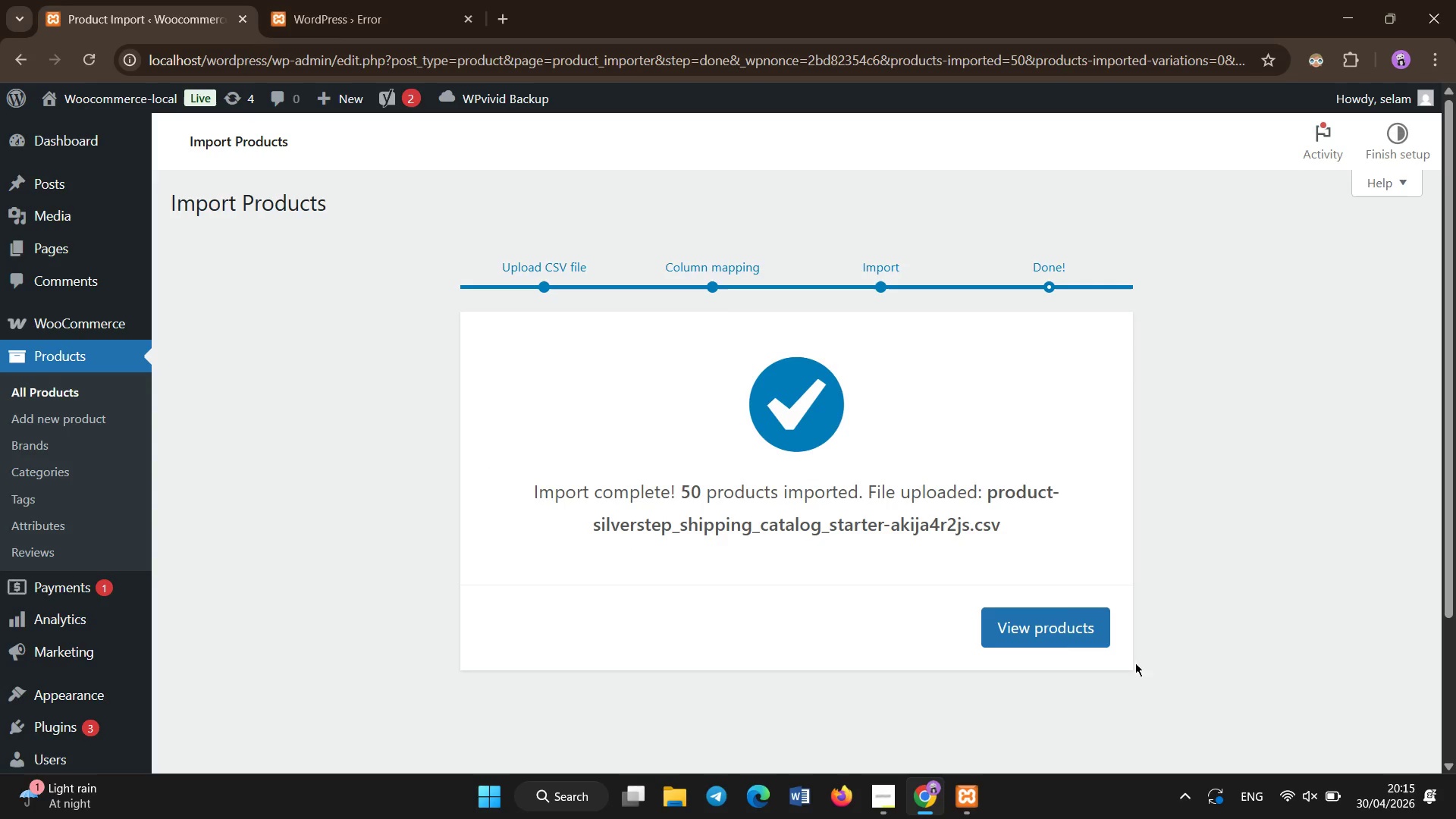 
left_click([1054, 638])
 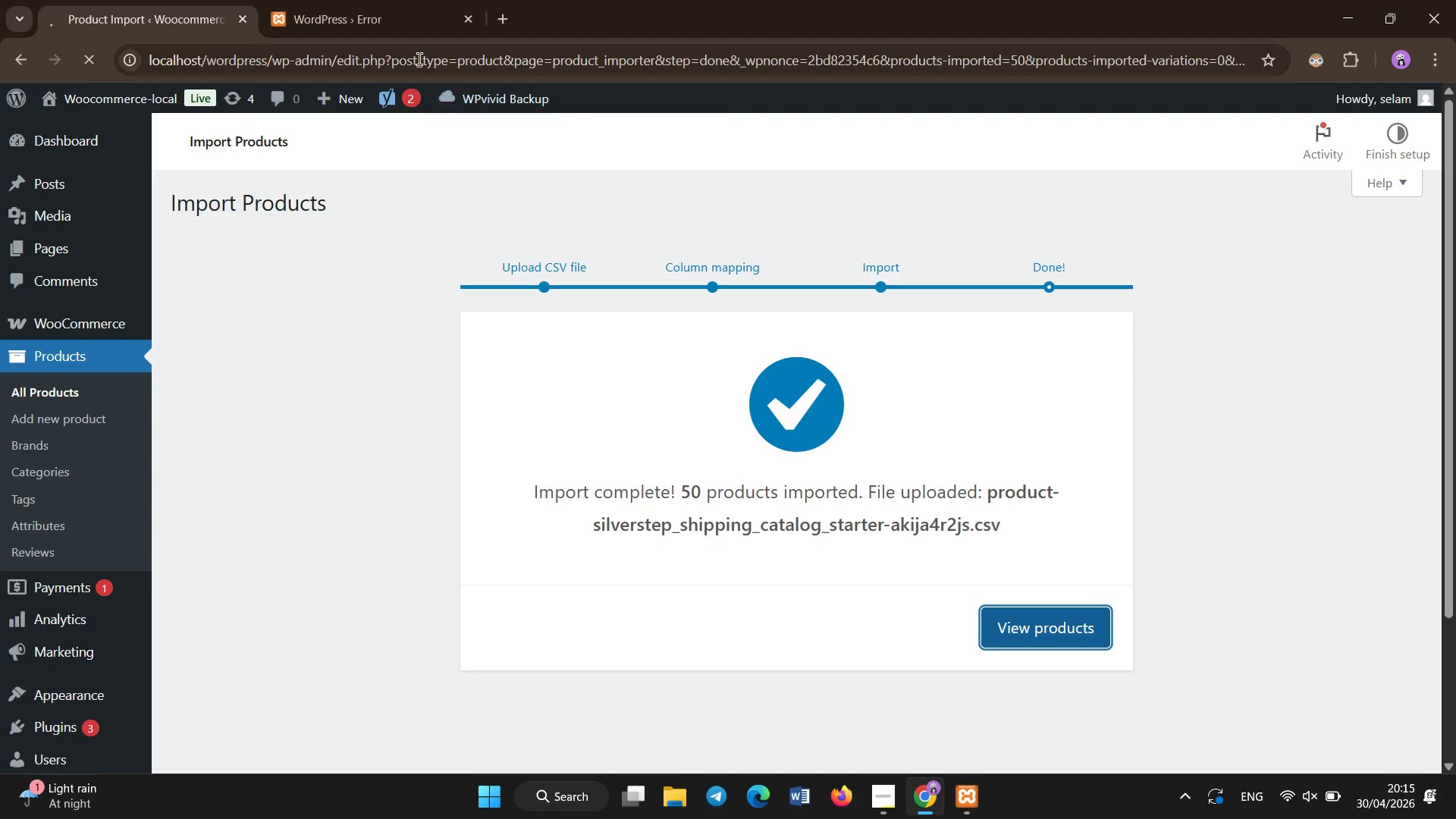 
left_click([420, 23])
 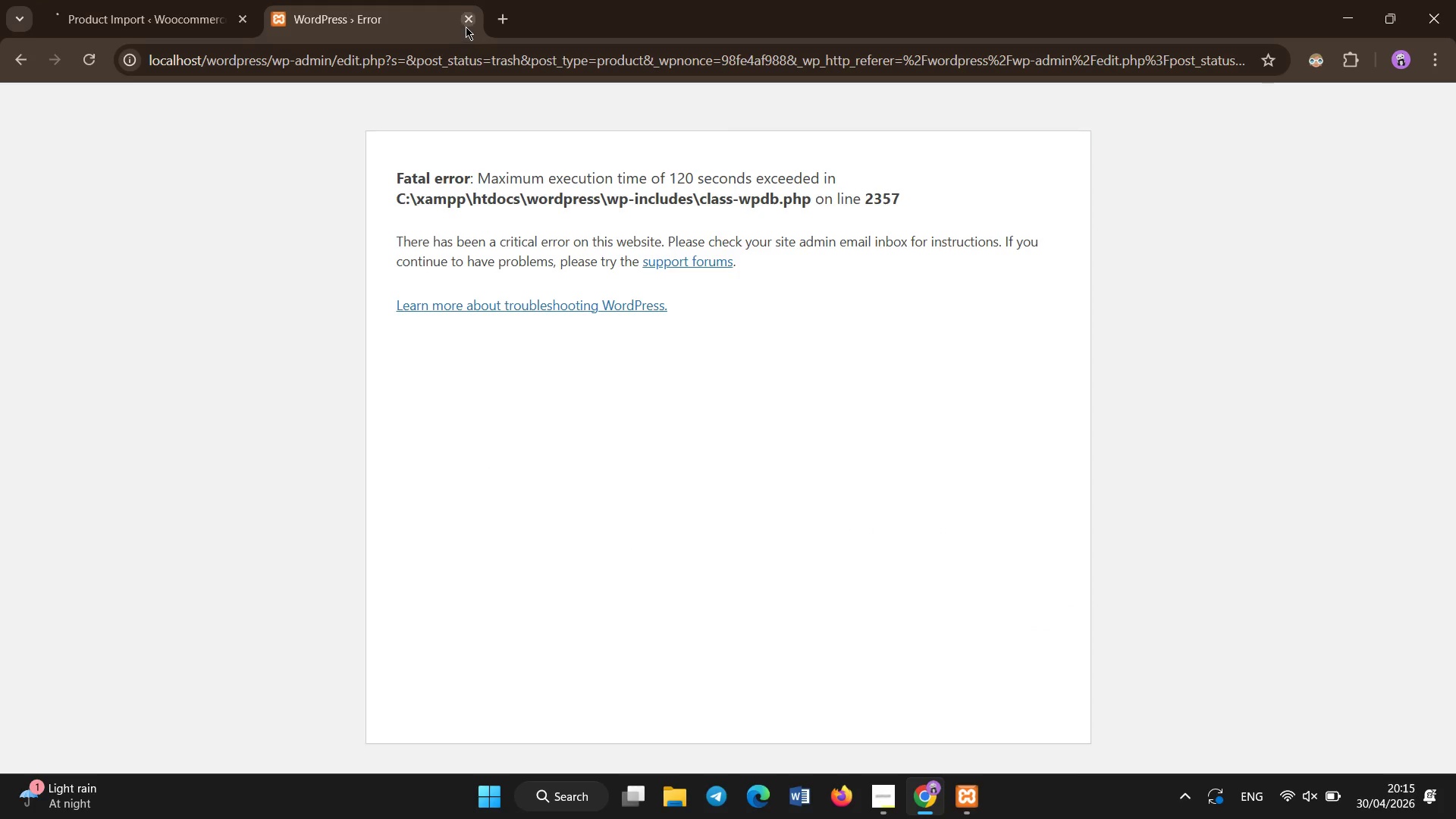 
left_click([465, 20])
 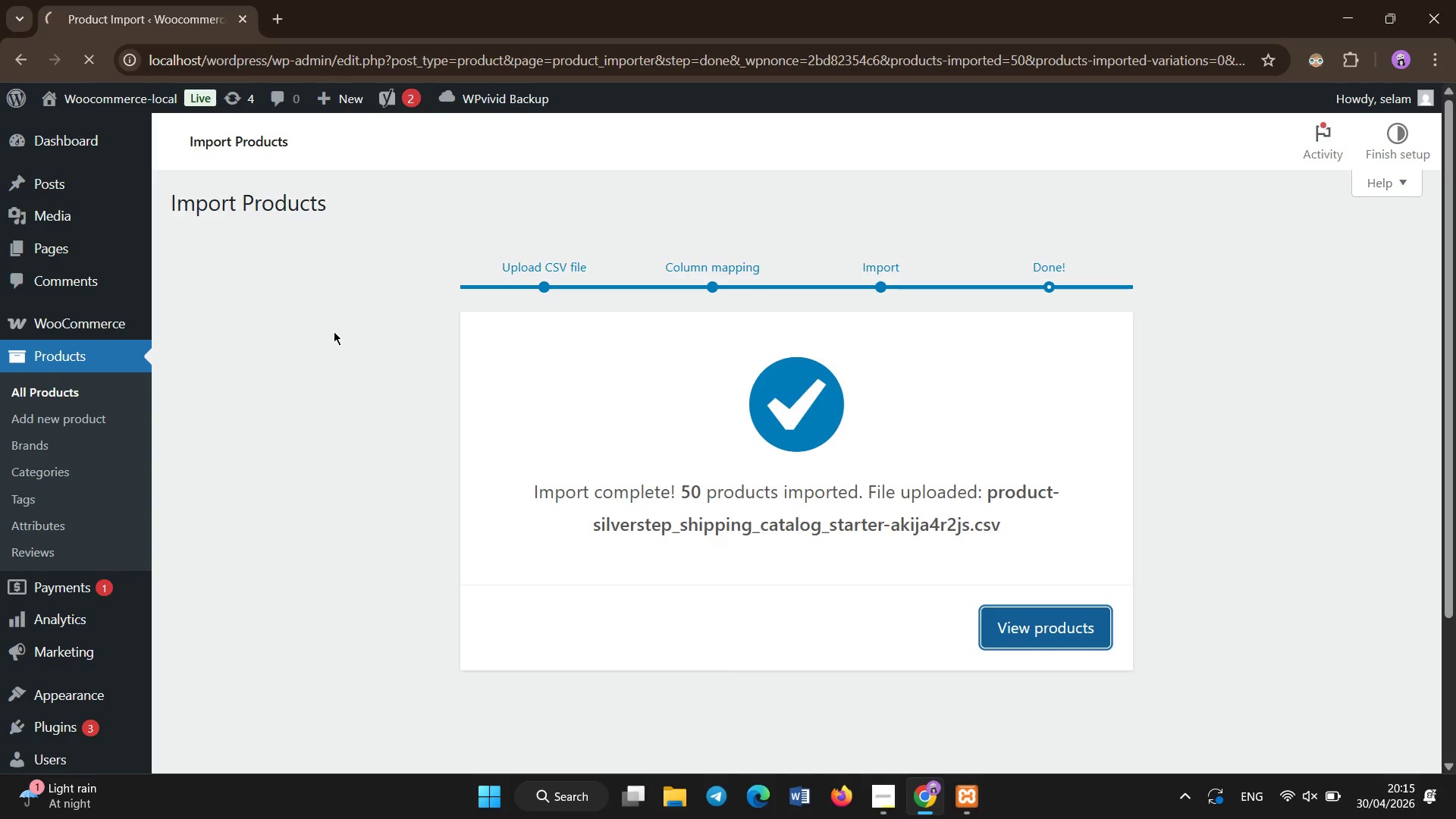 
wait(24.39)
 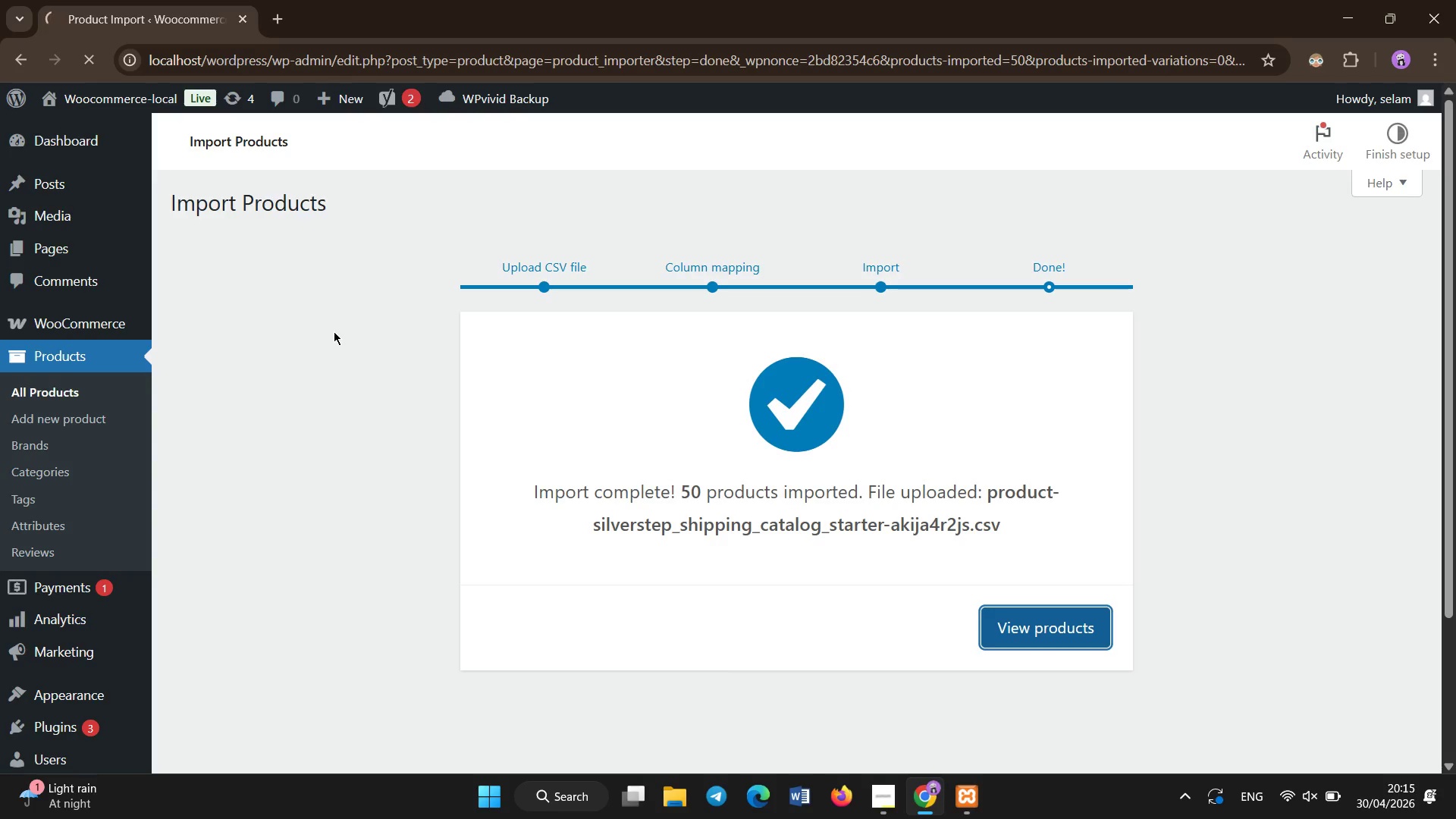 
left_click([375, 358])
 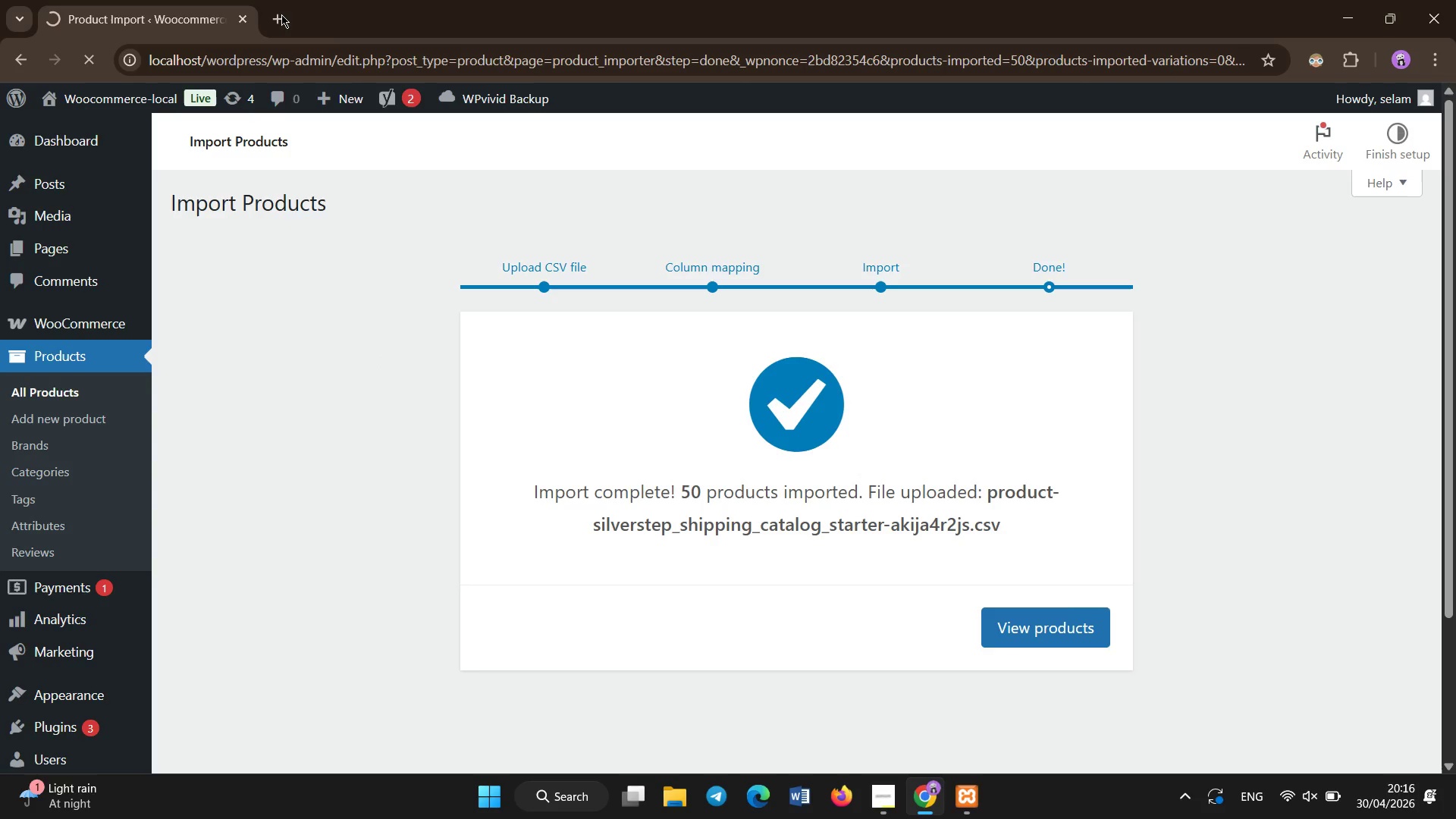 
left_click([278, 15])
 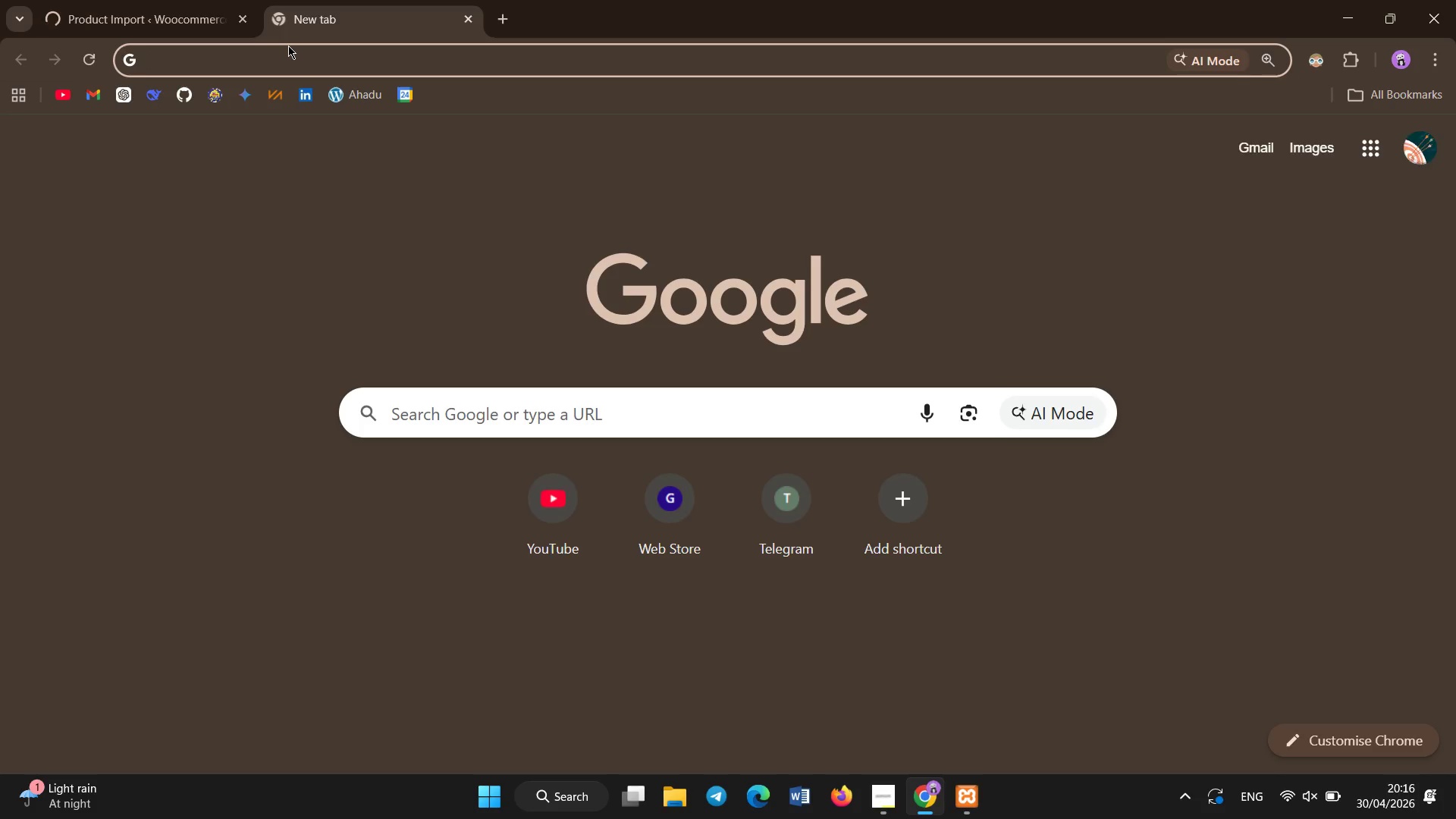 
type(local)
 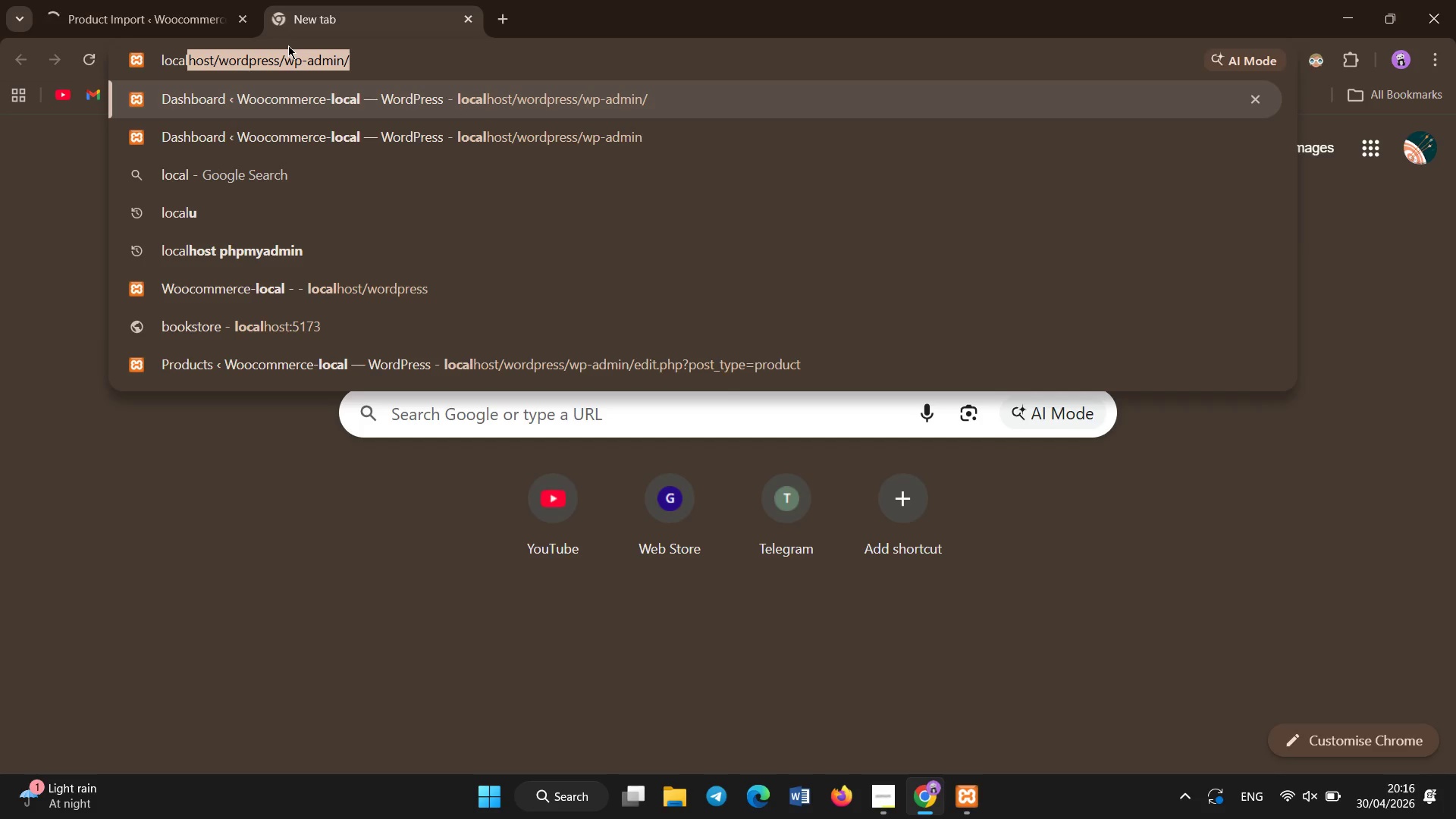 
key(Enter)
 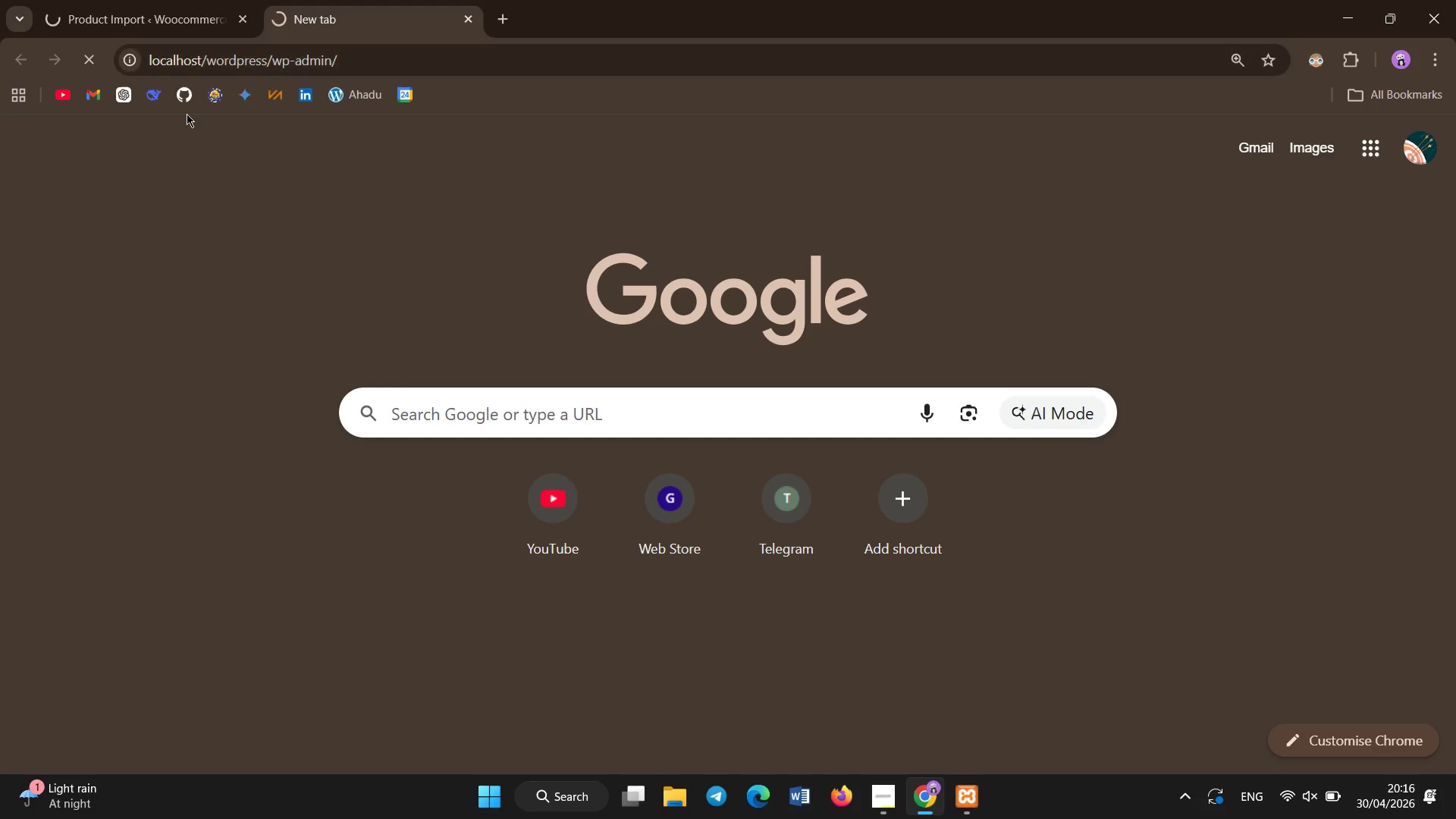 
left_click([129, 0])
 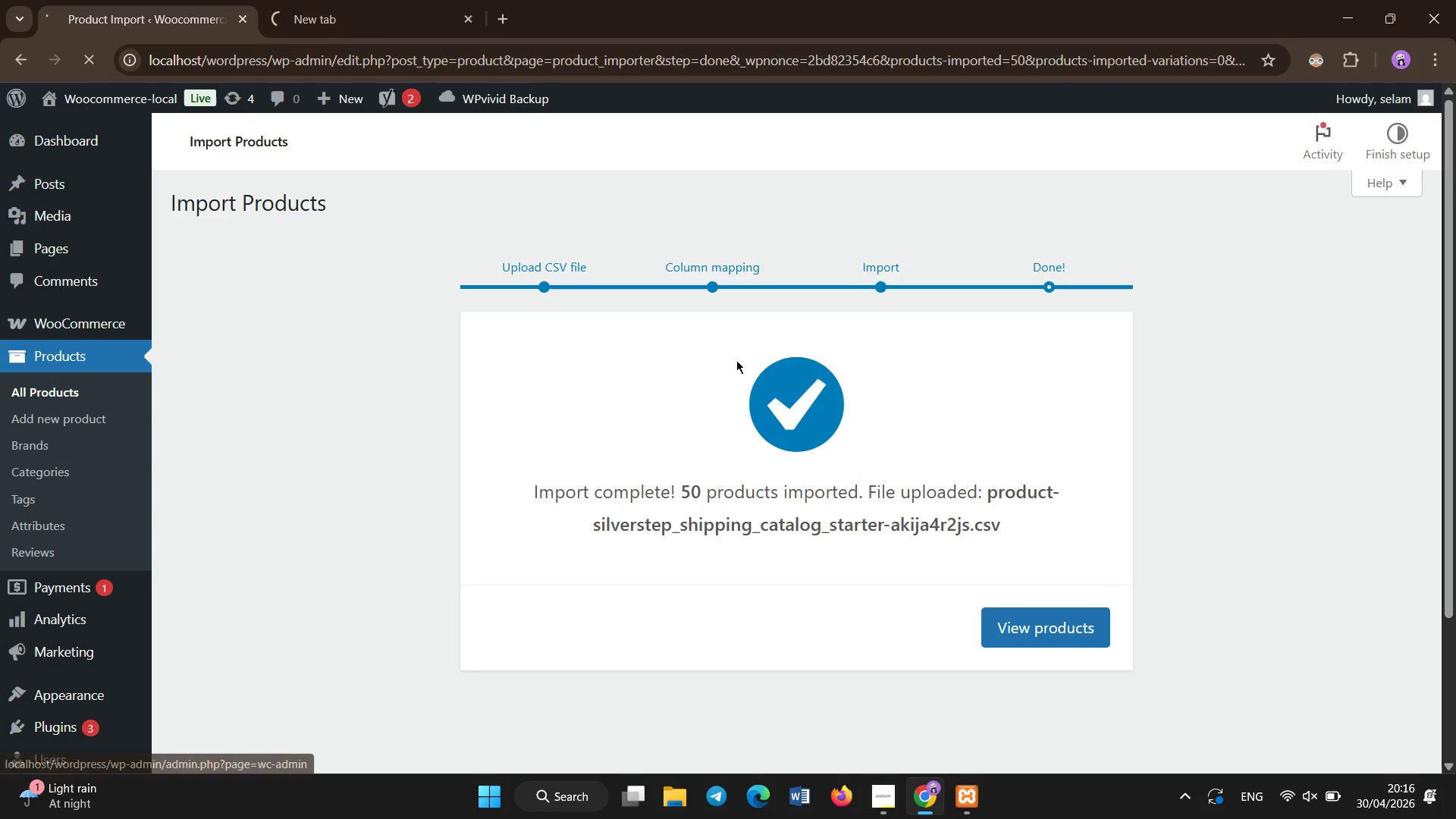 
wait(8.02)
 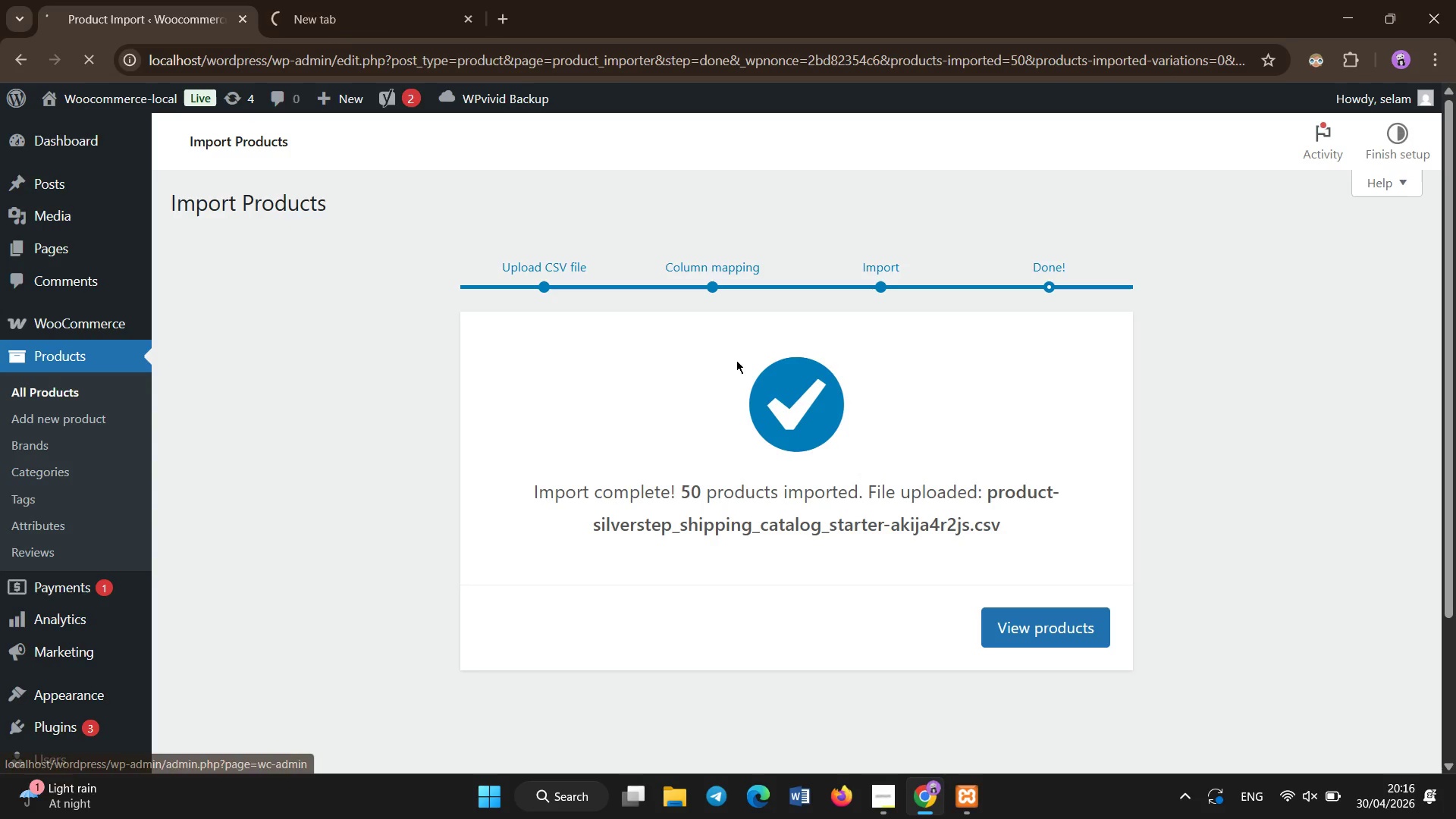 
scroll: coordinate [377, 259], scroll_direction: up, amount: 14.0
 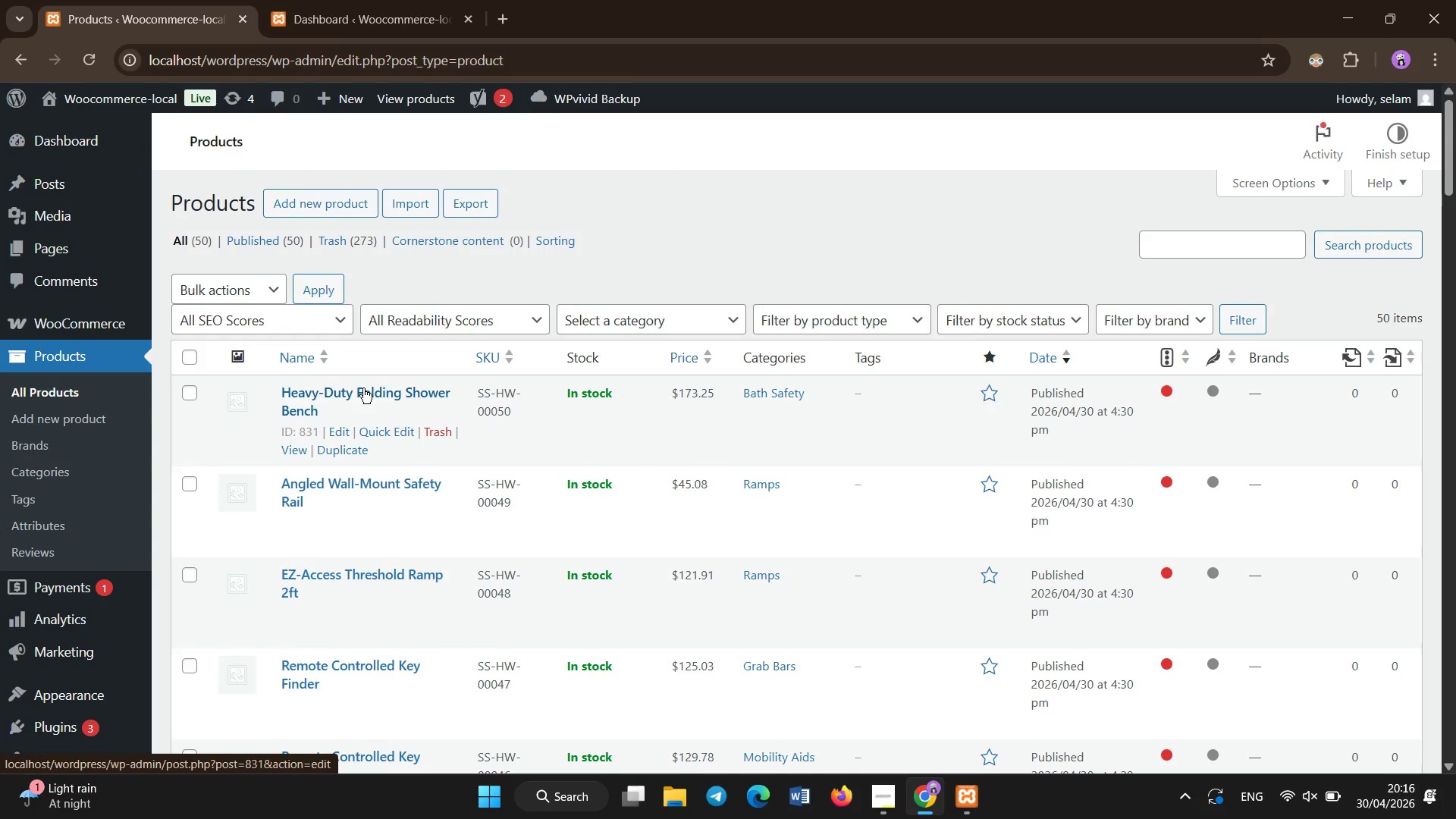 
left_click([363, 388])
 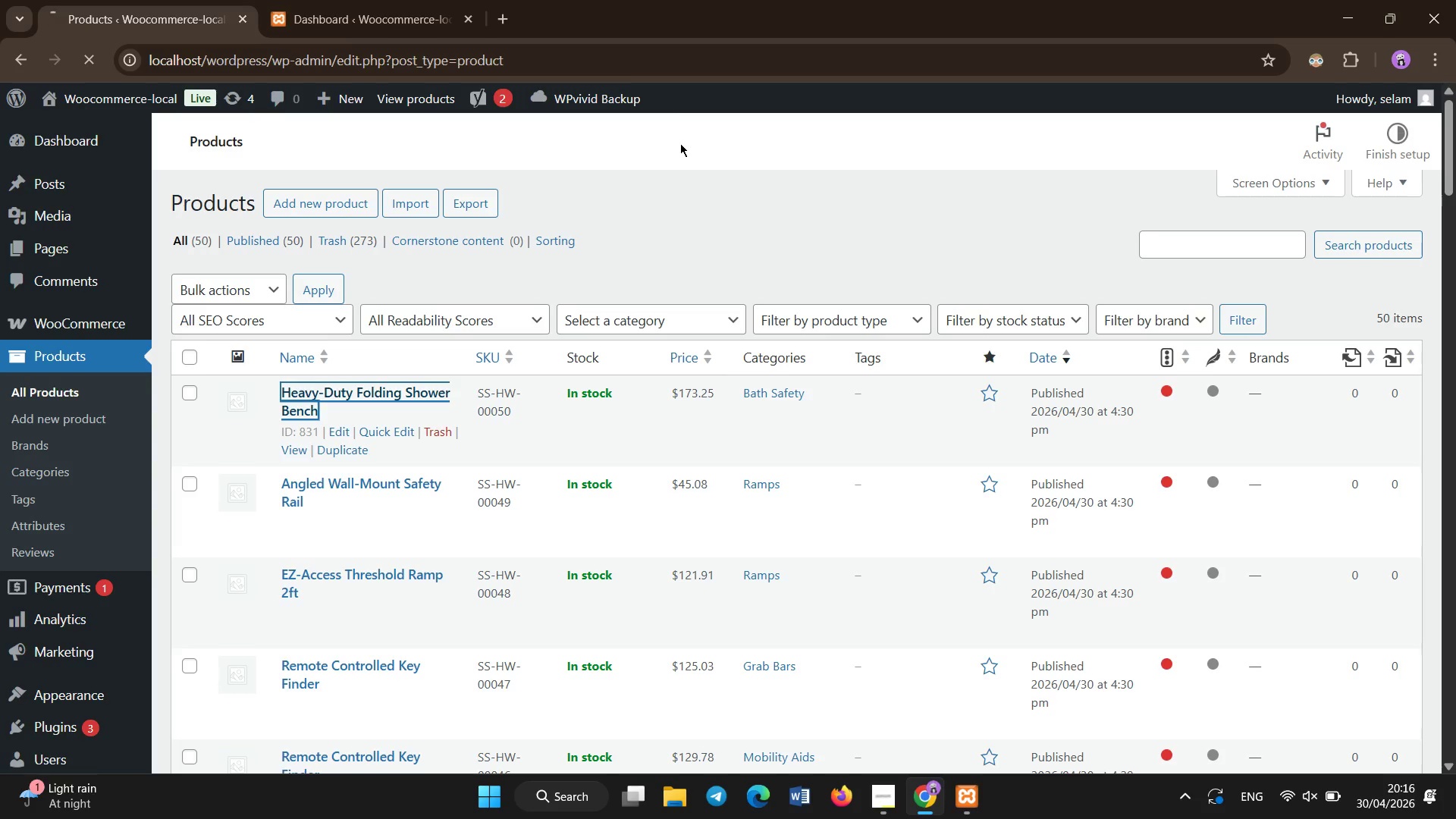 
wait(14.19)
 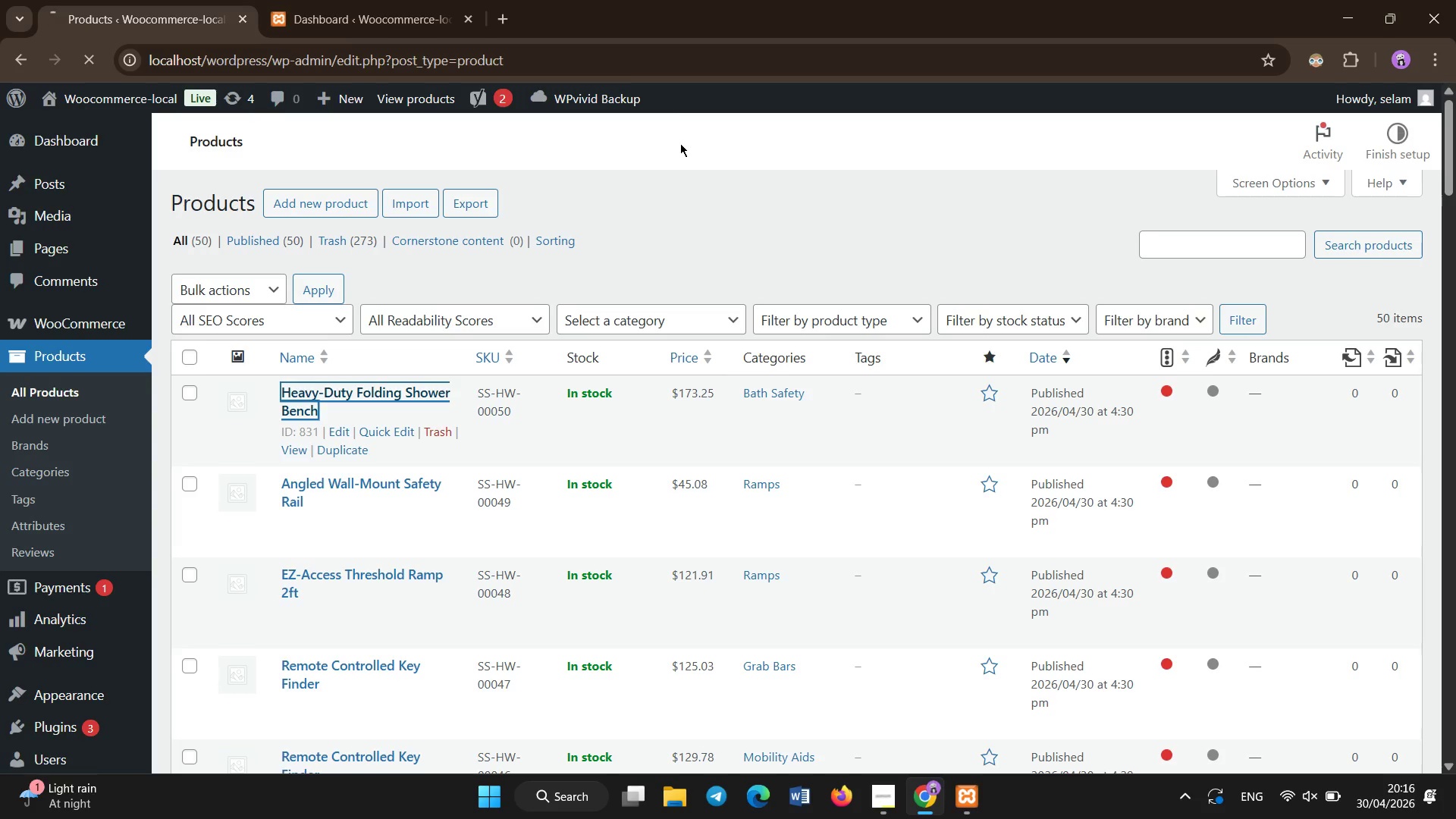 
scroll: coordinate [582, 492], scroll_direction: down, amount: 23.0
 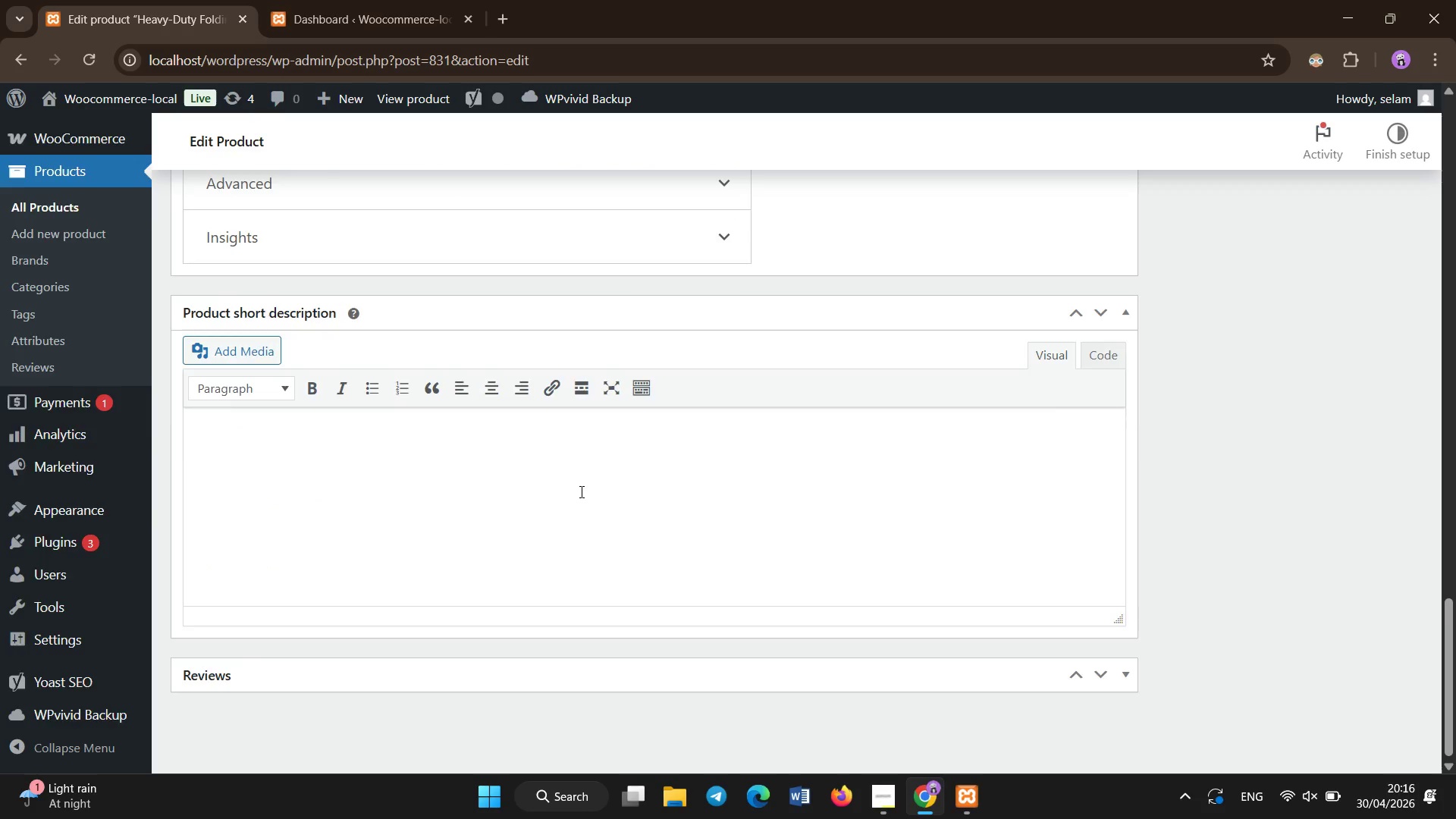 
scroll: coordinate [582, 492], scroll_direction: up, amount: 17.0
 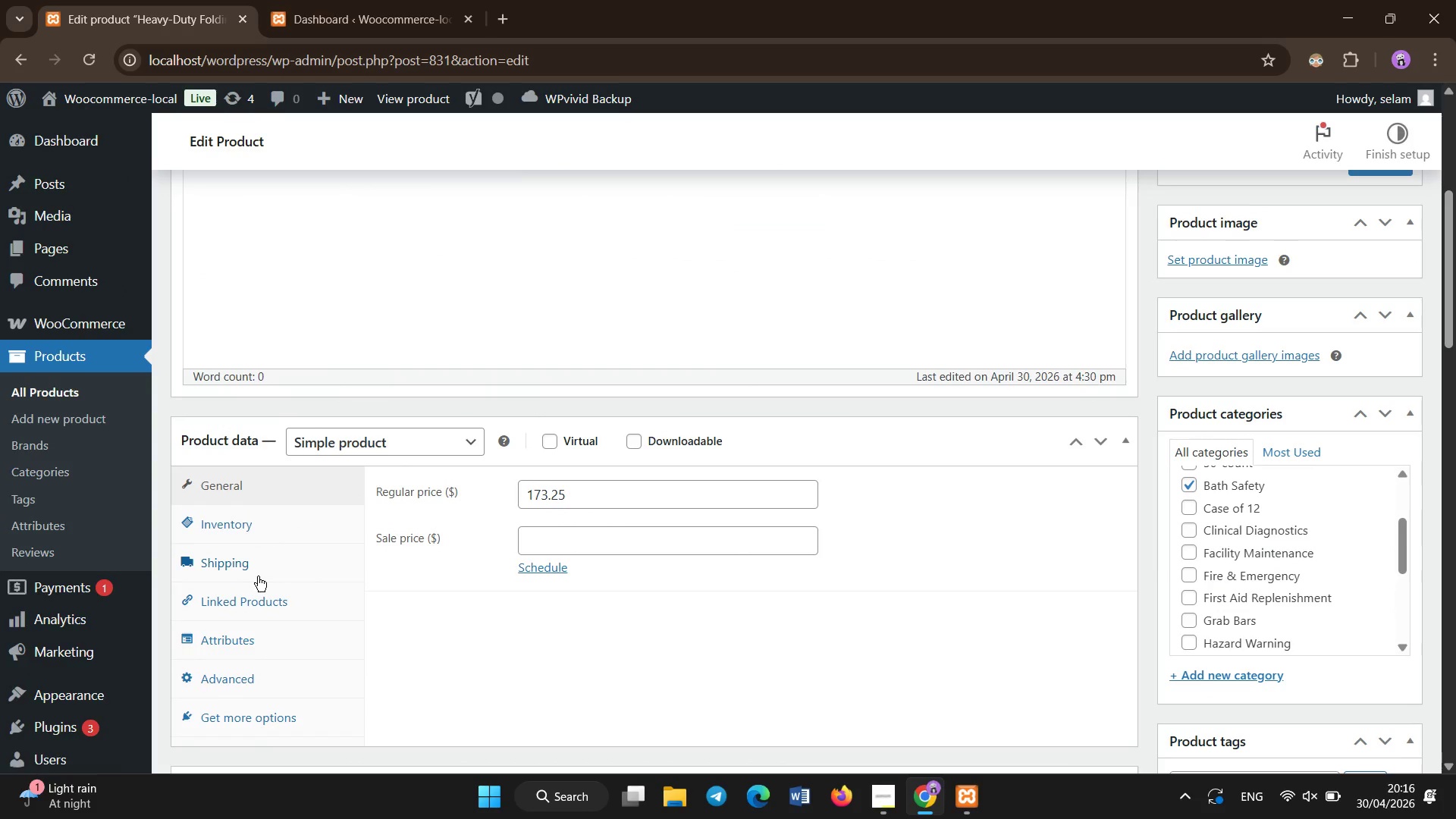 
left_click([258, 562])
 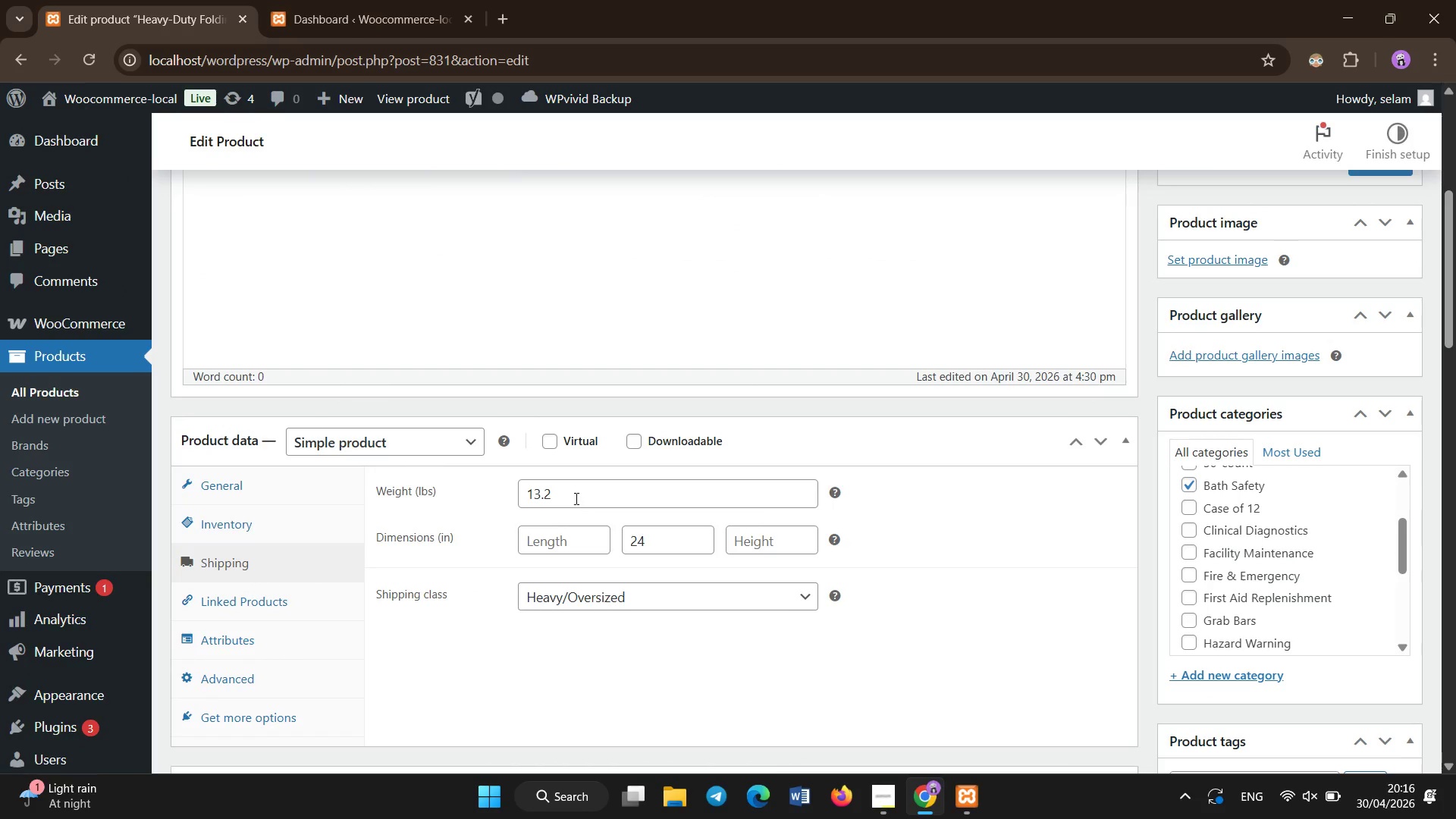 
left_click_drag(start_coordinate=[560, 497], to_coordinate=[510, 497])
 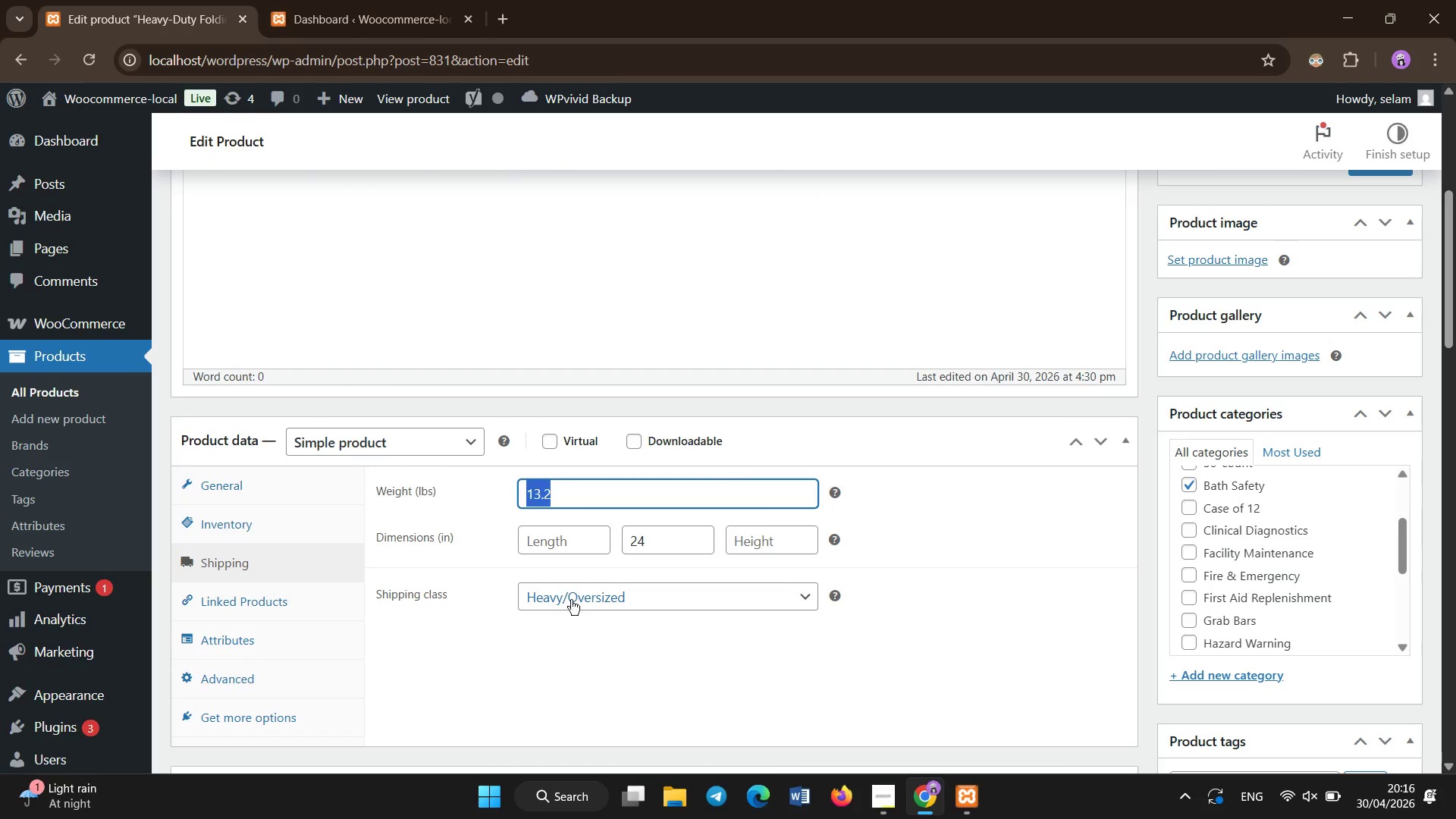 
left_click([588, 597])
 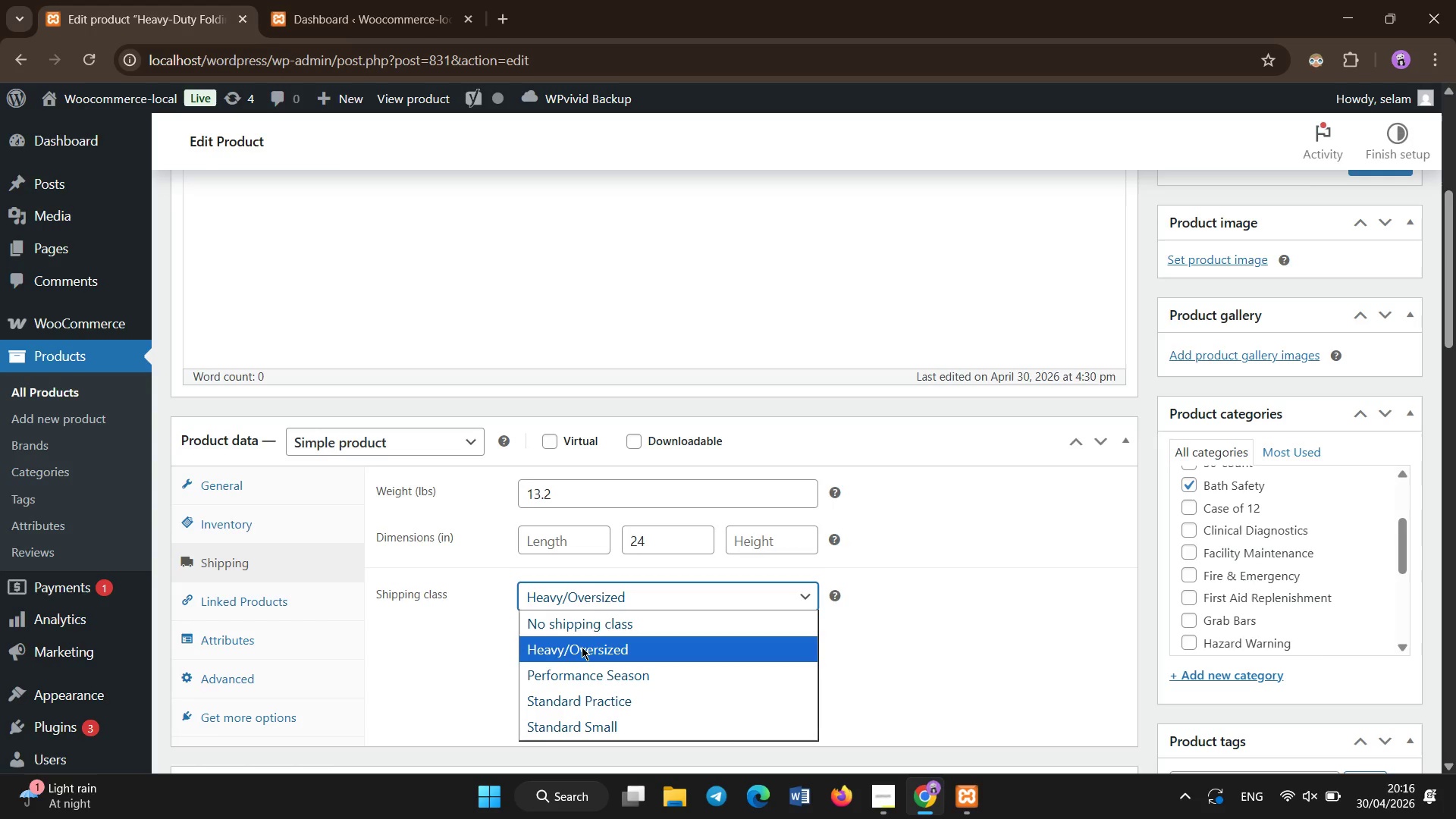 
left_click([582, 647])
 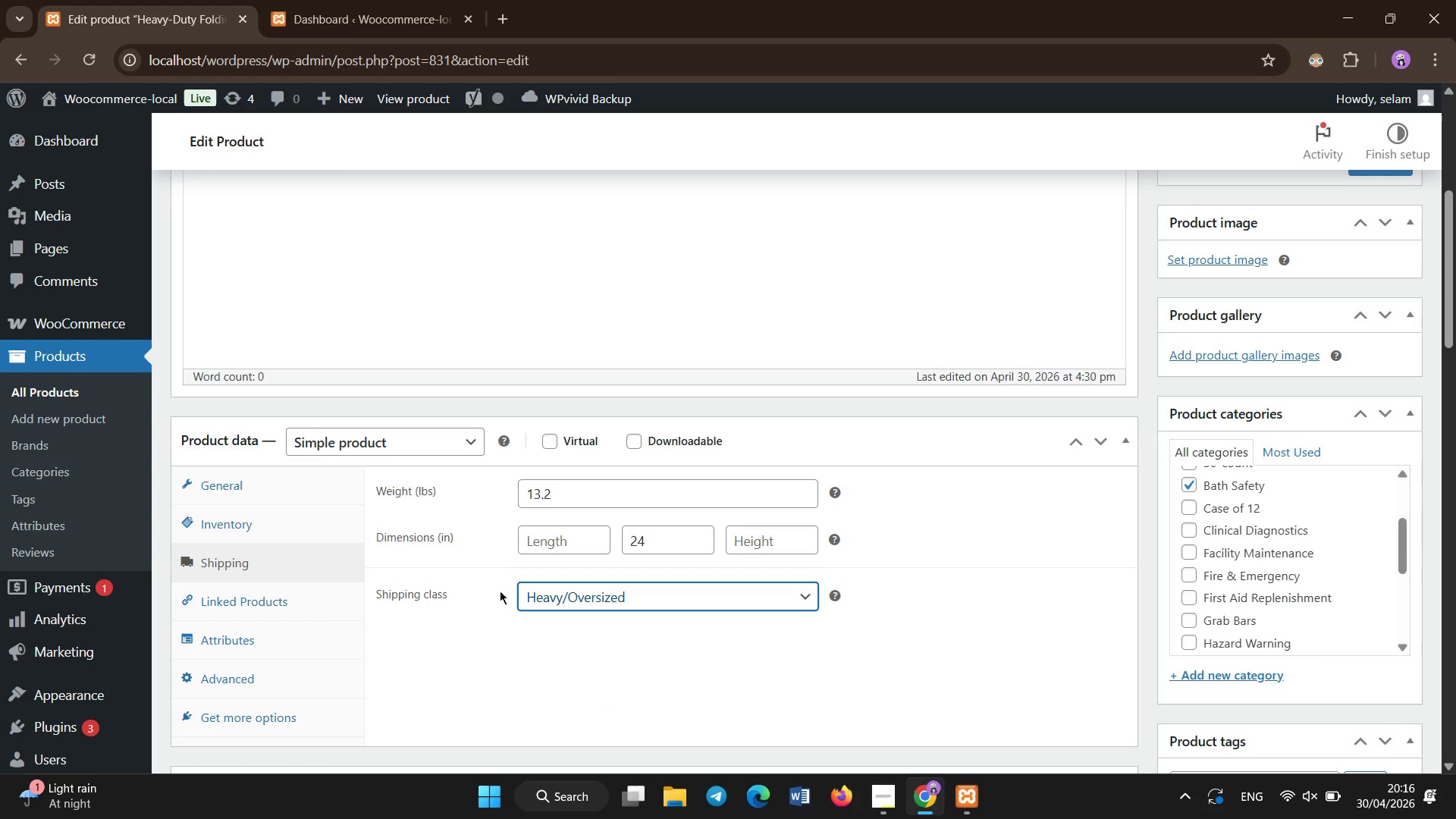 
scroll: coordinate [356, 597], scroll_direction: none, amount: 0.0
 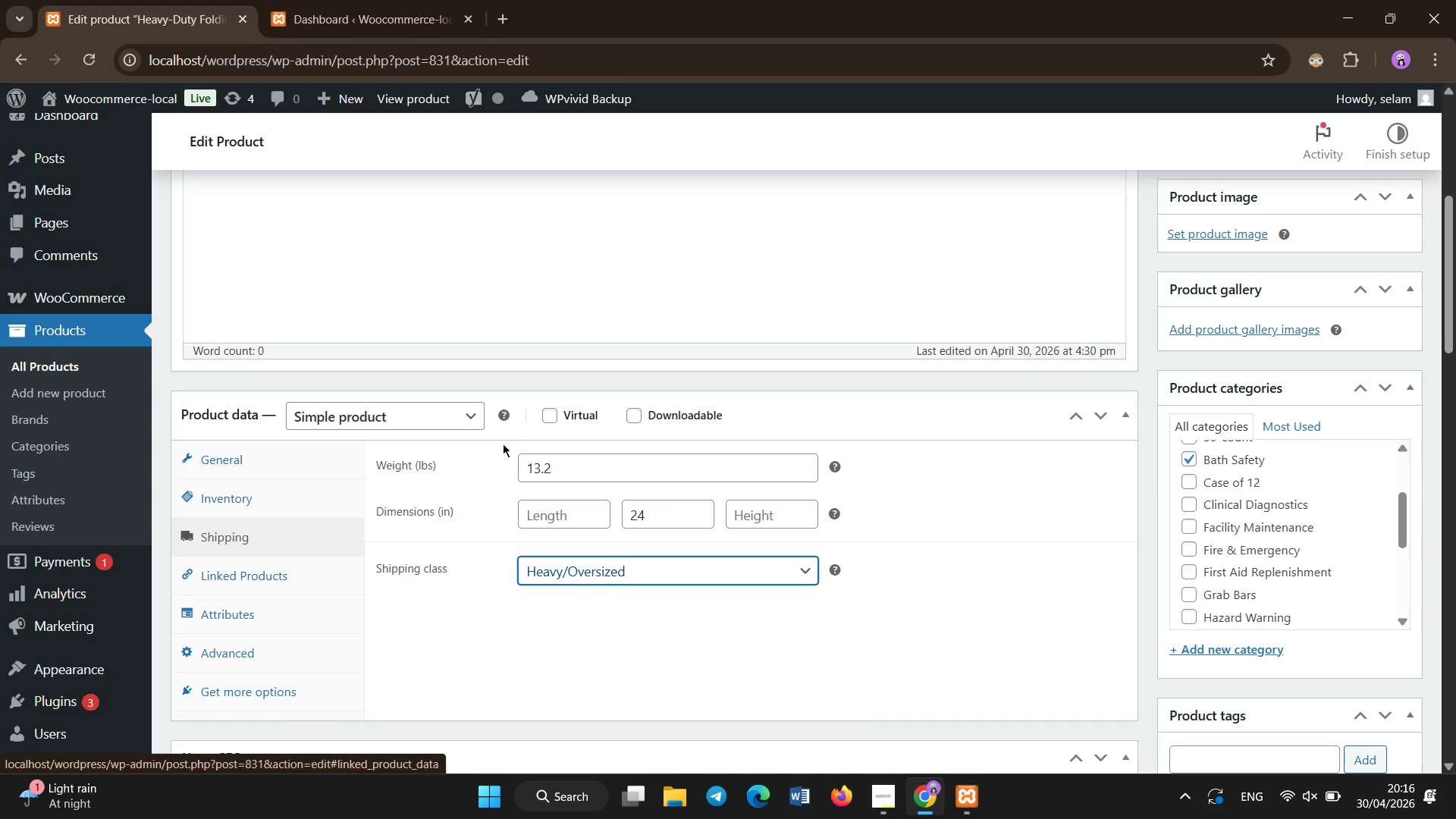 
scroll: coordinate [383, 394], scroll_direction: up, amount: 7.0
 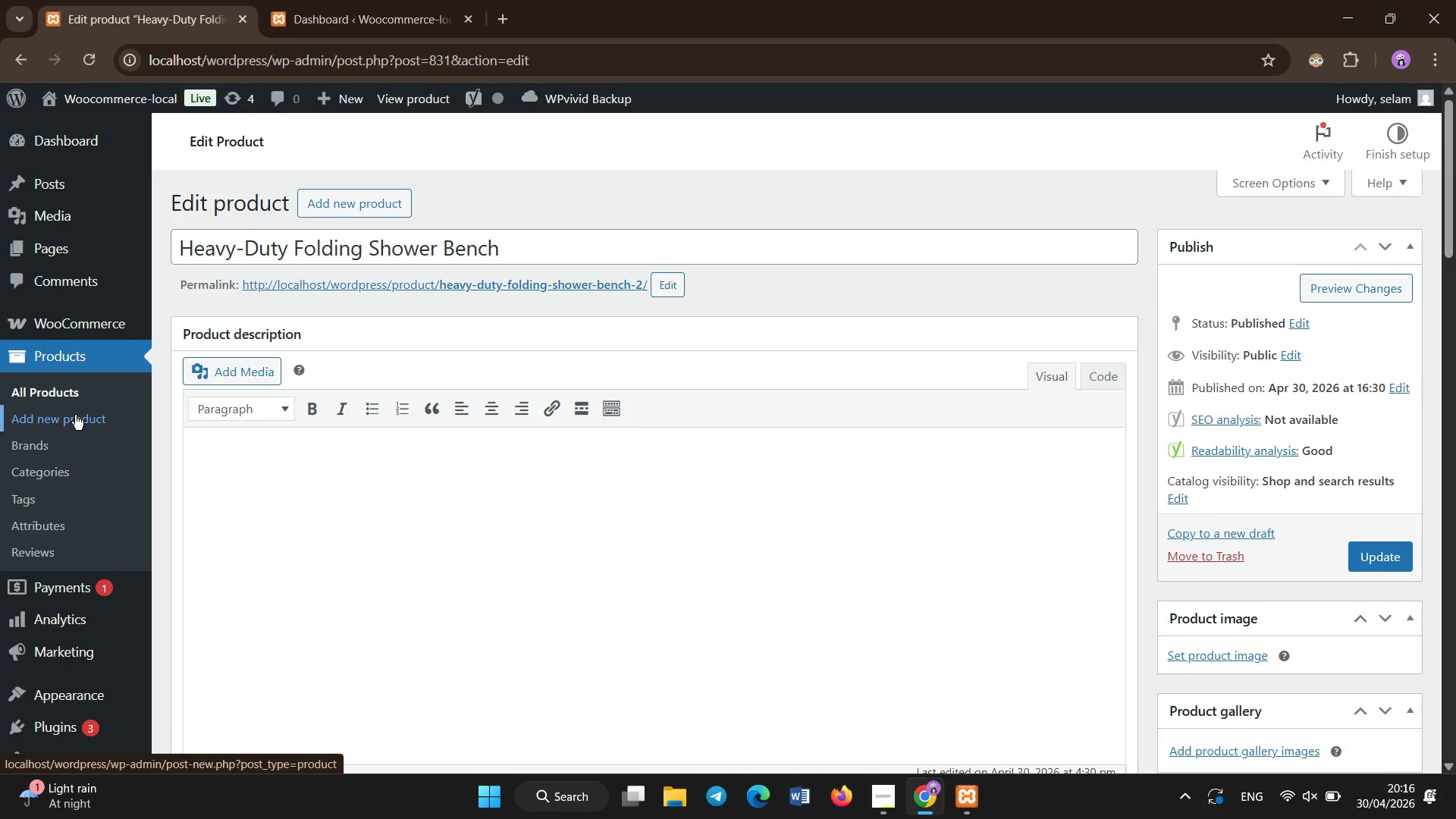 
left_click([73, 394])
 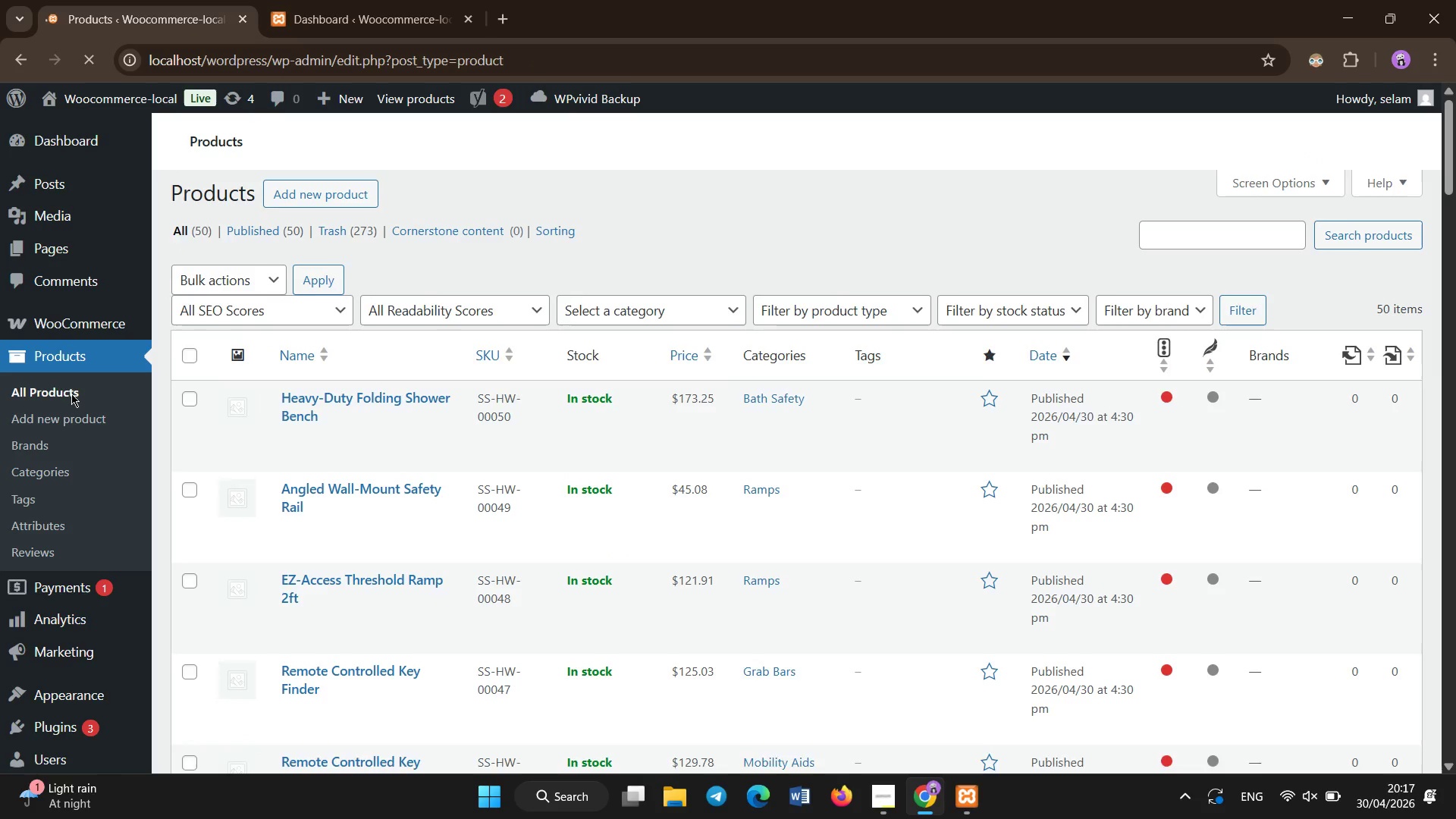 
wait(9.02)
 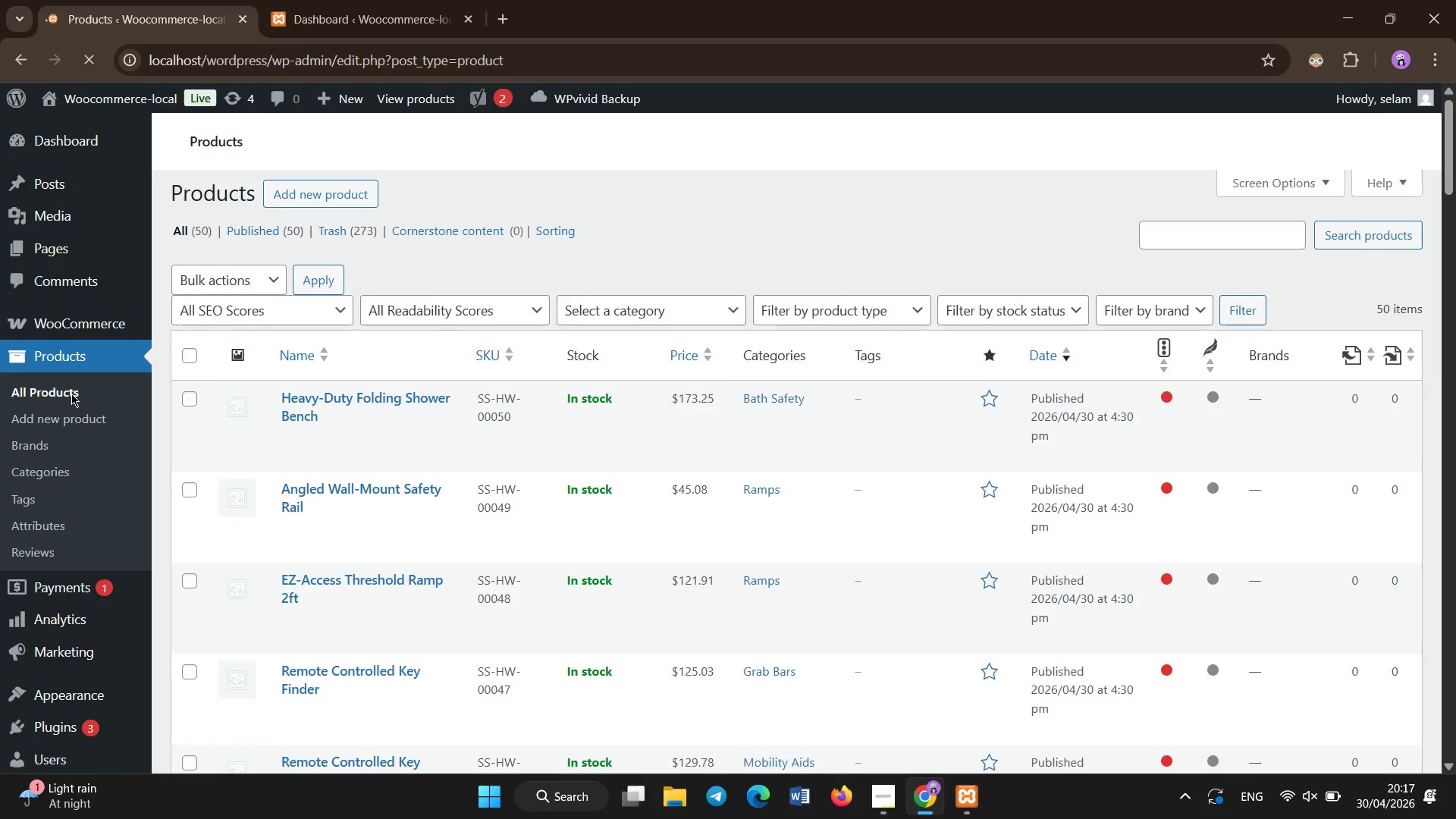 
left_click([207, 457])
 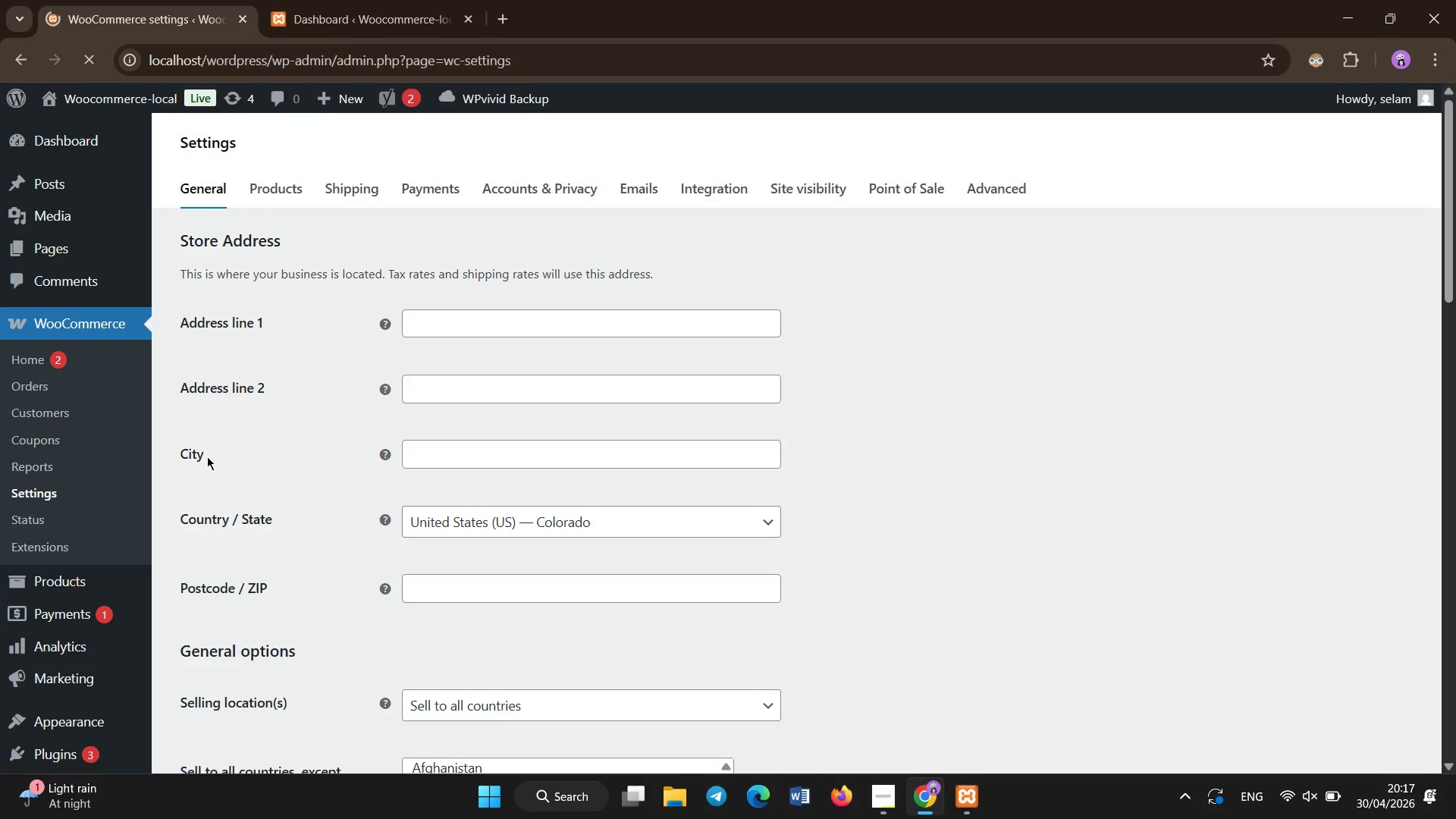 
wait(6.36)
 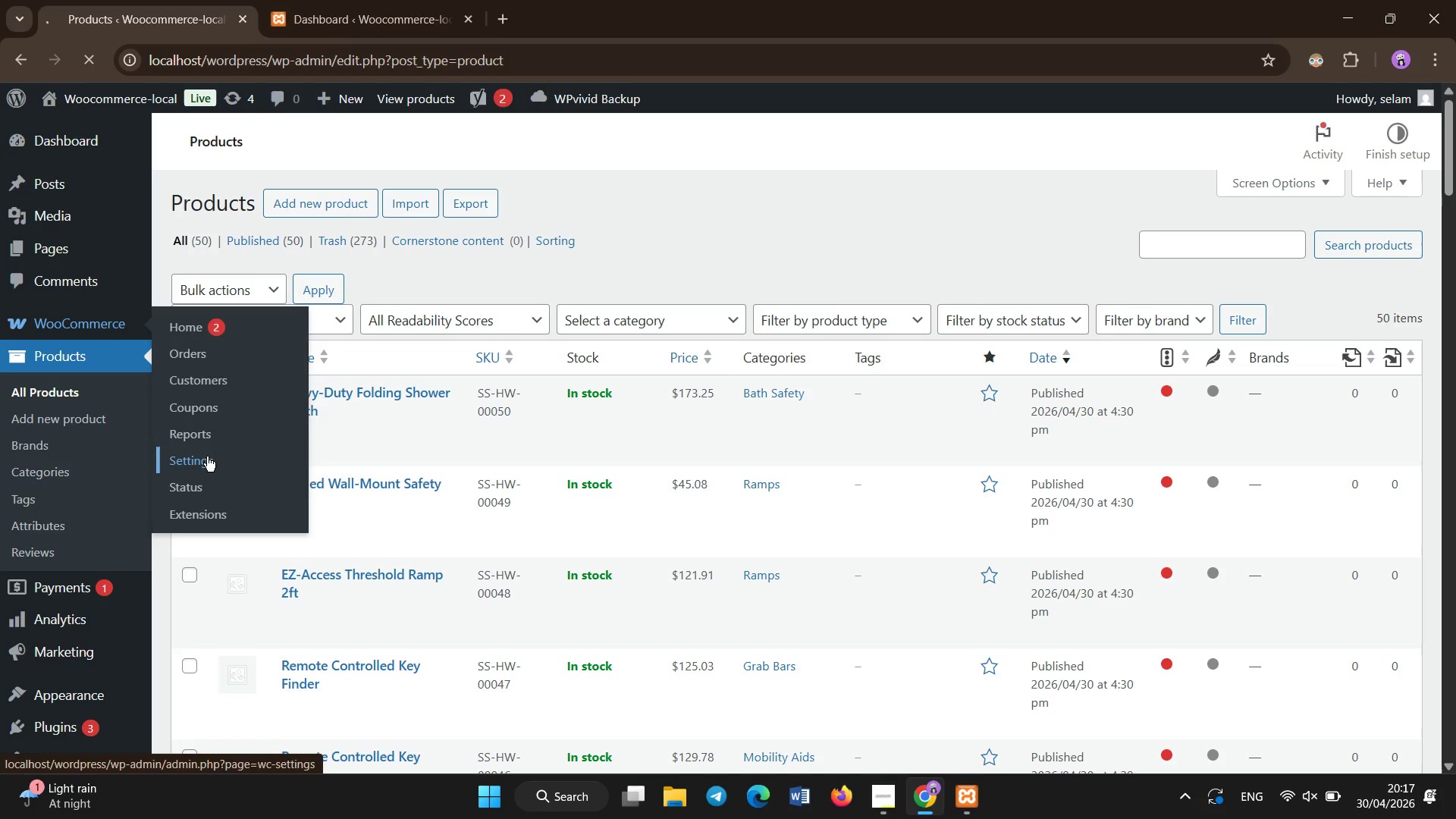 
left_click([351, 184])
 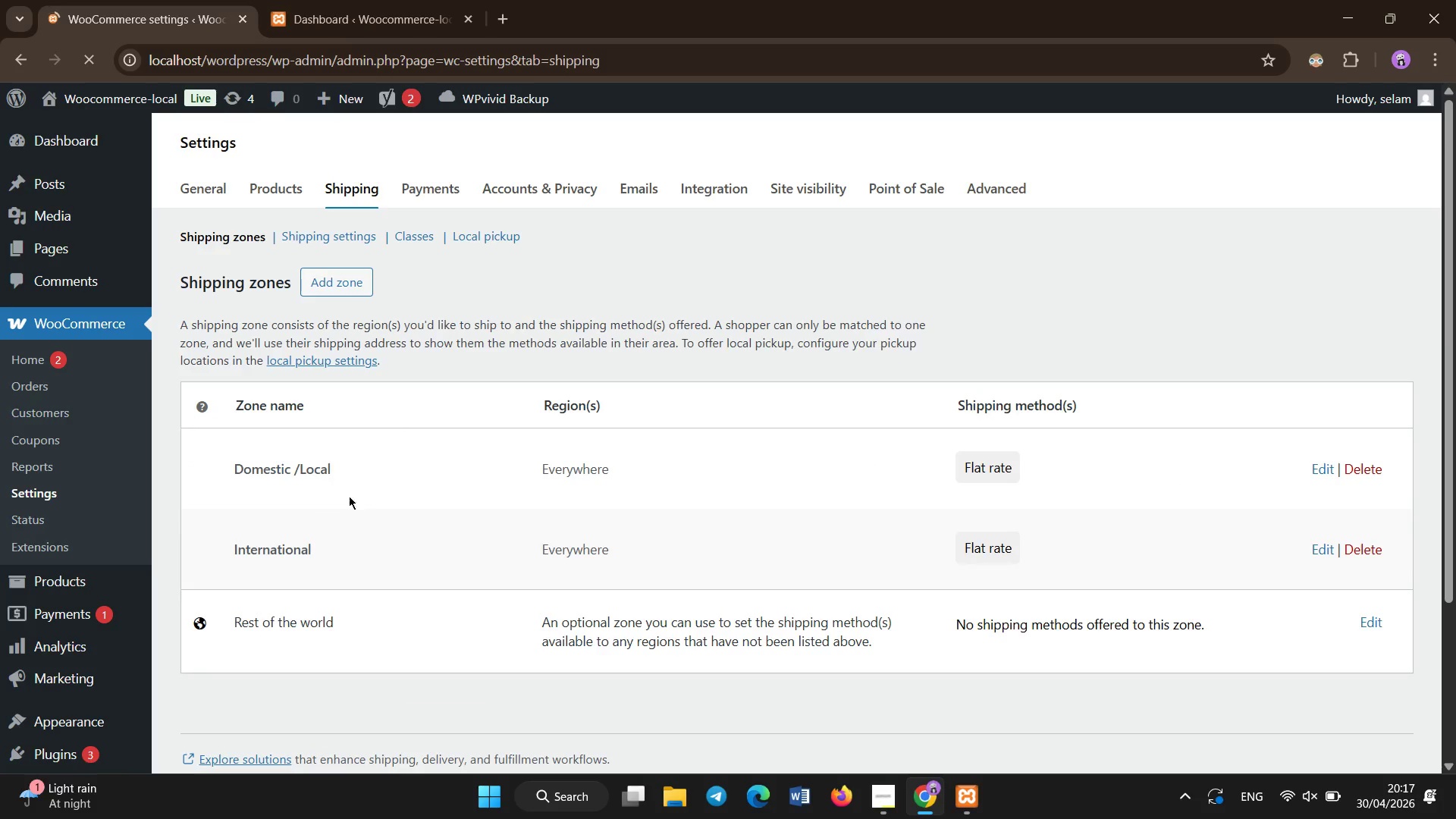 
wait(10.14)
 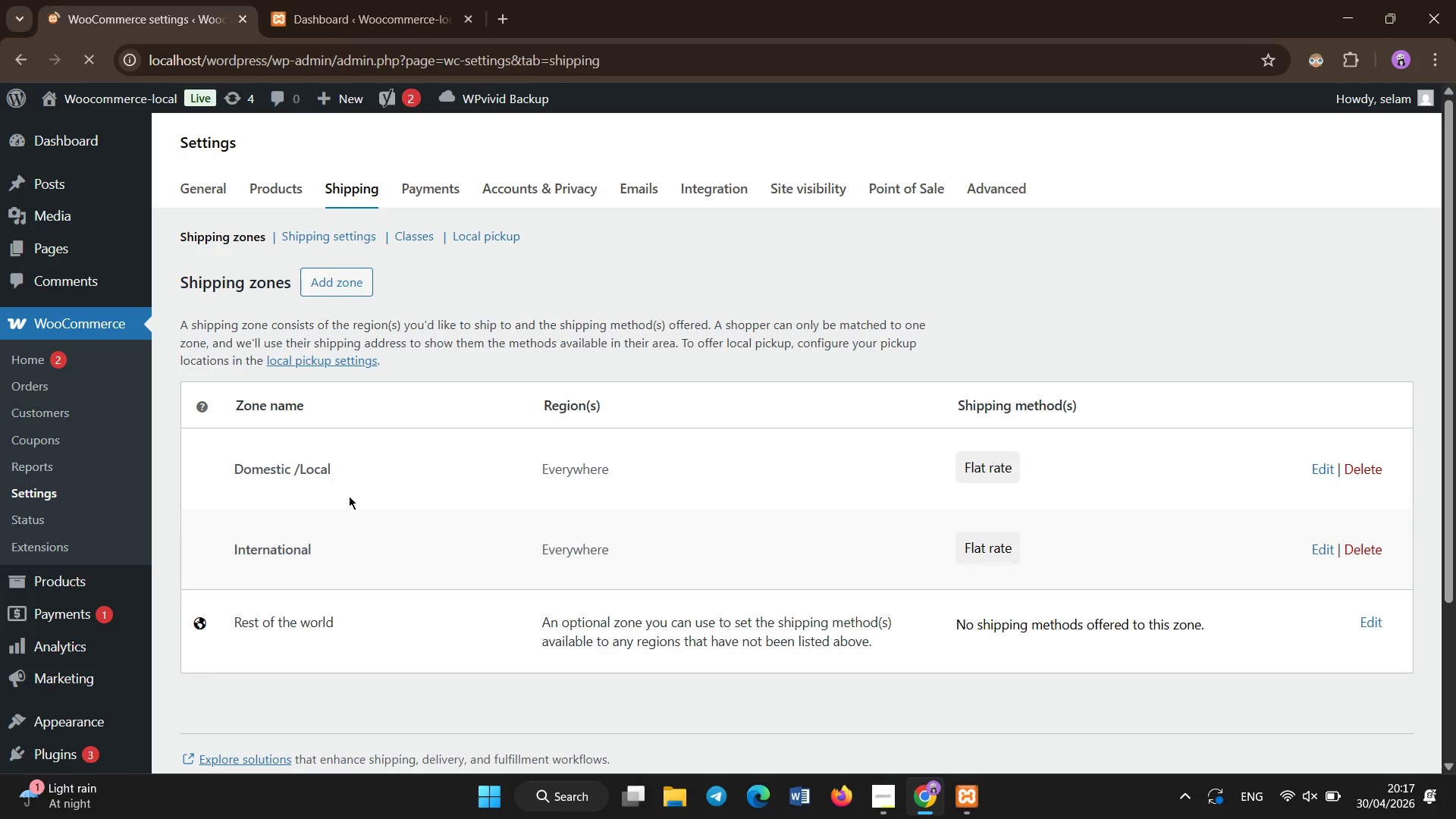 
left_click([1320, 469])
 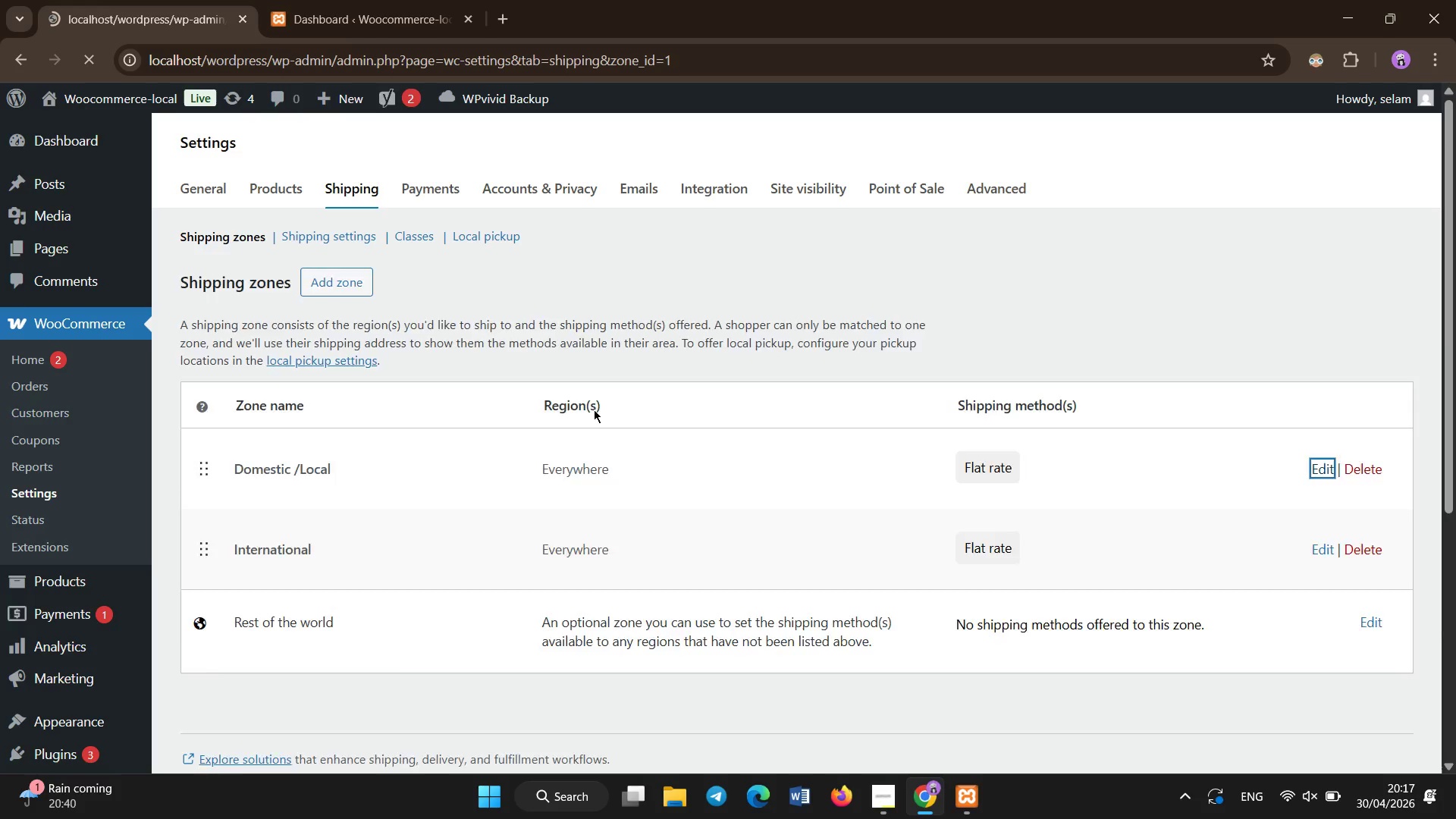 
wait(6.03)
 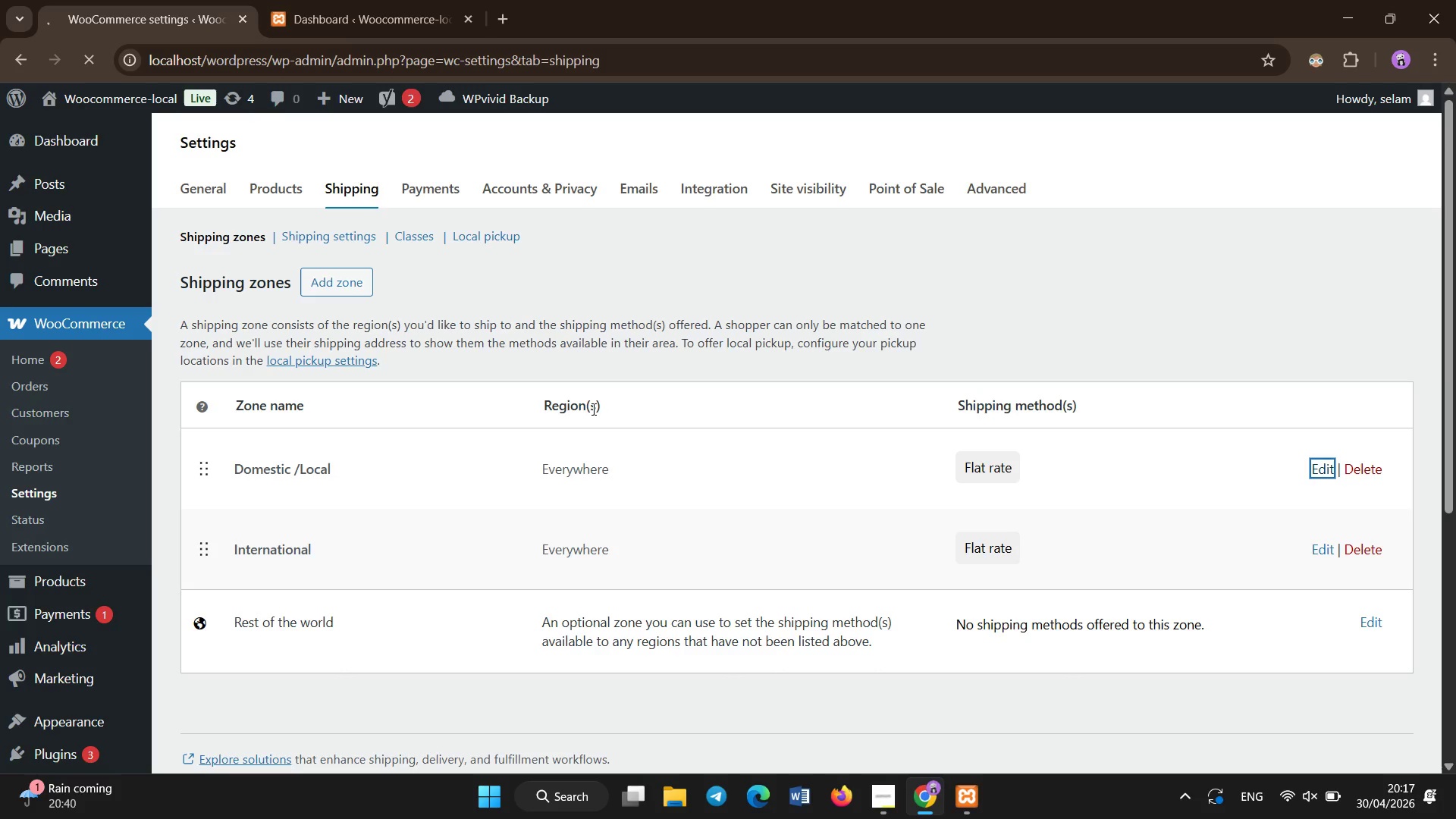 
left_click([611, 315])
 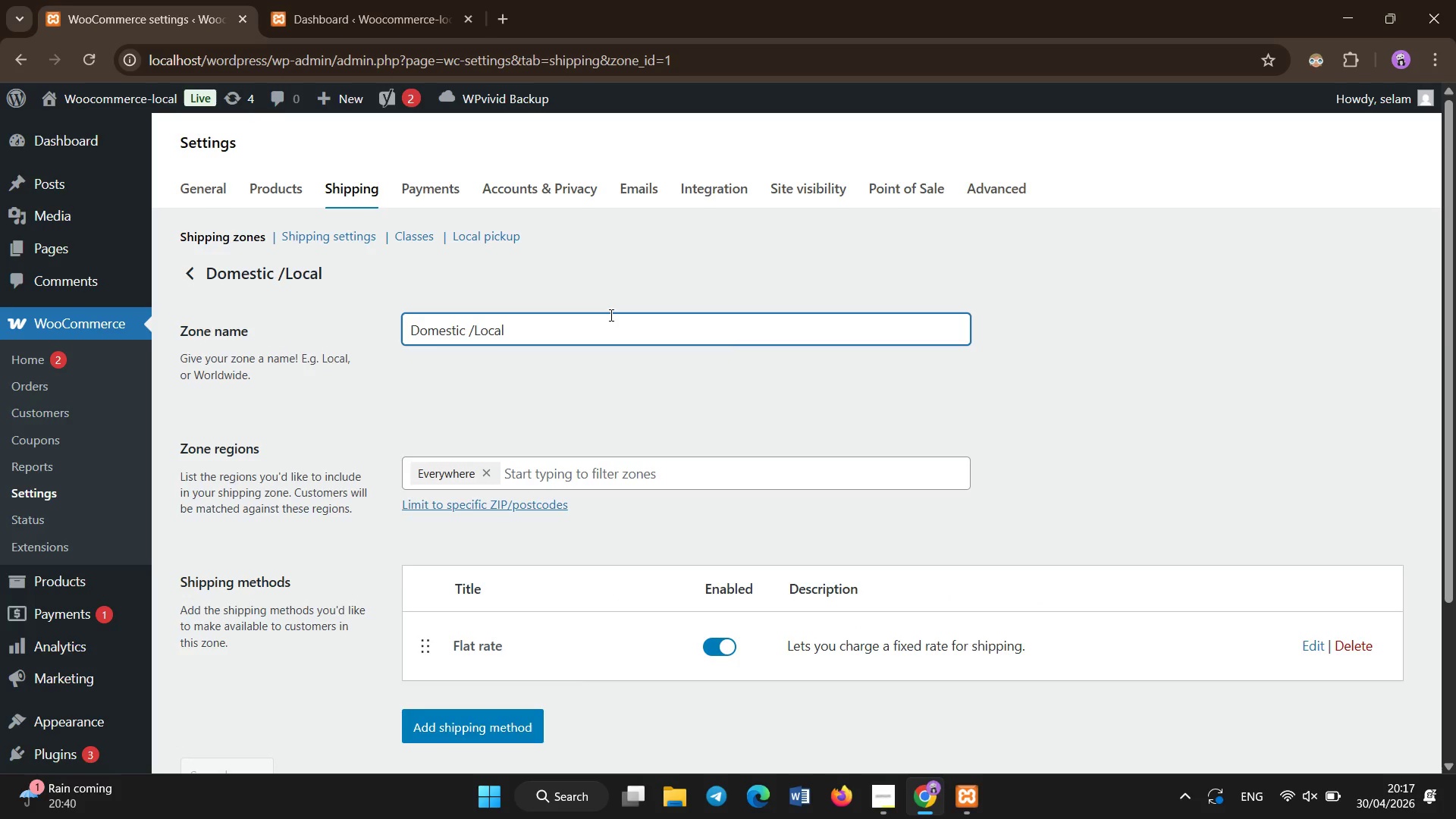 
key(Backspace)
 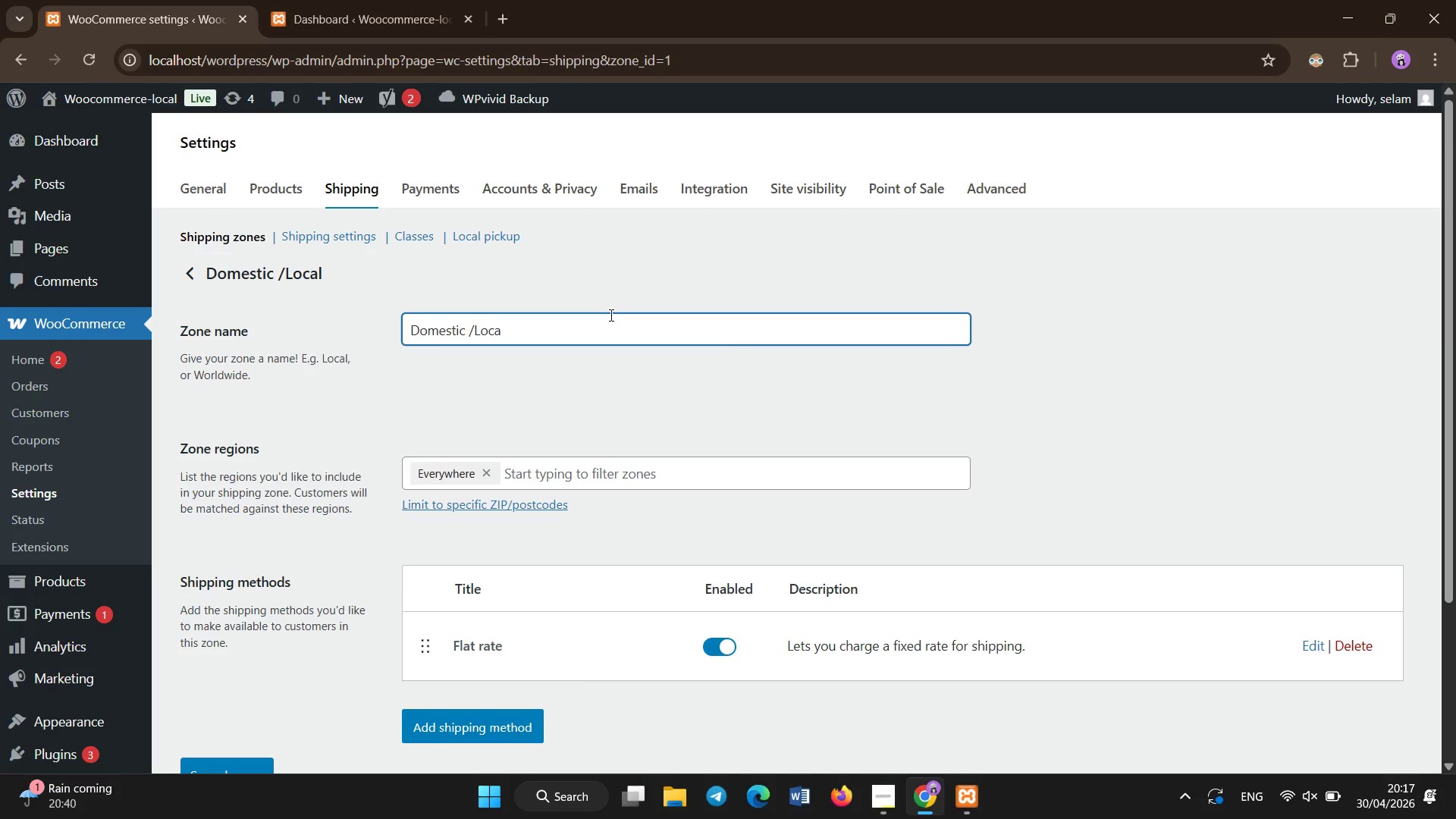 
key(Backspace)
 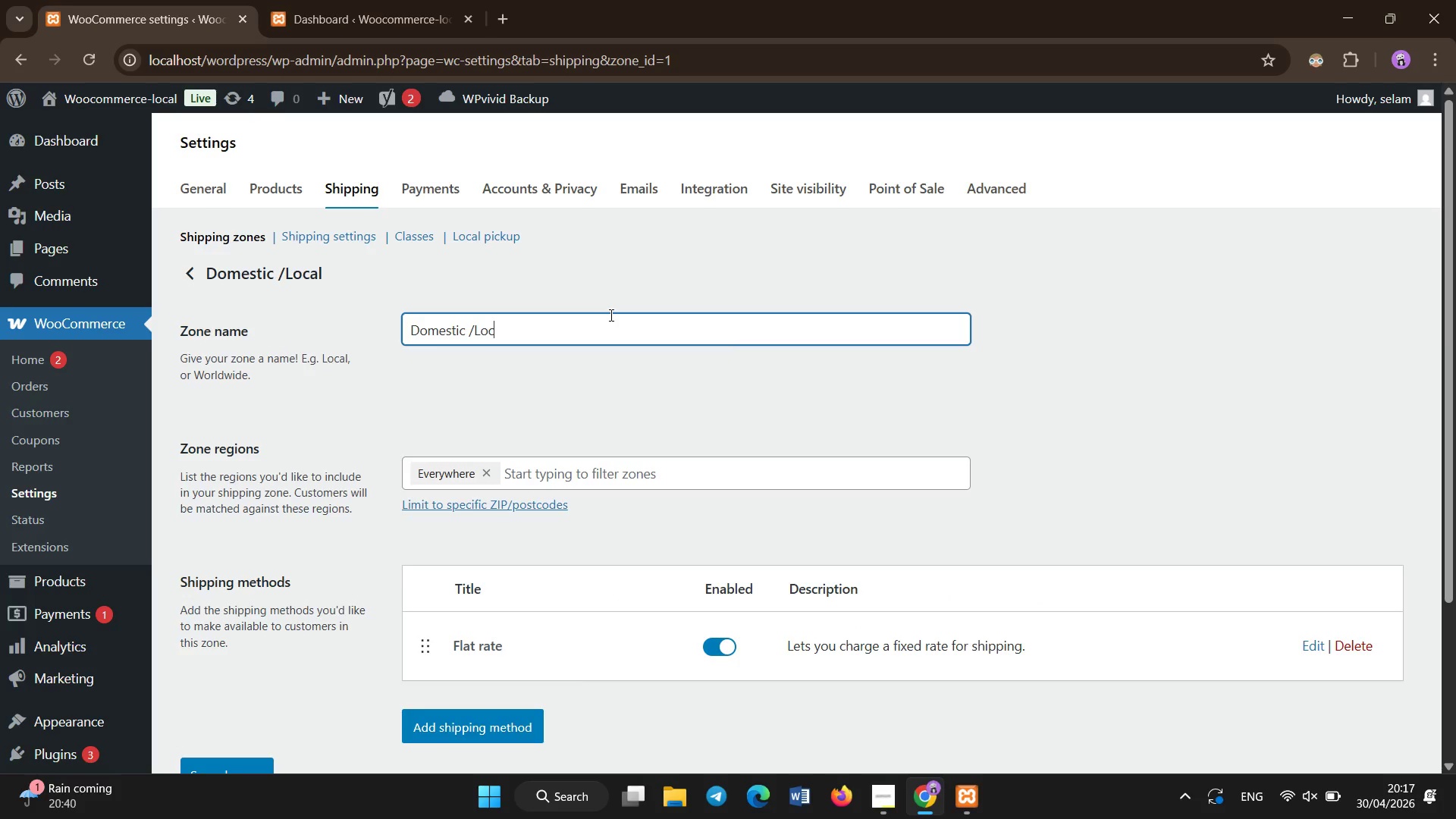 
key(Backspace)
 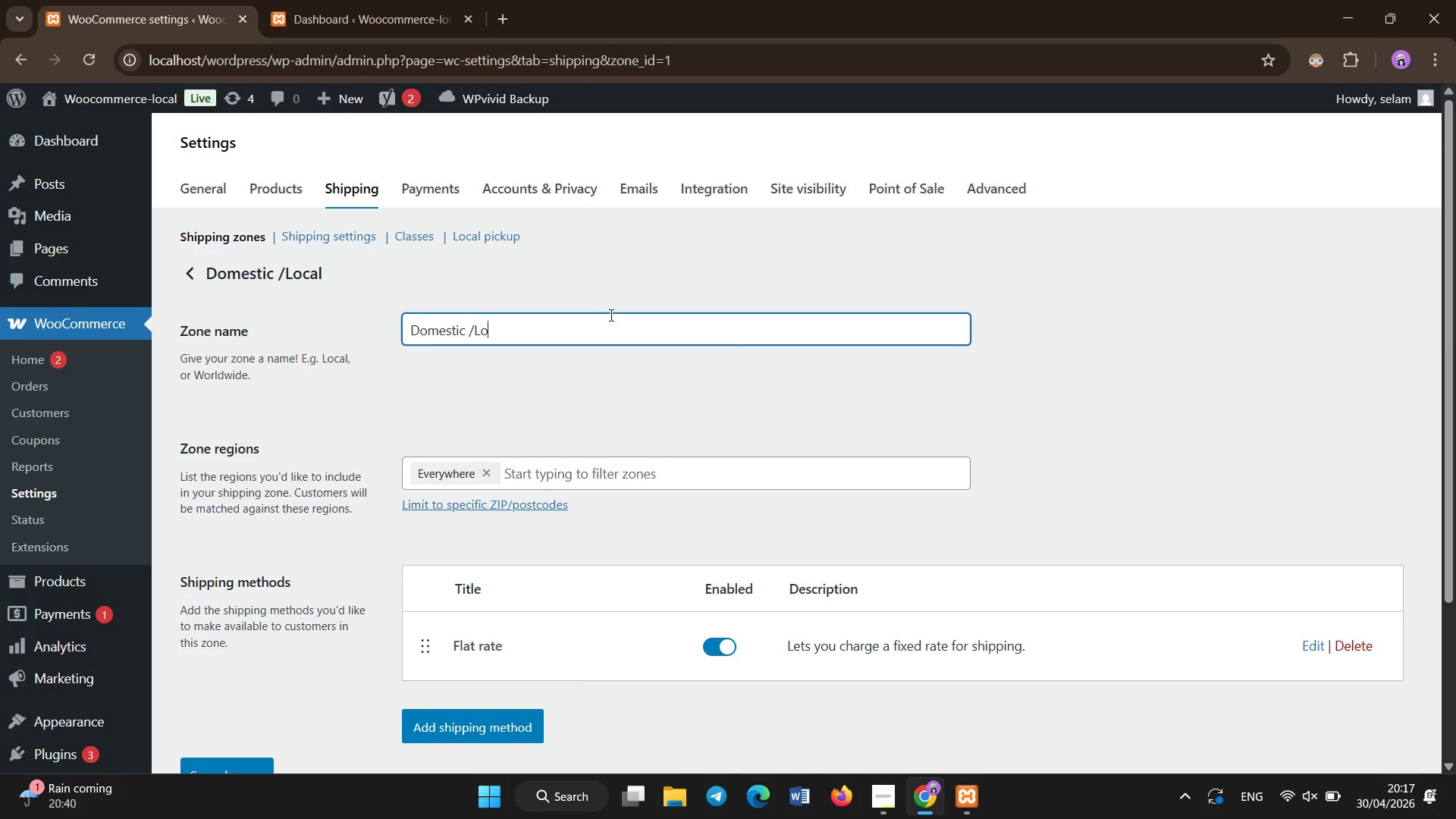 
key(Backspace)
 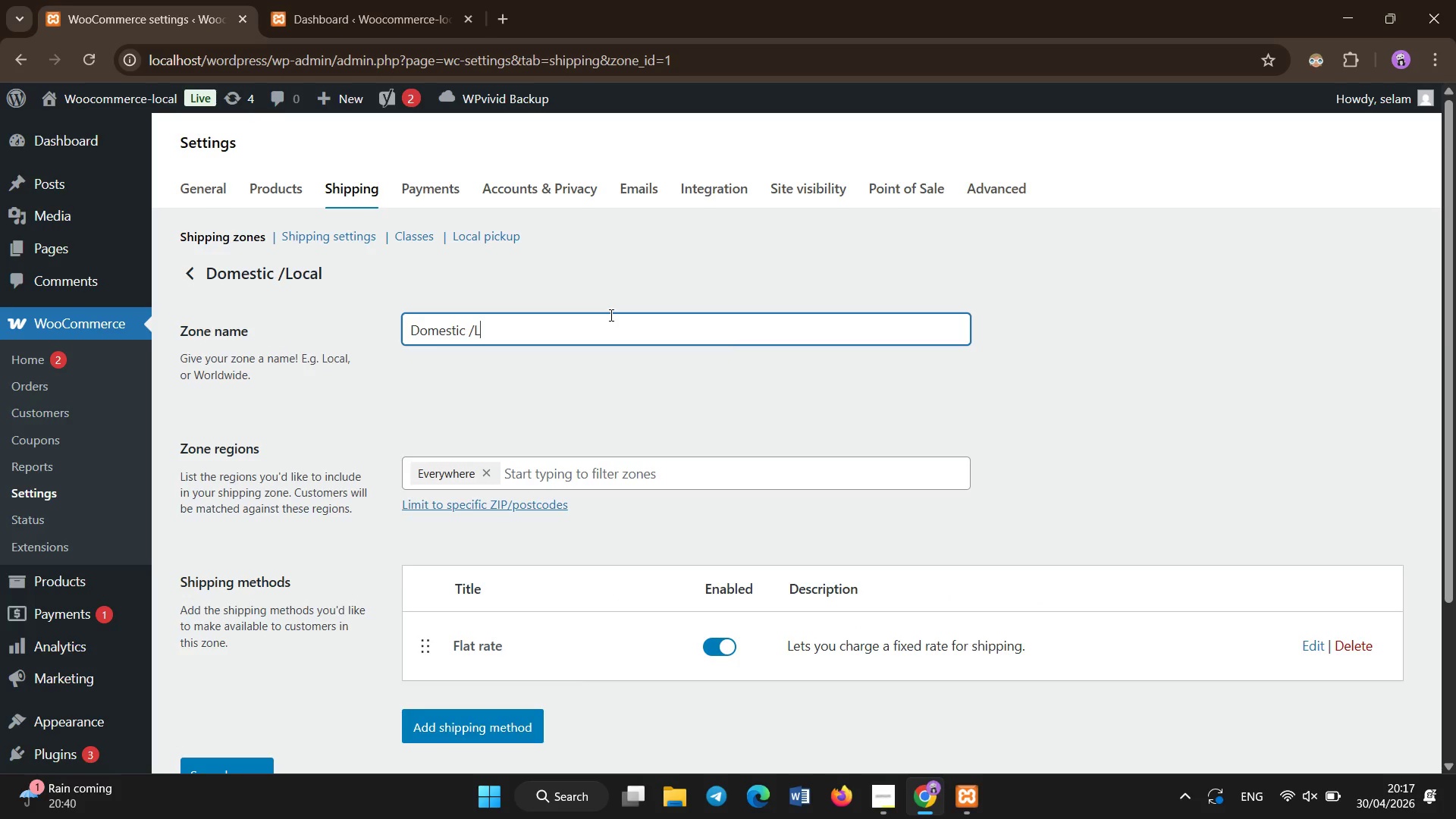 
key(Backspace)
 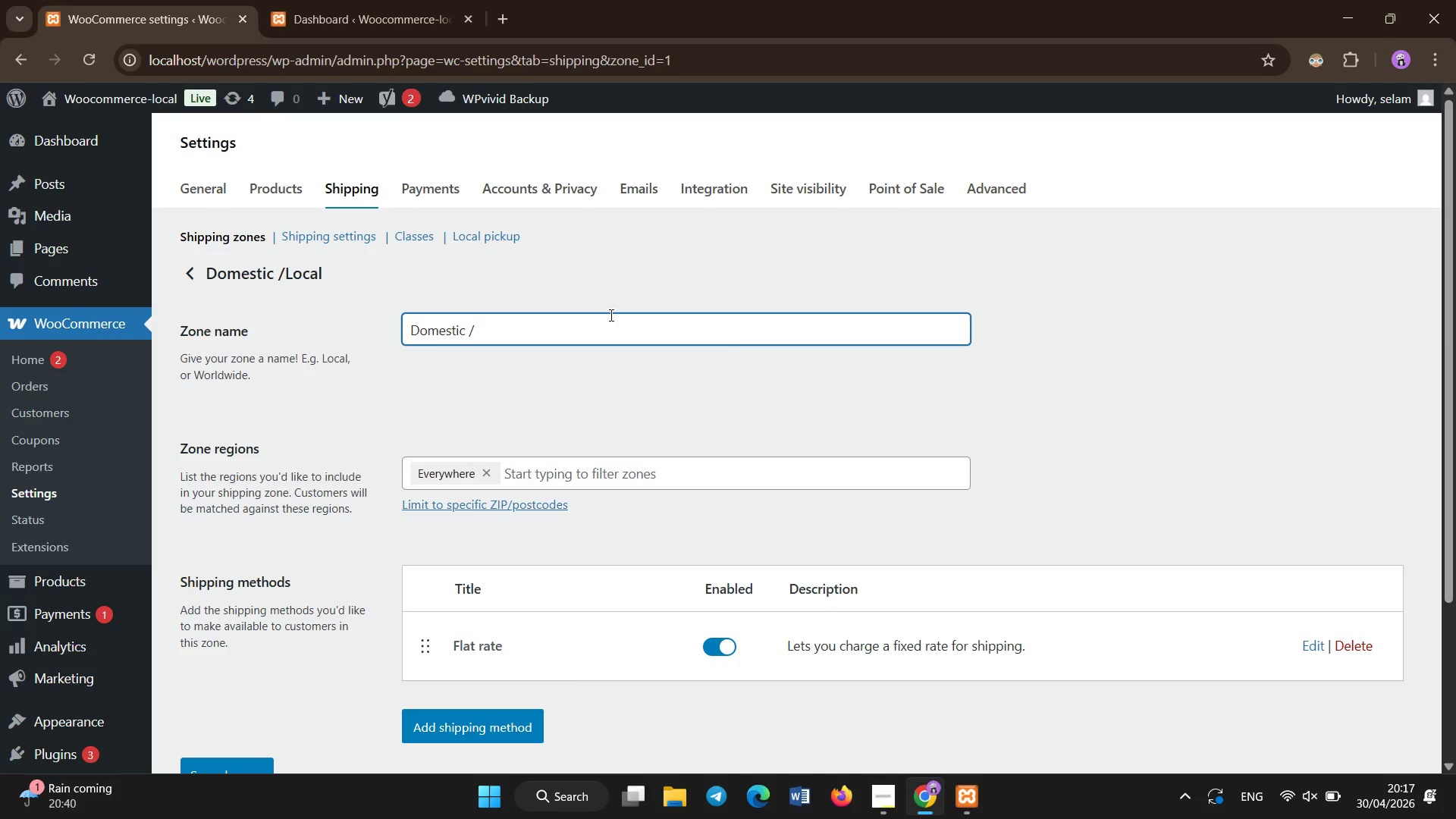 
key(Backspace)
 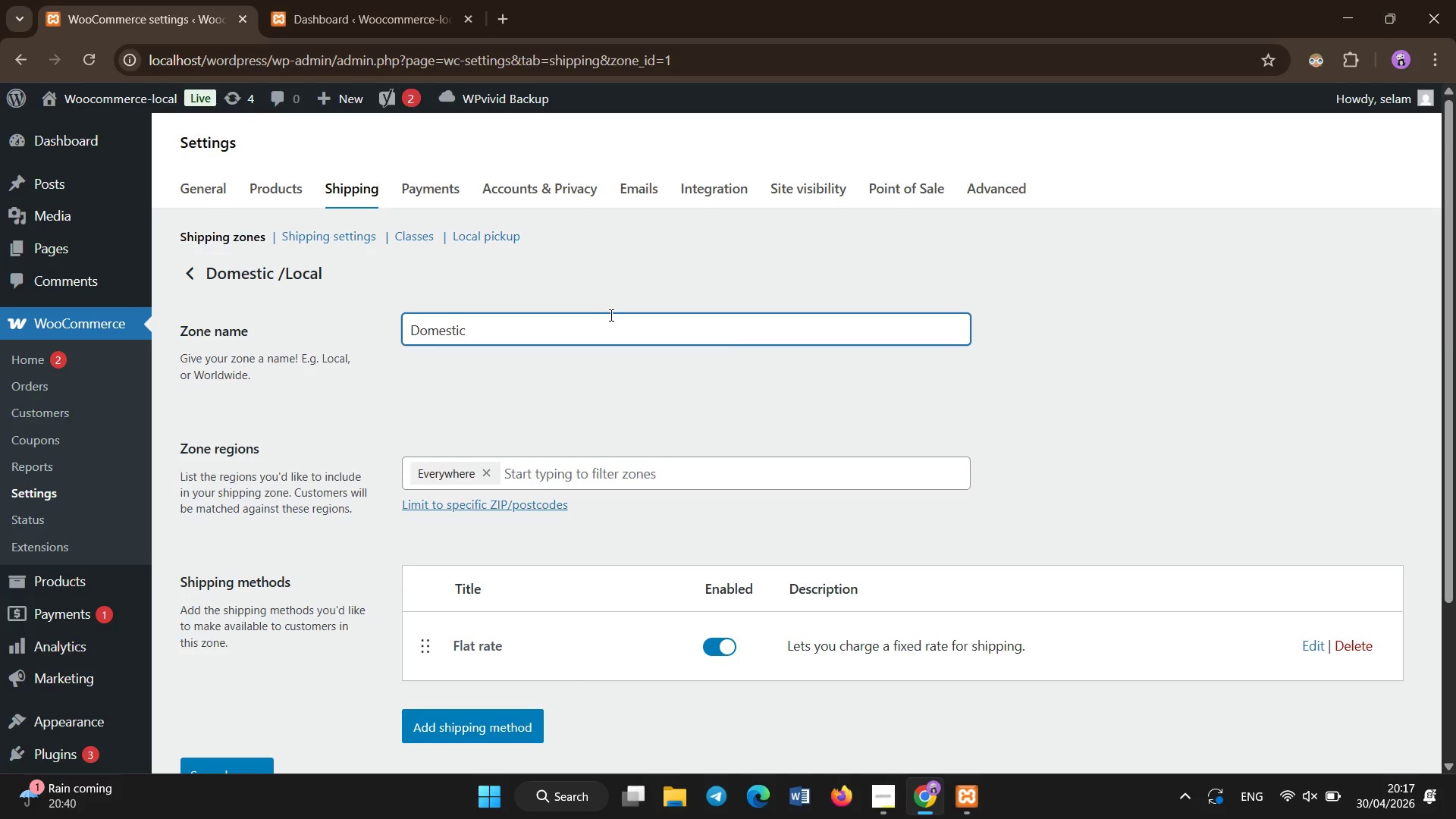 
key(Backspace)
 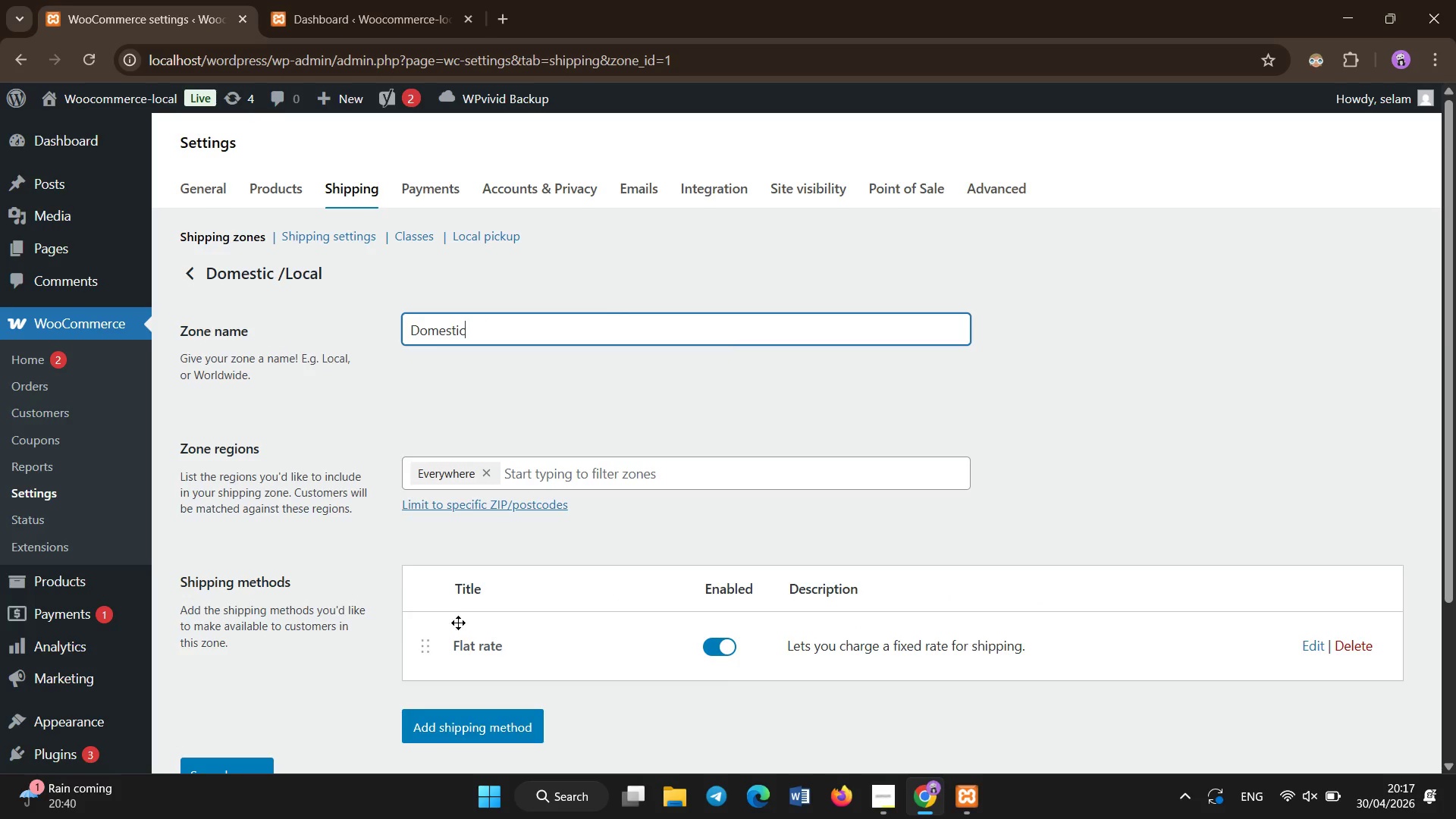 
left_click([472, 654])
 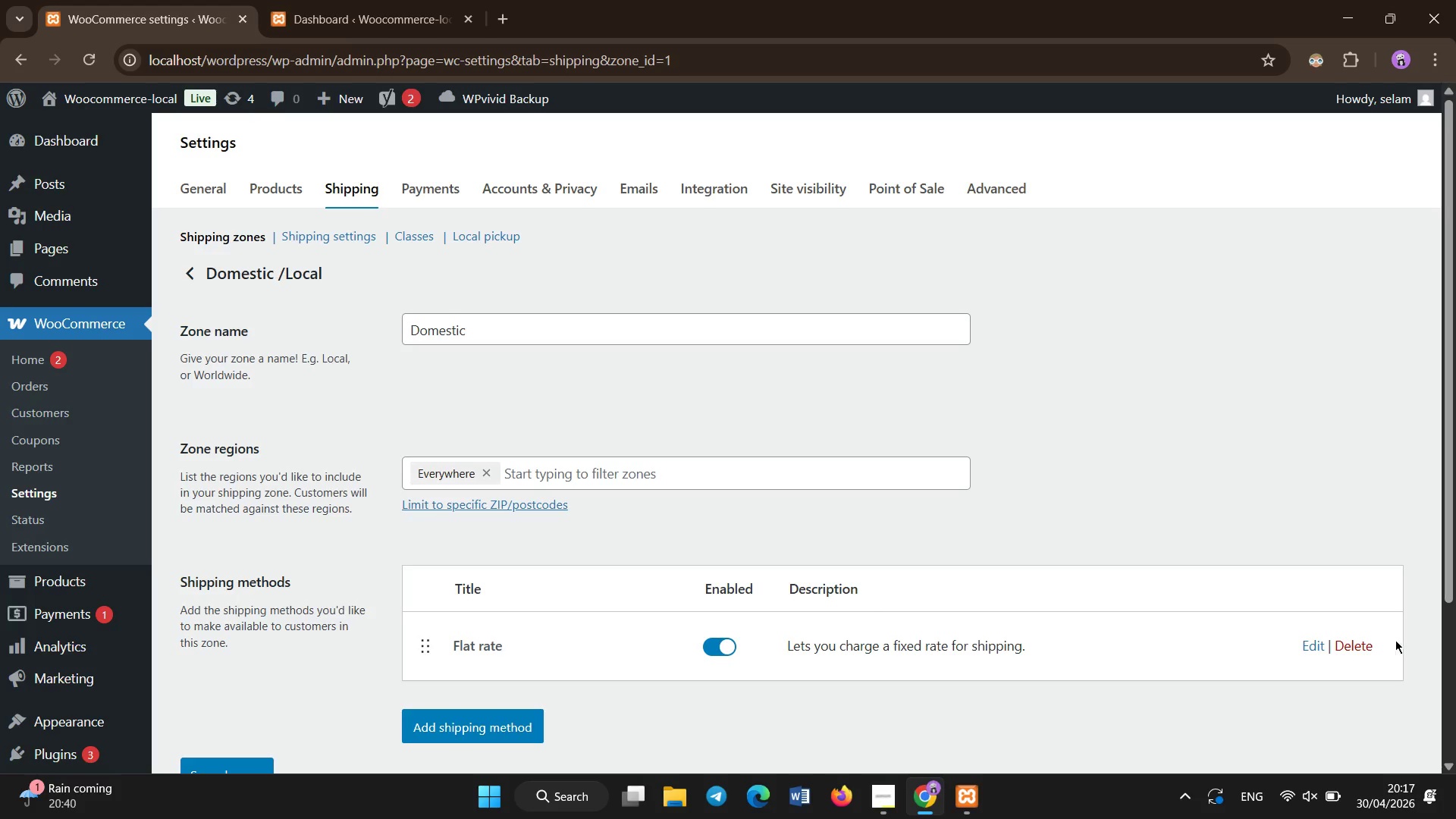 
left_click([1357, 645])
 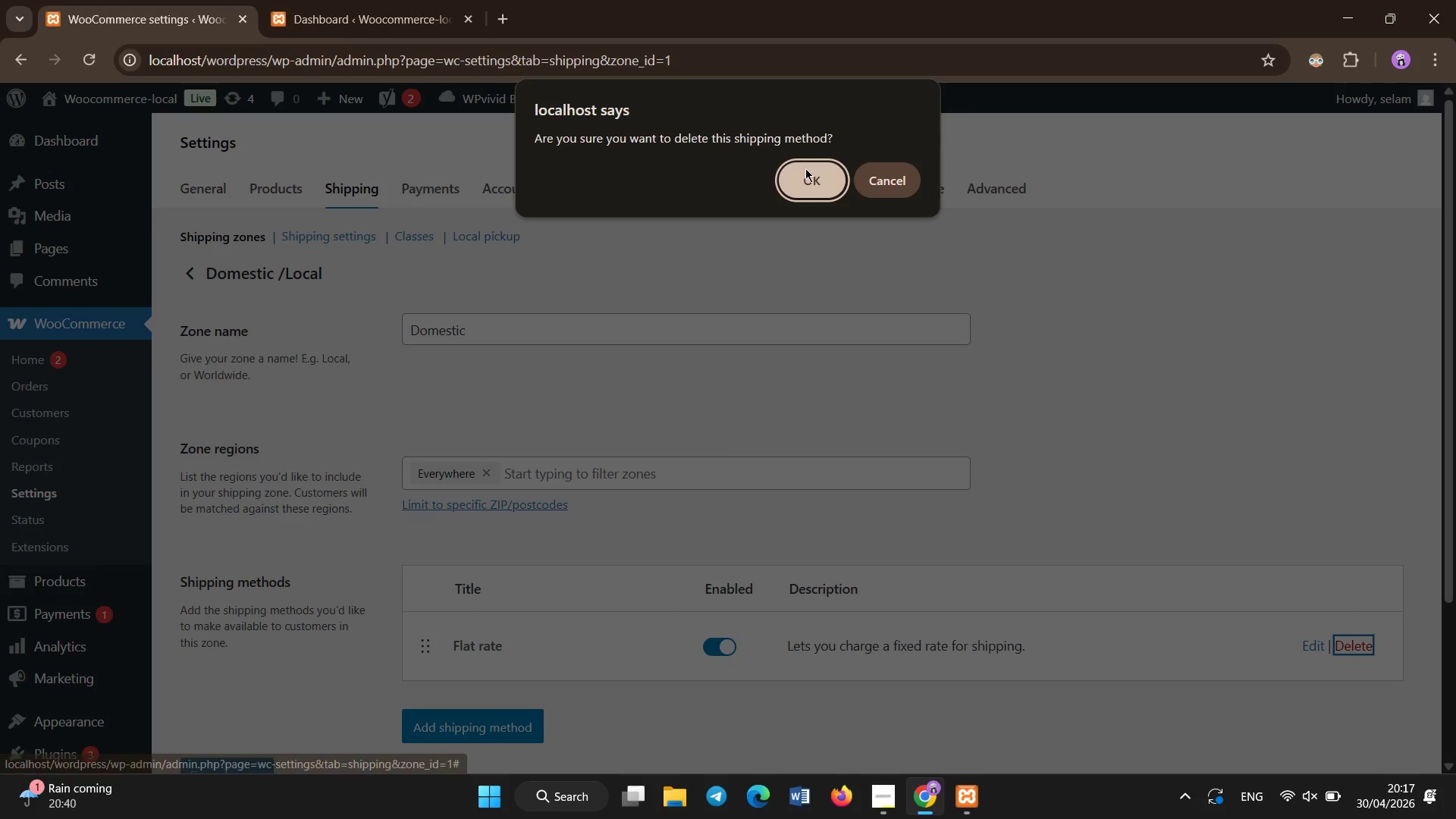 
left_click([814, 171])
 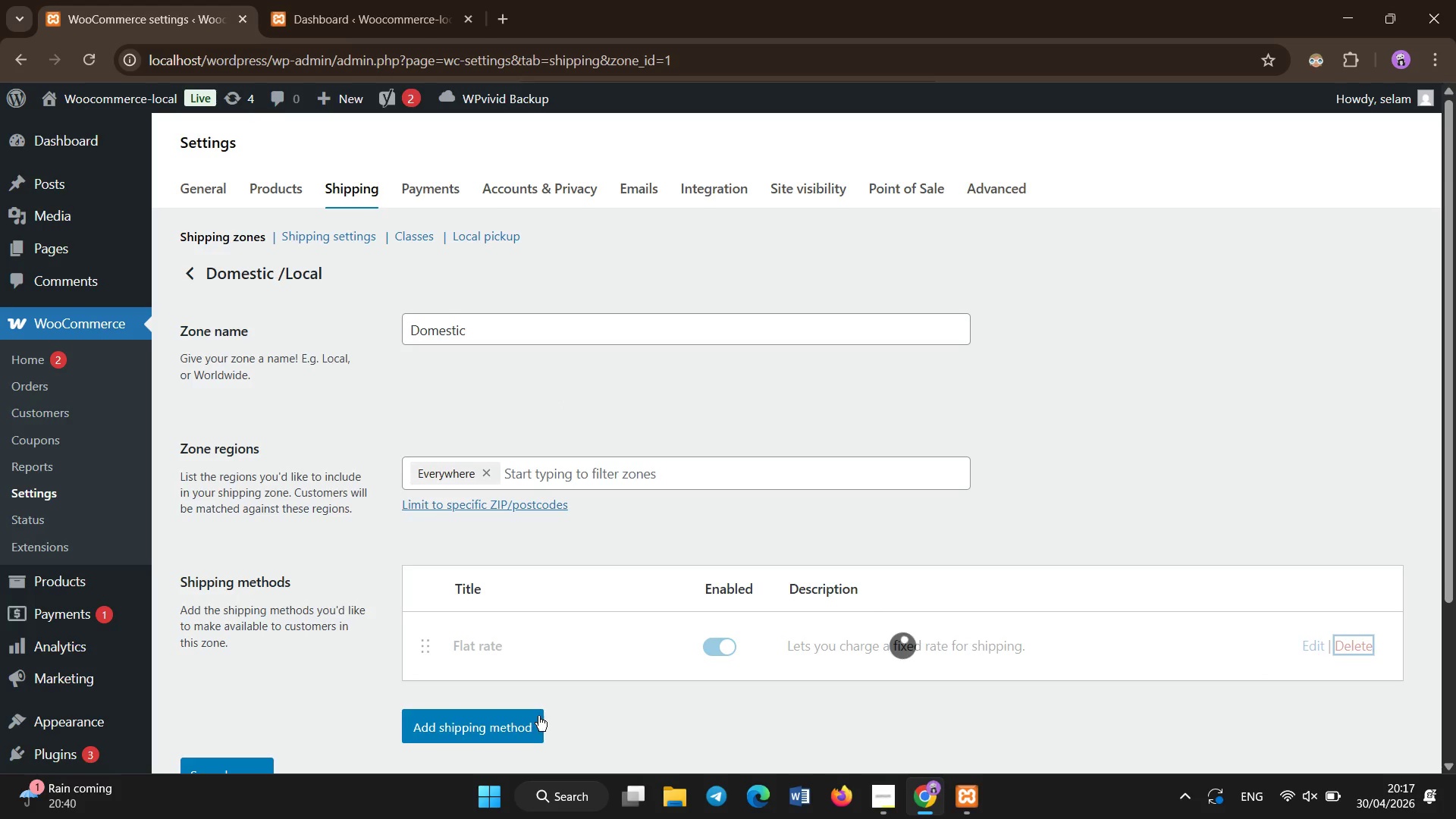 
left_click([514, 727])
 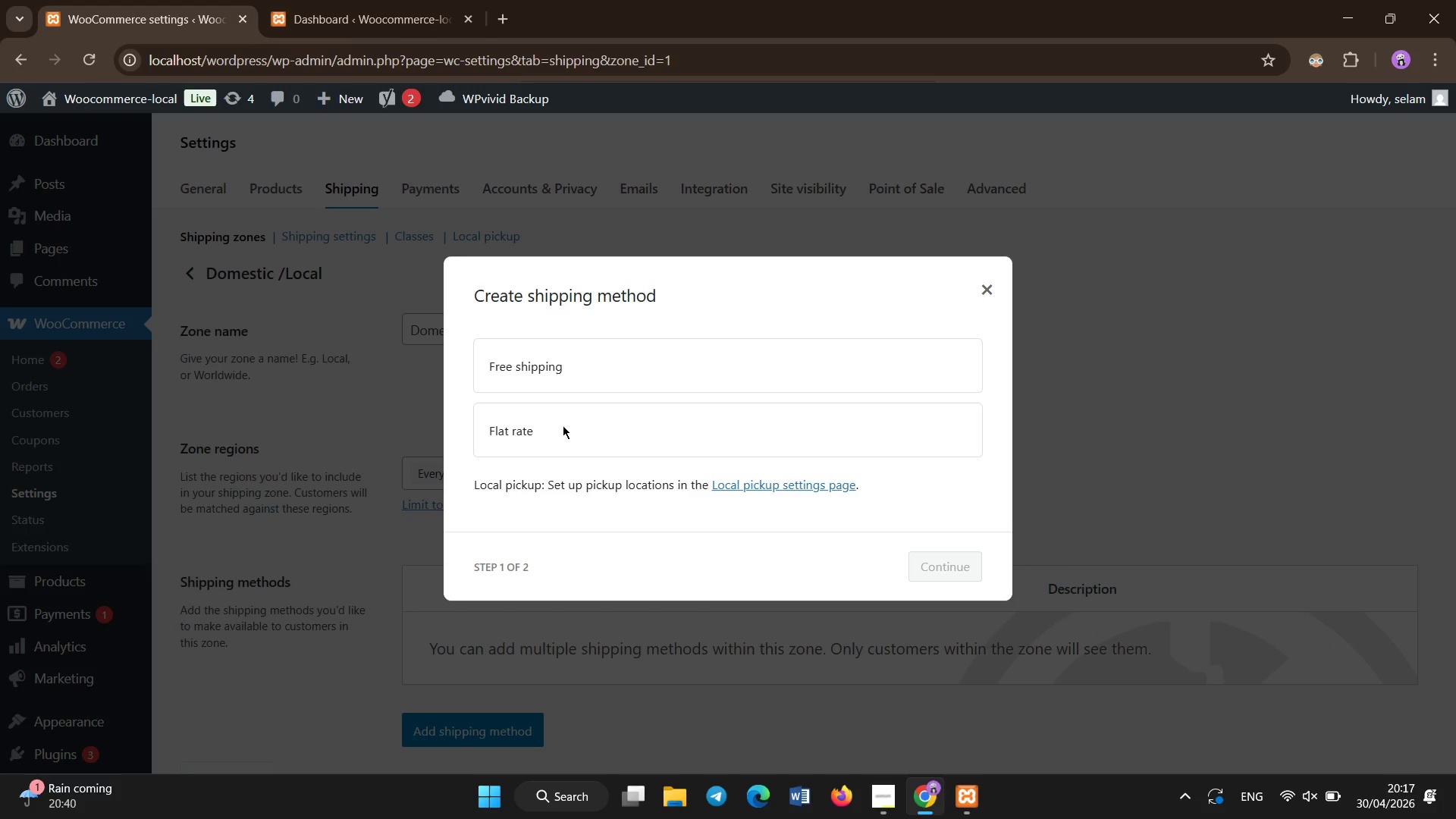 
left_click([563, 425])
 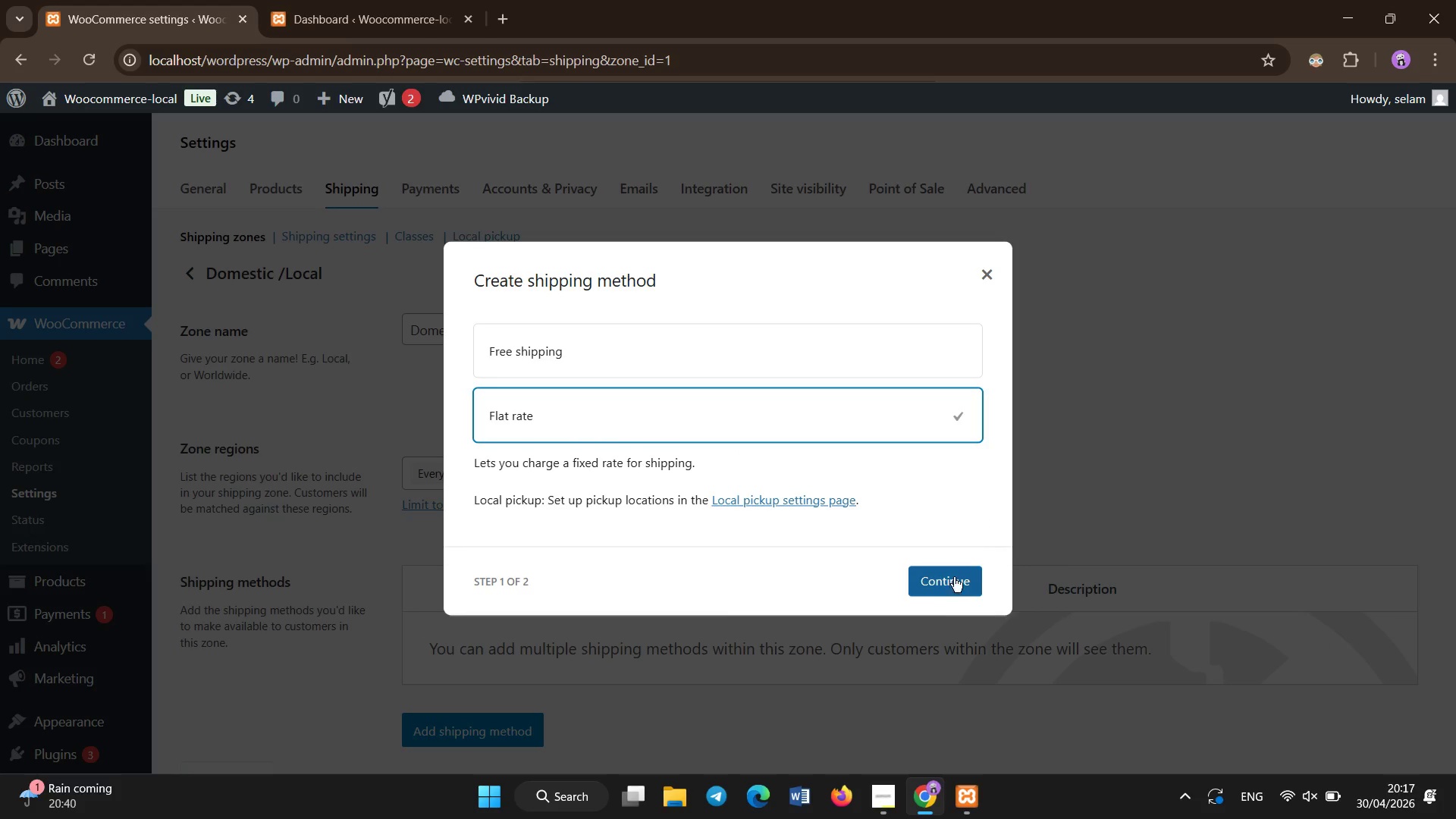 
left_click([938, 579])
 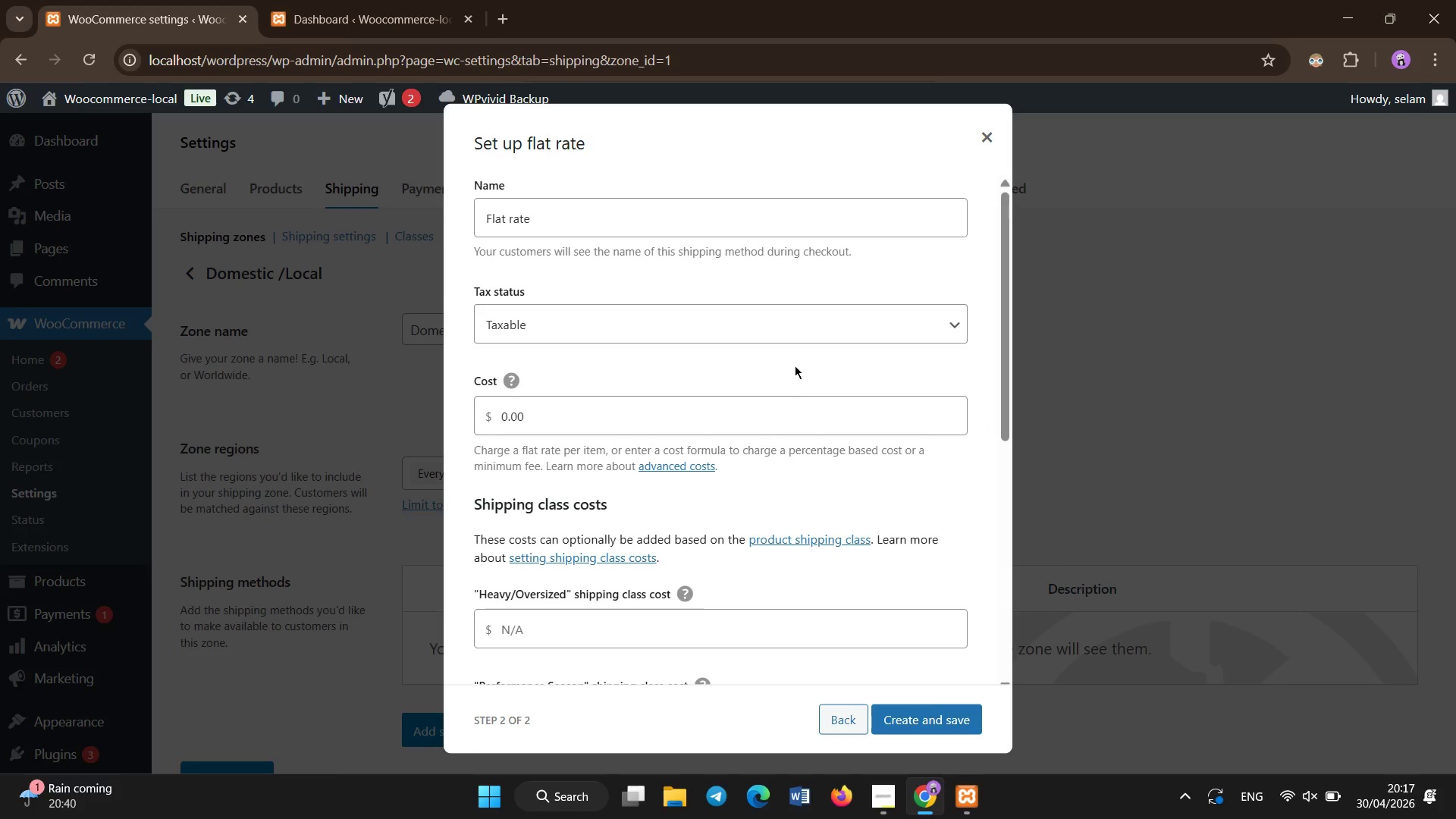 
wait(5.94)
 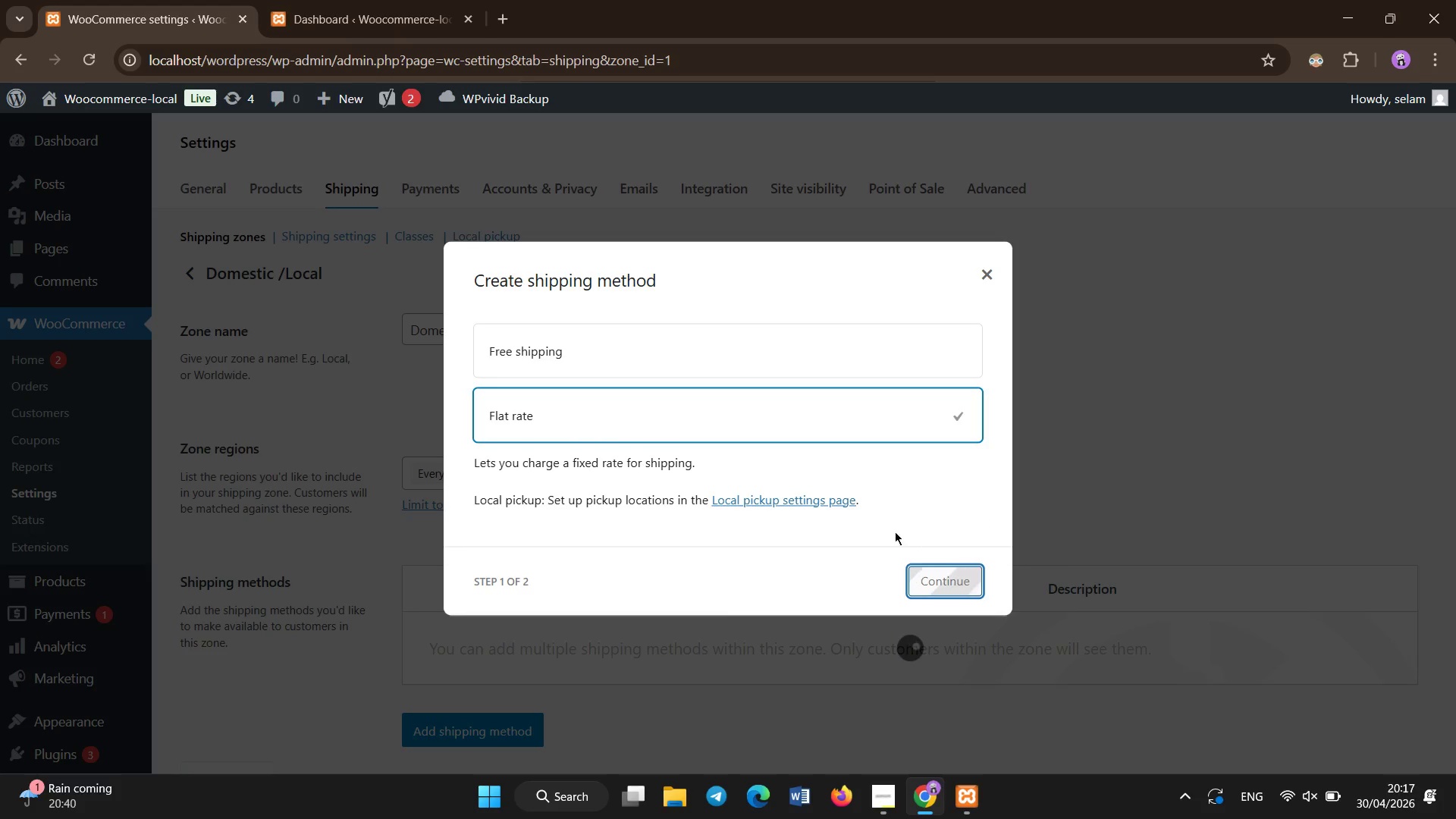 
left_click([720, 220])
 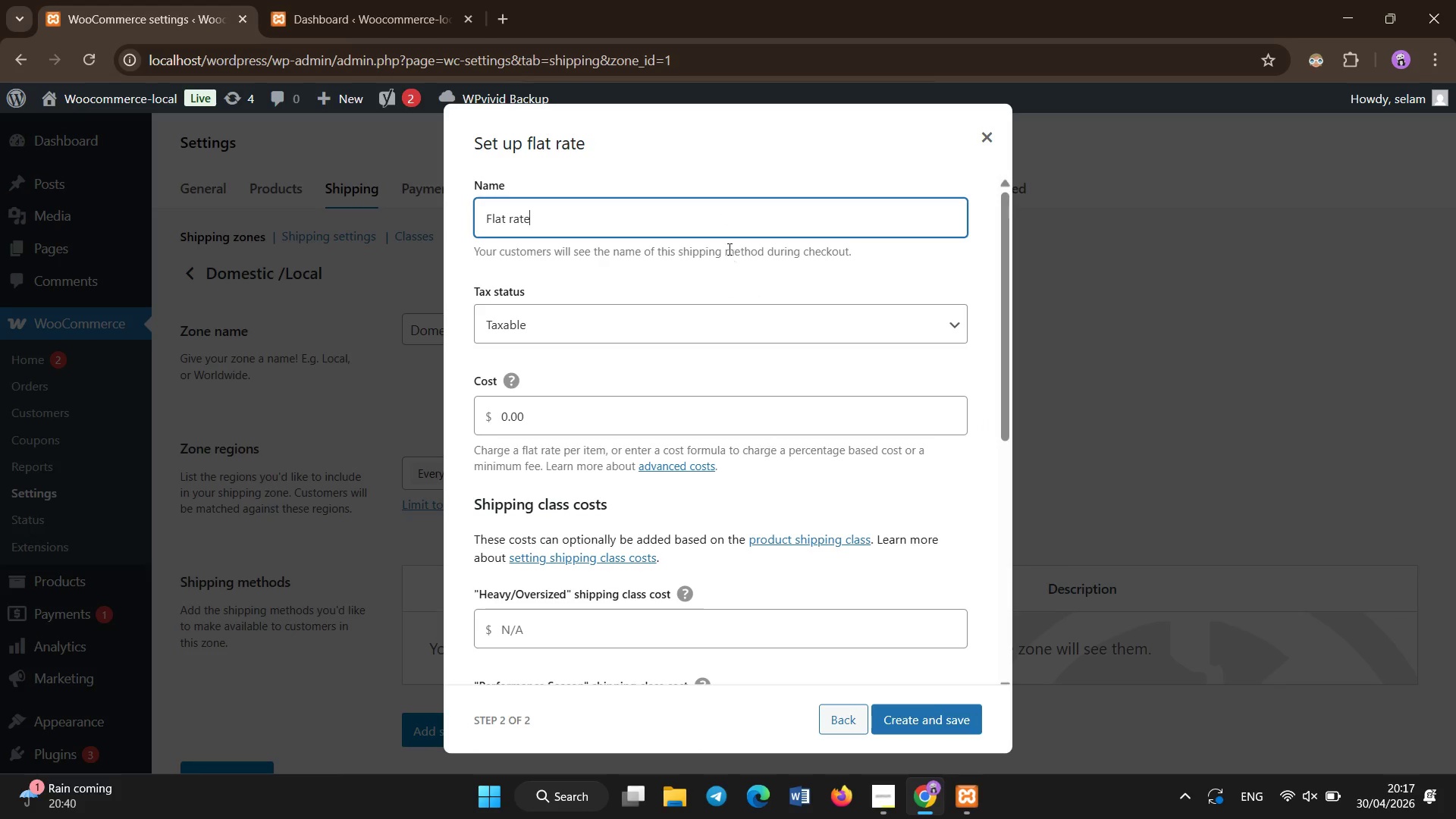 
key(Control+A)
 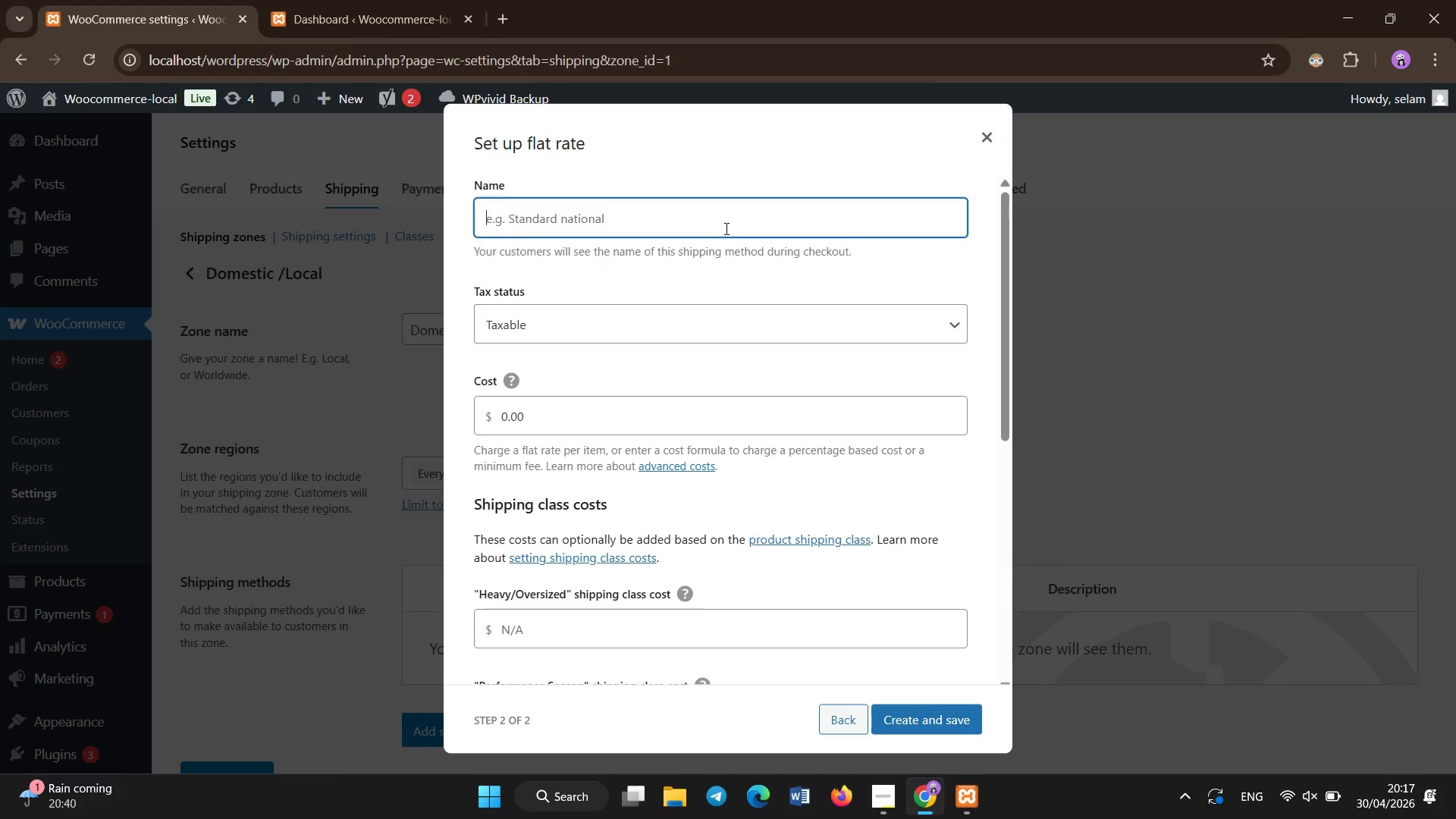 
key(Backspace)
type(Staa)
key(Backspace)
type(ndard Small)
 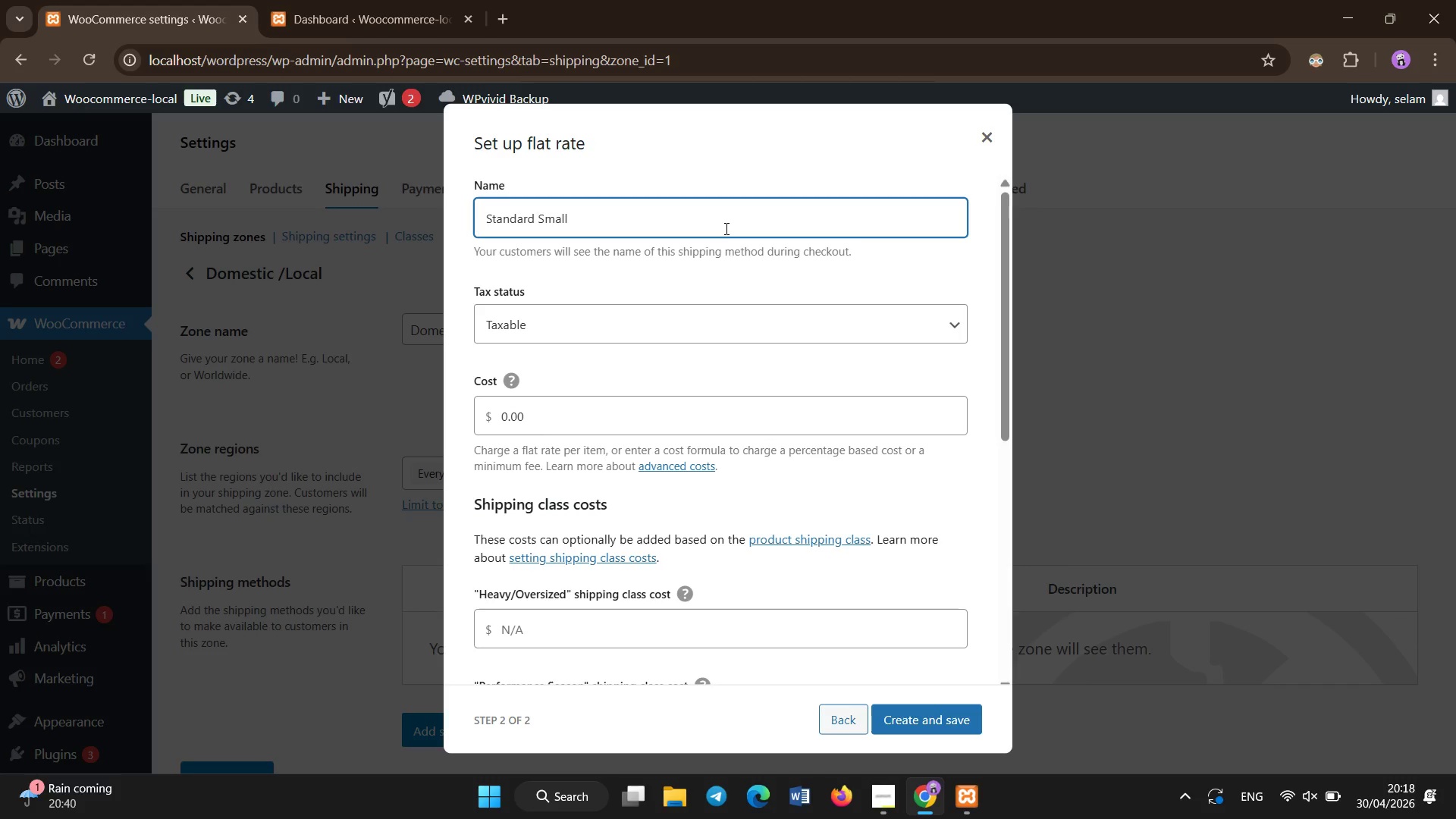 
left_click([704, 312])
 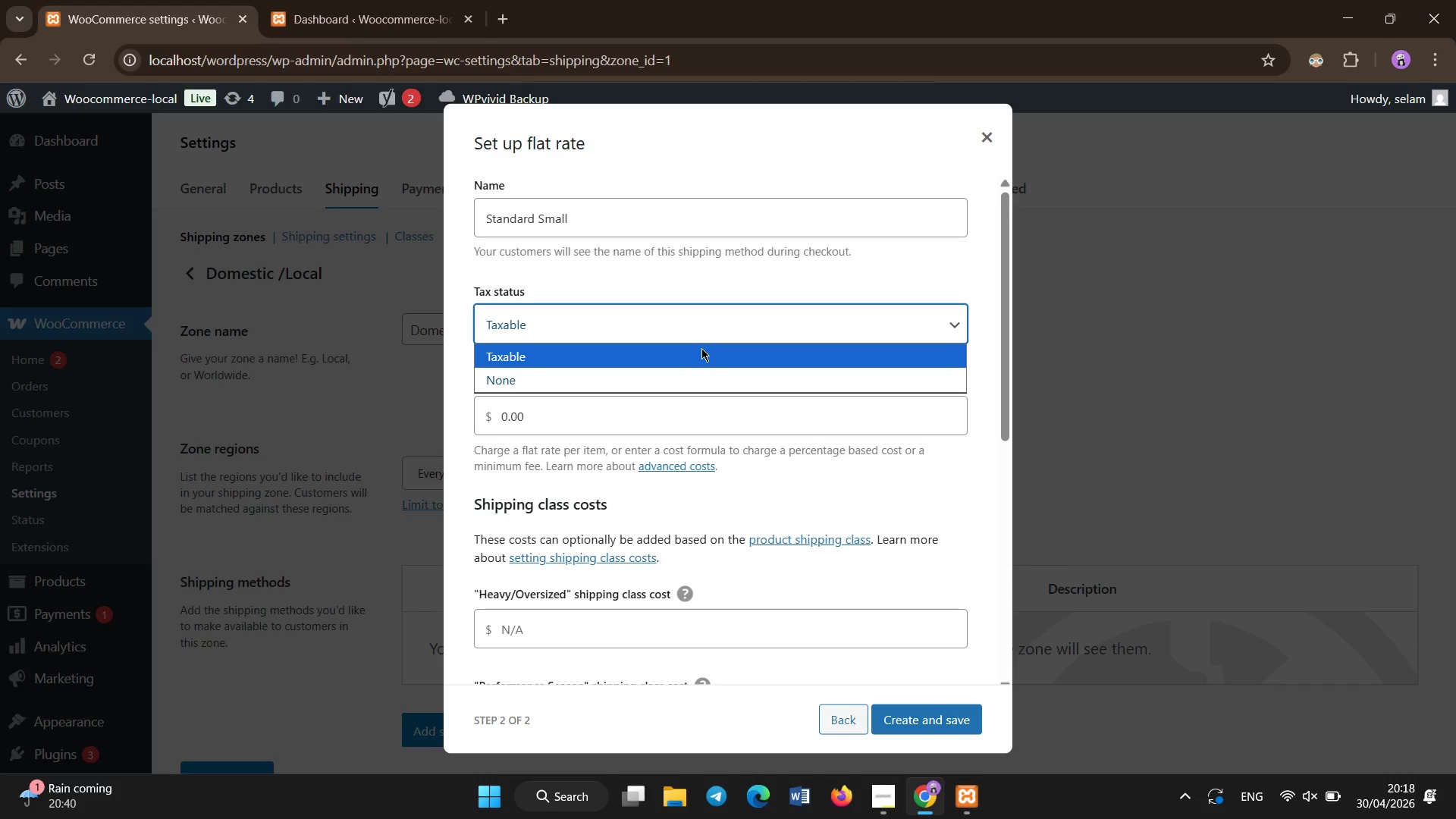 
left_click([701, 348])
 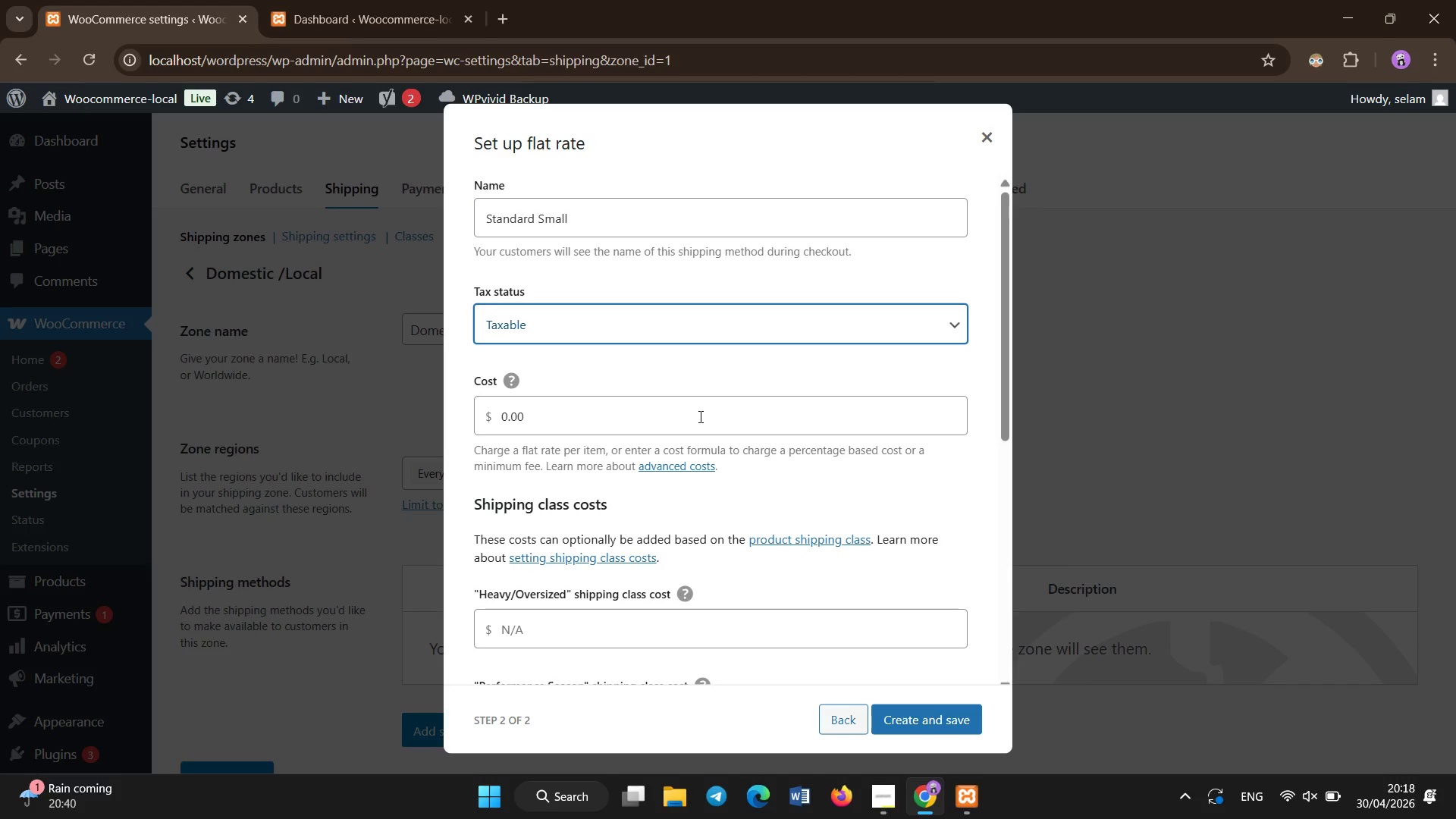 
left_click([701, 417])
 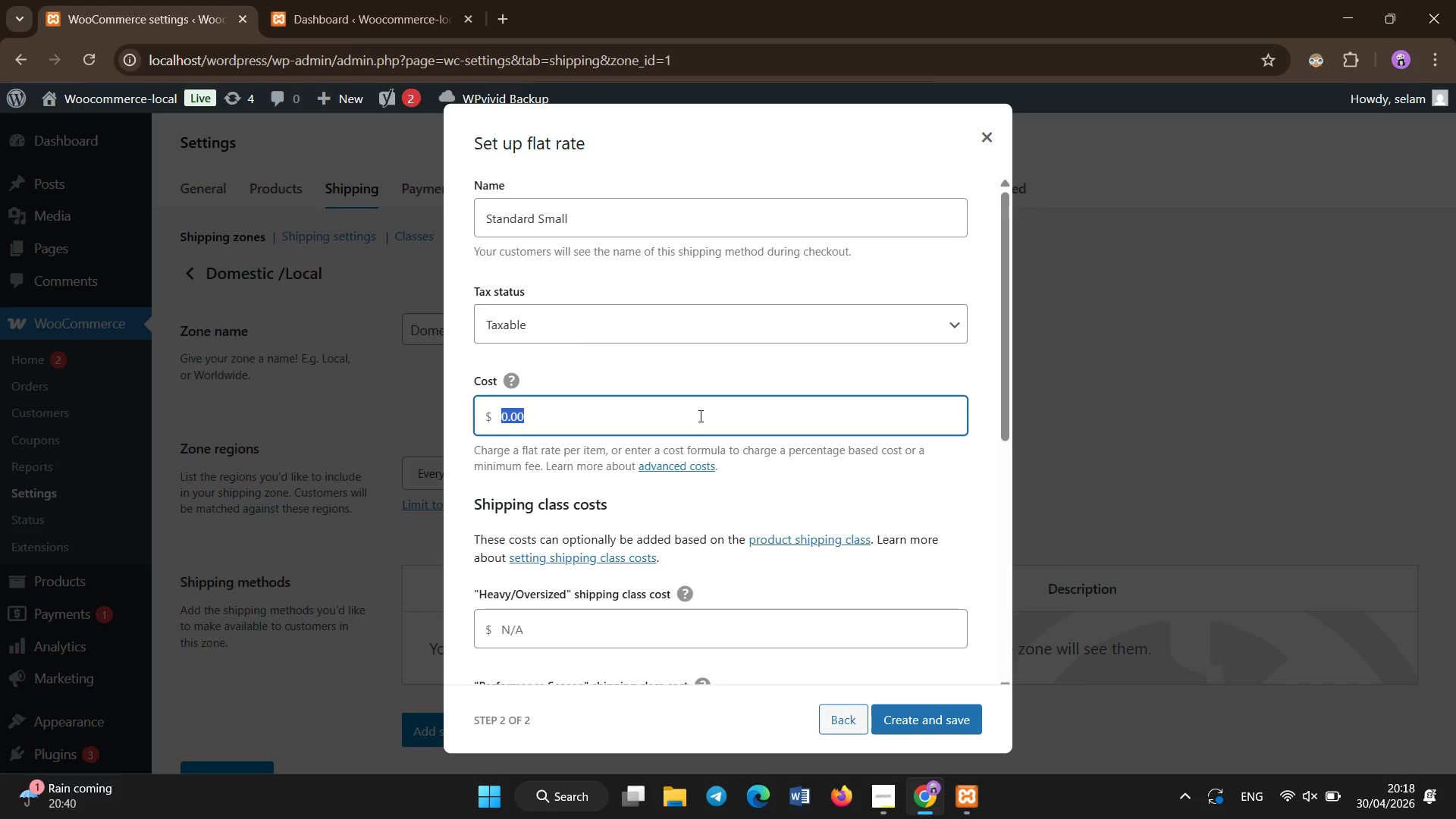 
key(5)
 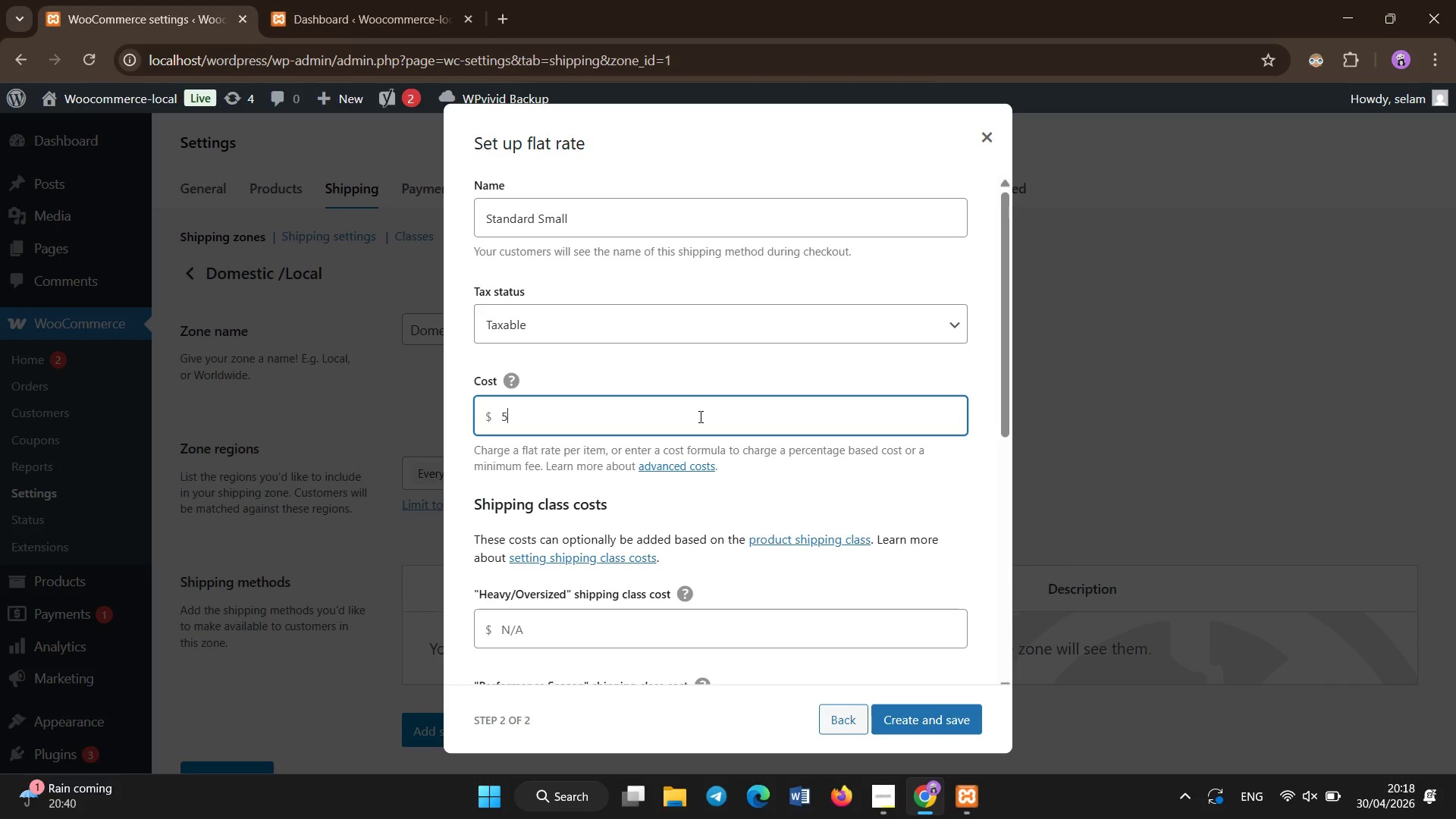 
scroll: coordinate [701, 417], scroll_direction: none, amount: 0.0
 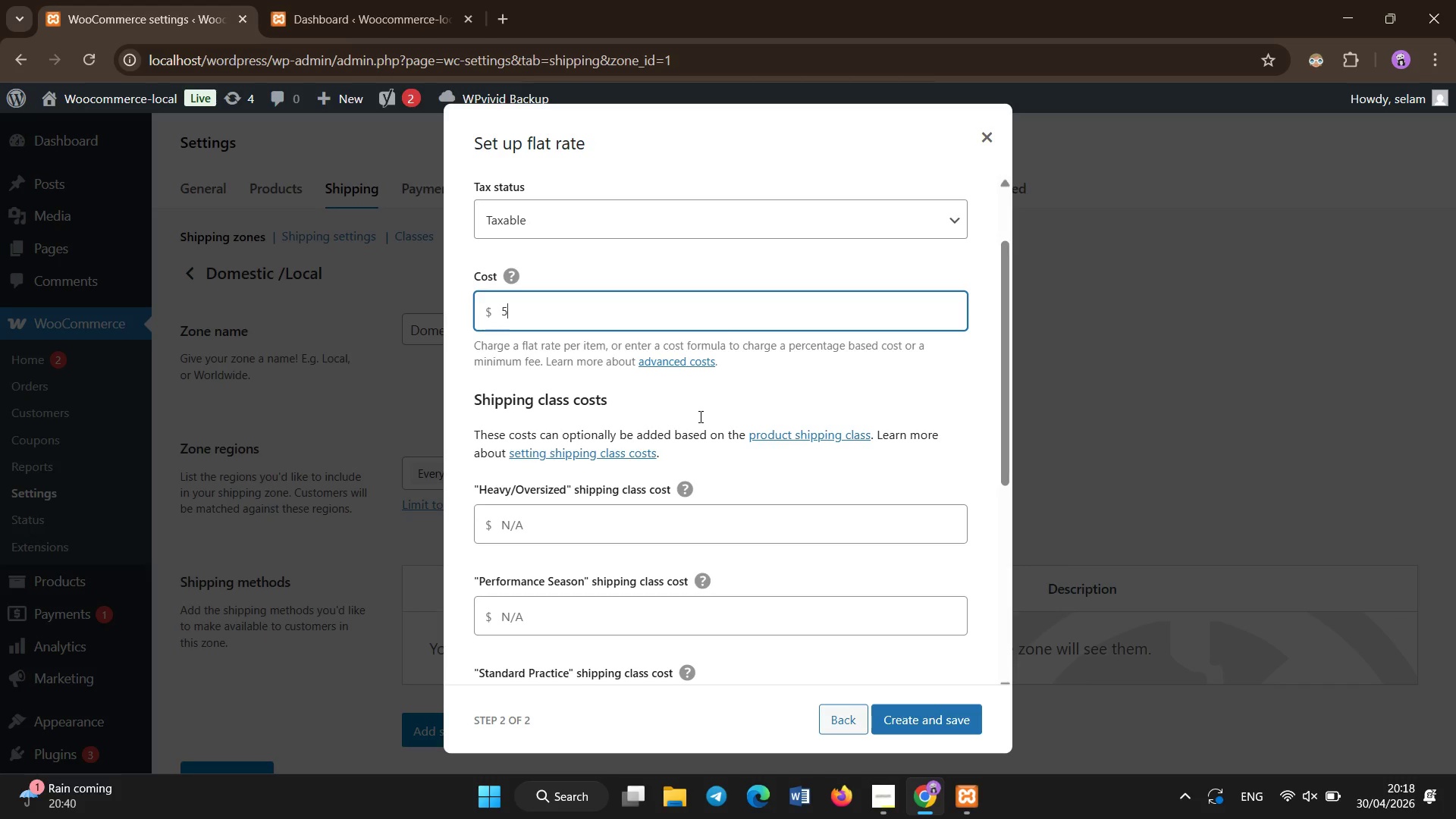 
scroll: coordinate [701, 417], scroll_direction: down, amount: 1.0
 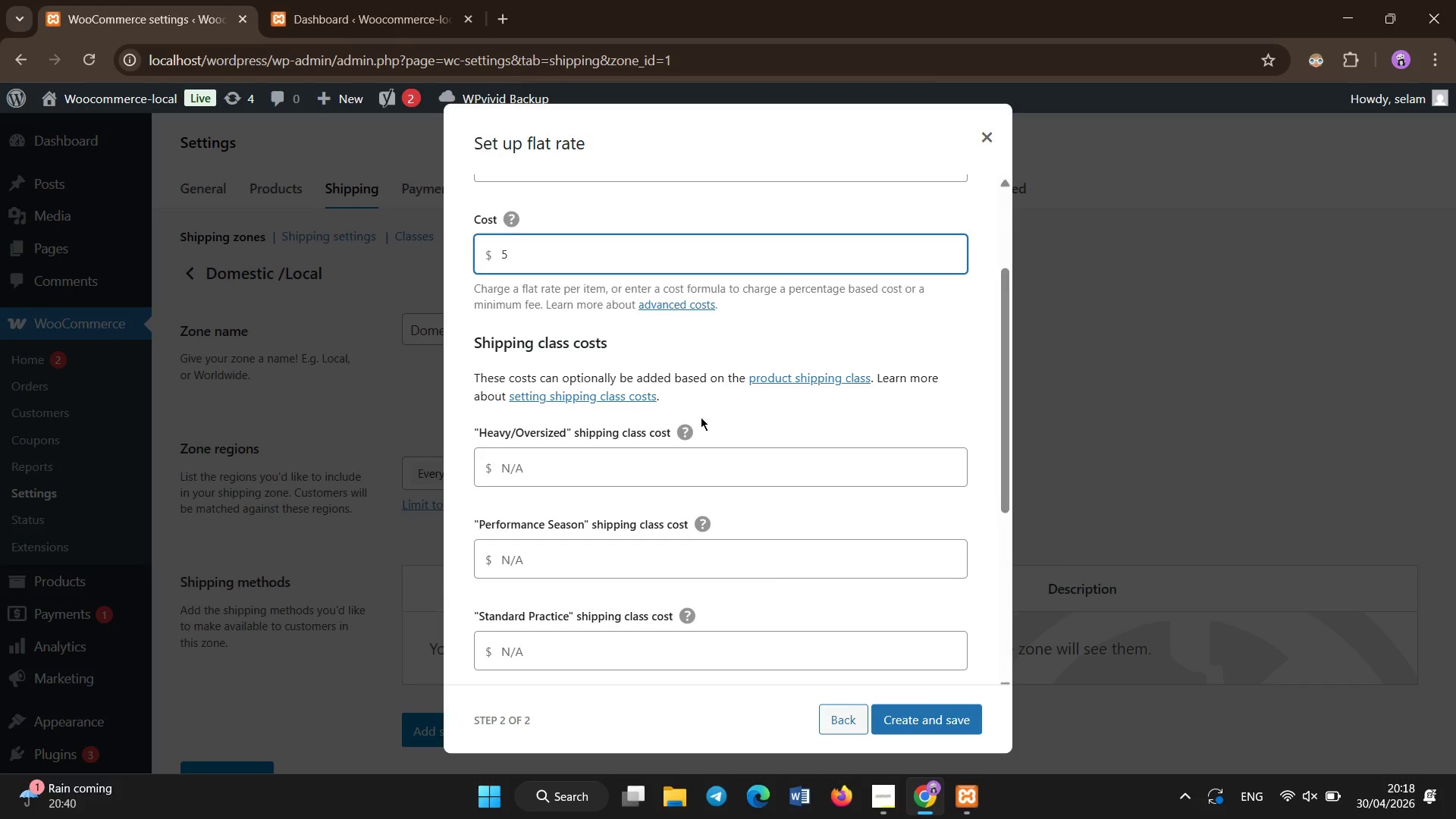 
scroll: coordinate [701, 417], scroll_direction: none, amount: 0.0
 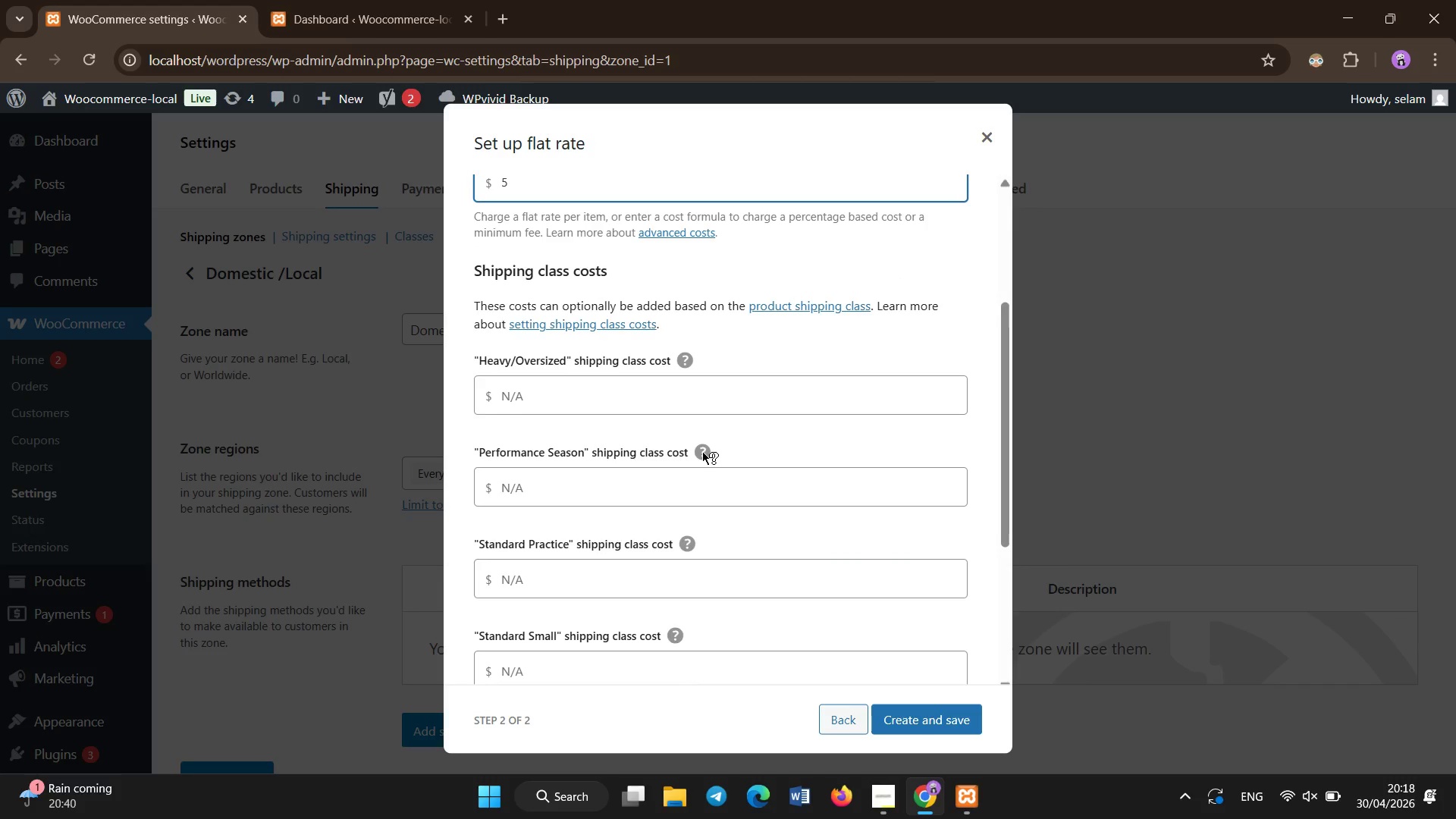 
scroll: coordinate [876, 366], scroll_direction: down, amount: 3.0
 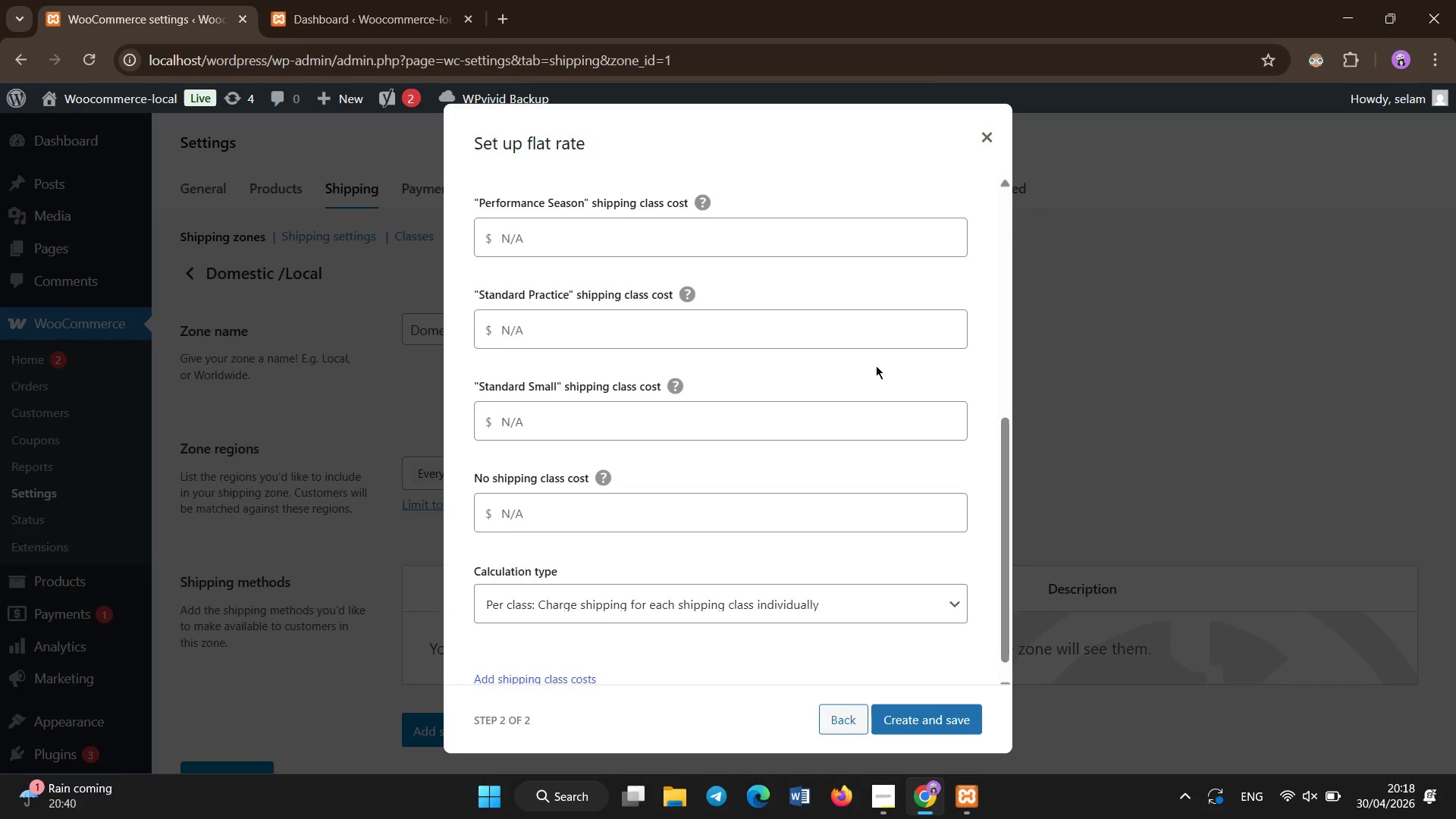 
scroll: coordinate [877, 366], scroll_direction: none, amount: 0.0
 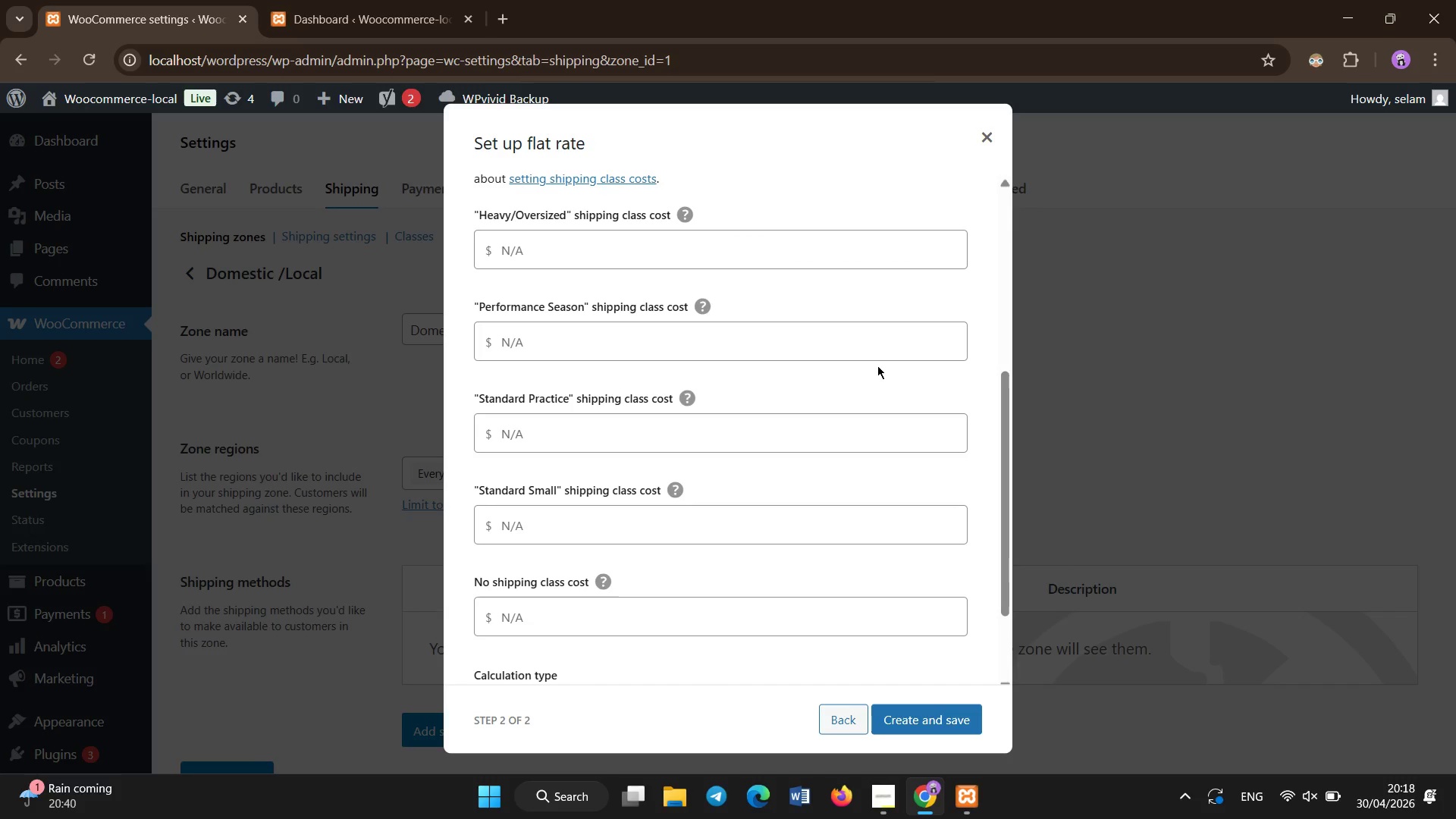 
scroll: coordinate [877, 366], scroll_direction: up, amount: 1.0
 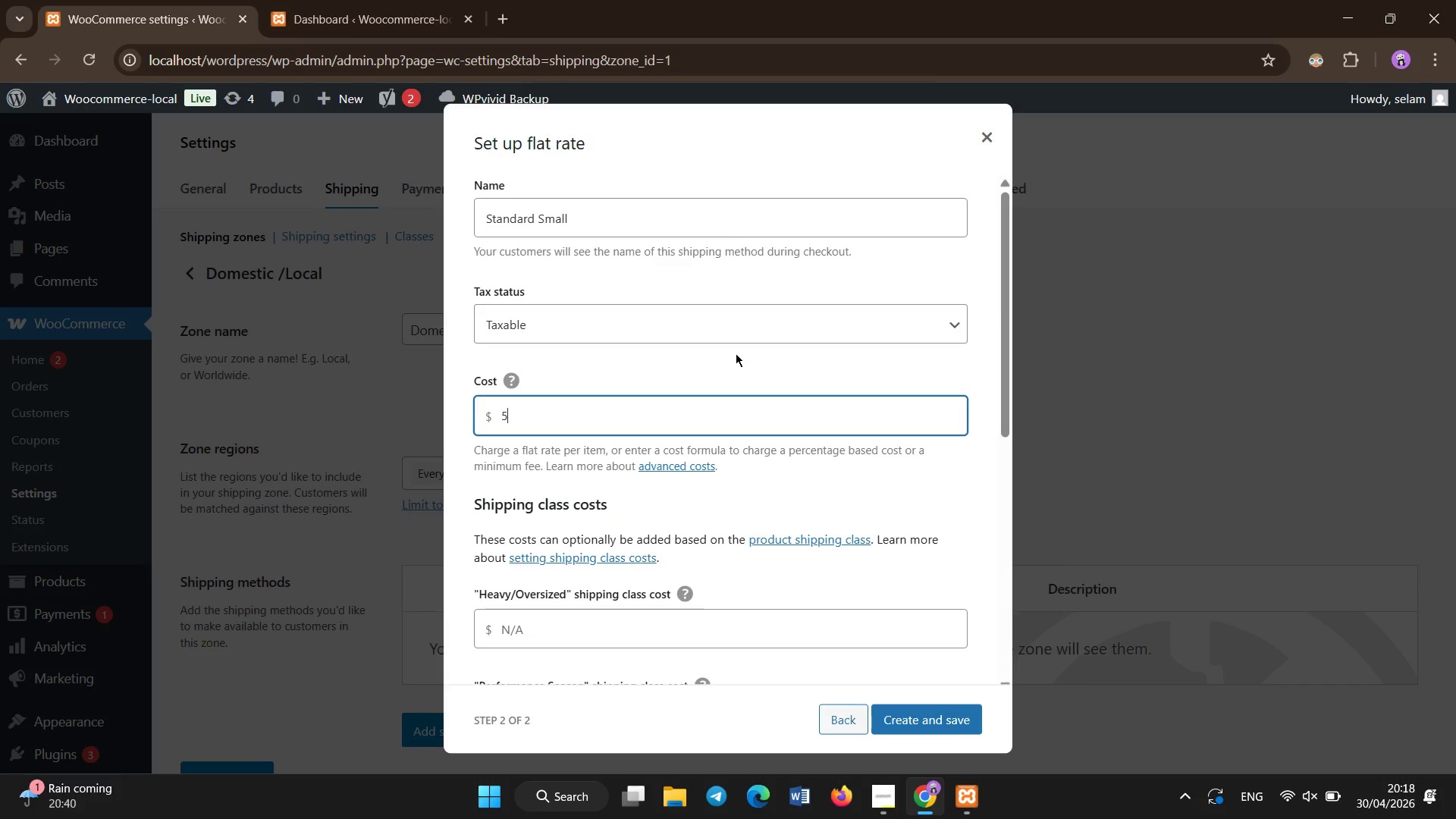 
left_click([688, 215])
 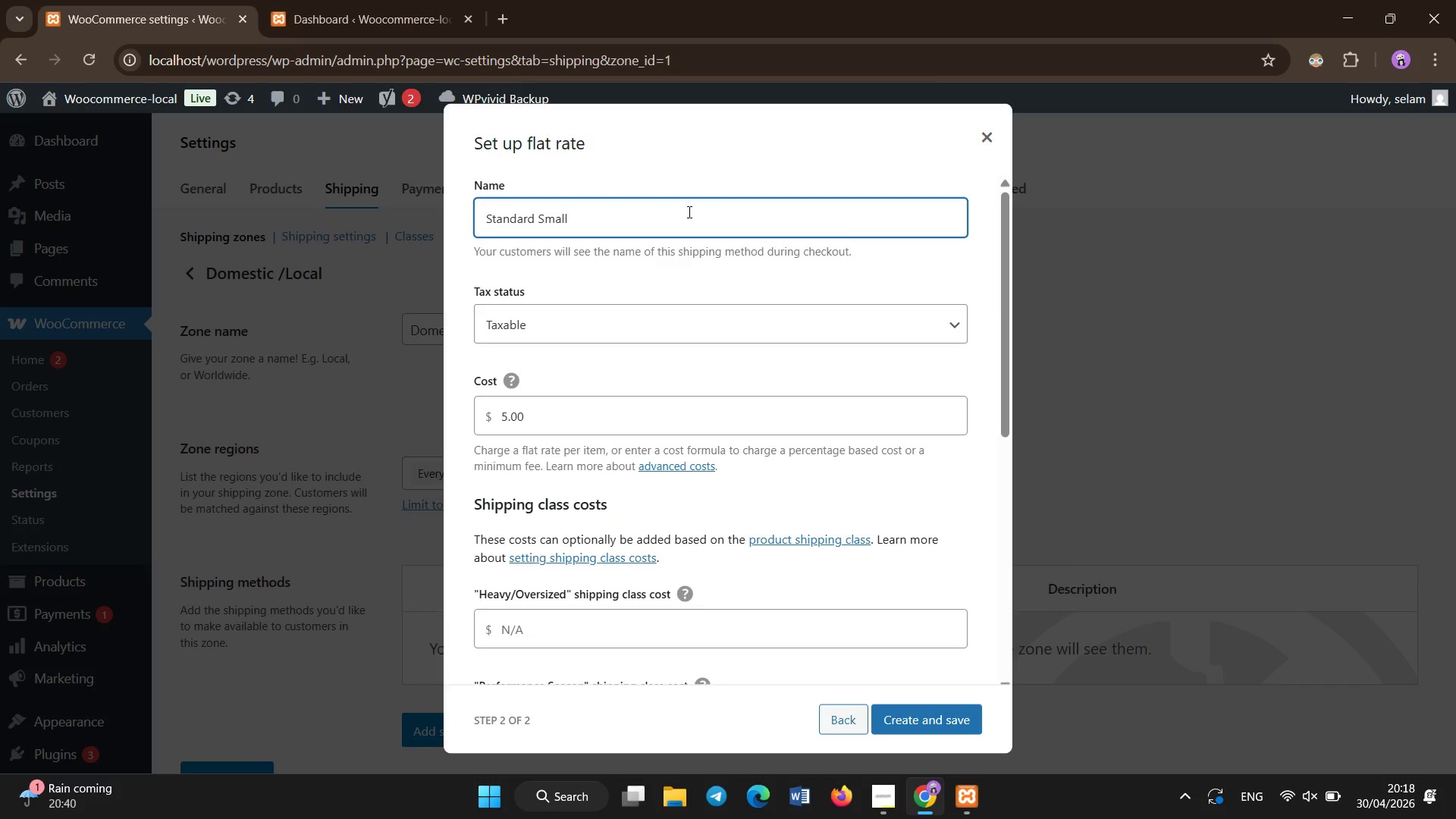 
key(Control+A)
 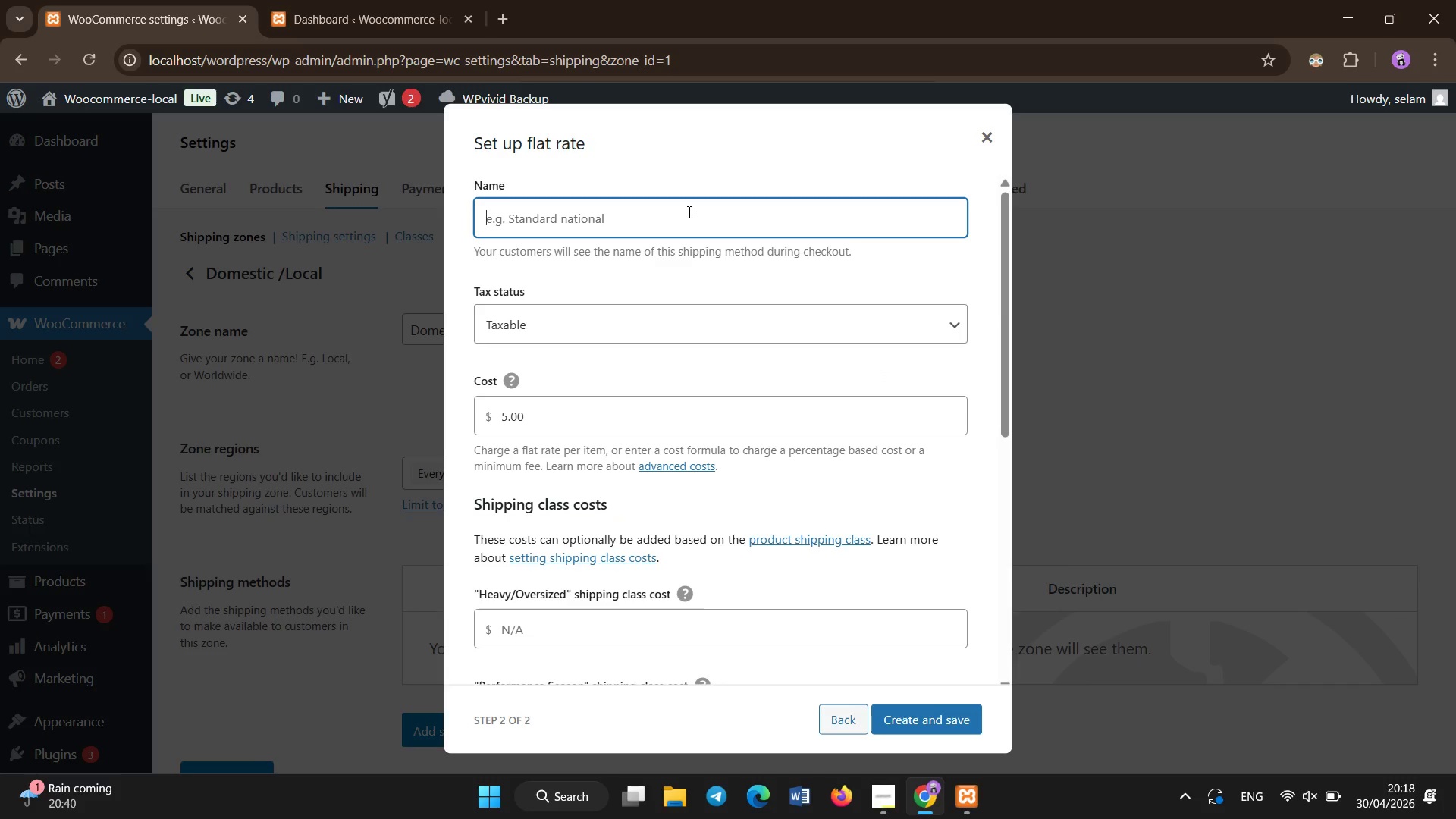 
key(Backspace)
 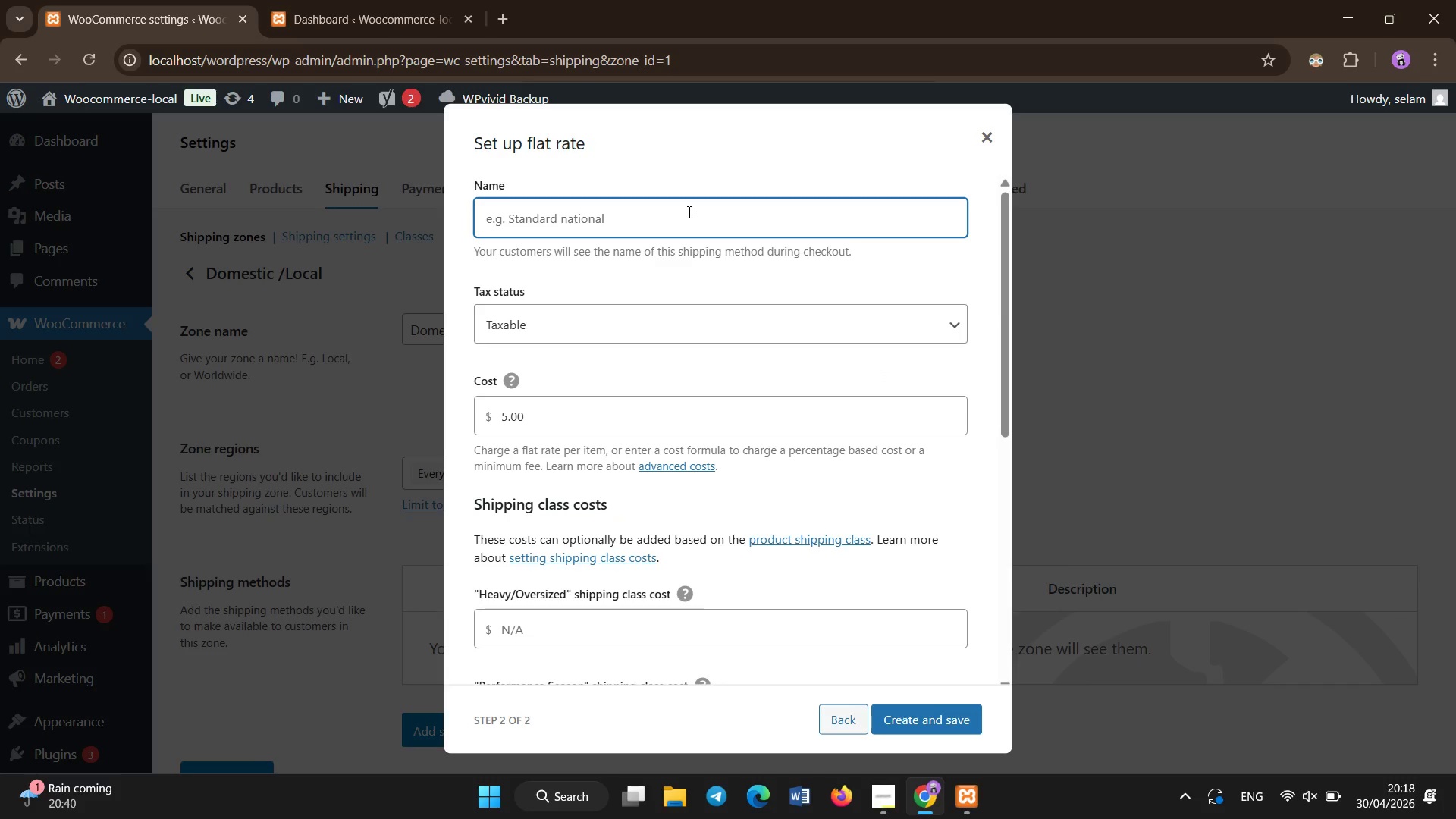 
key(Shift+F)
 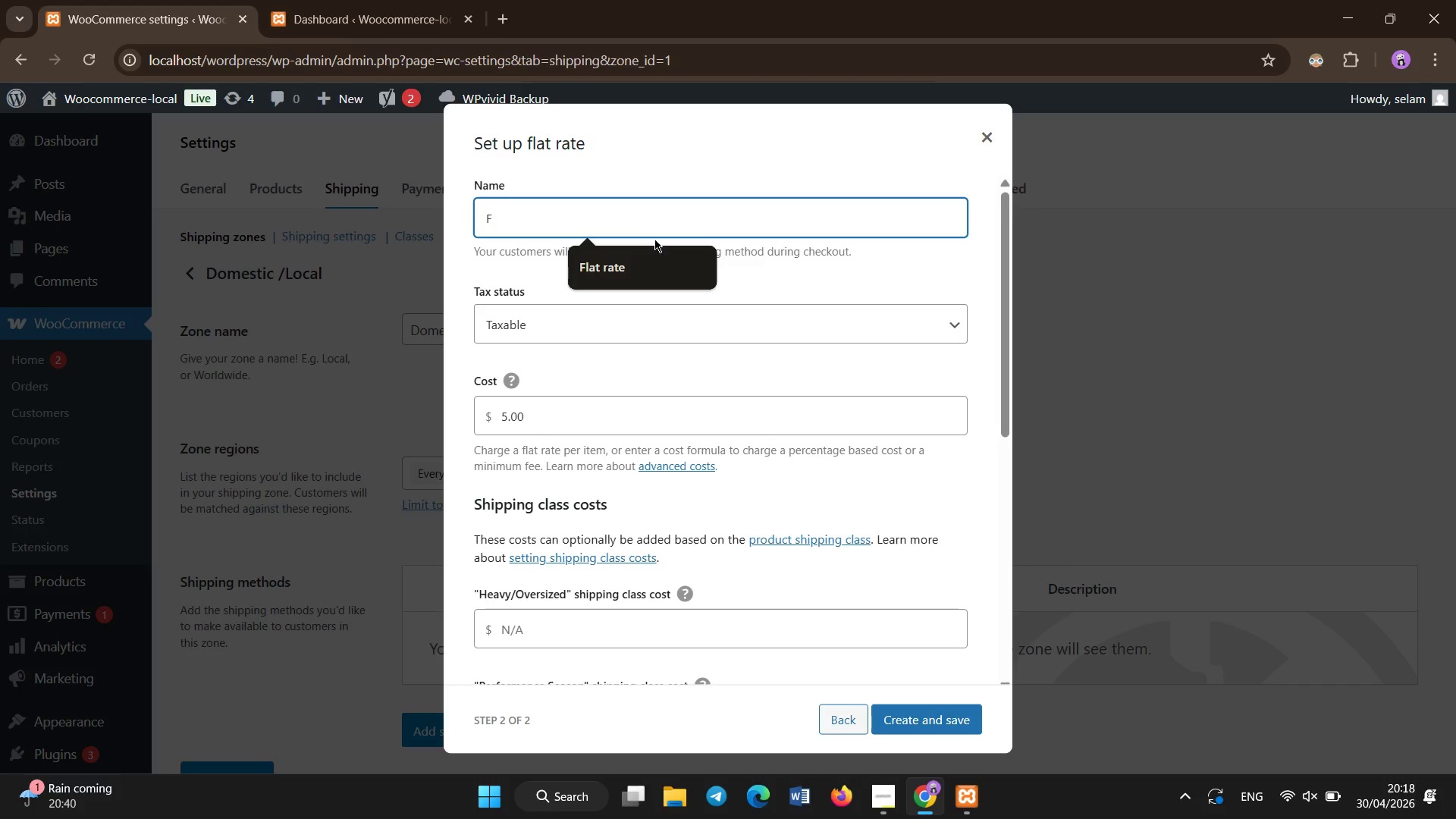 
left_click([651, 264])
 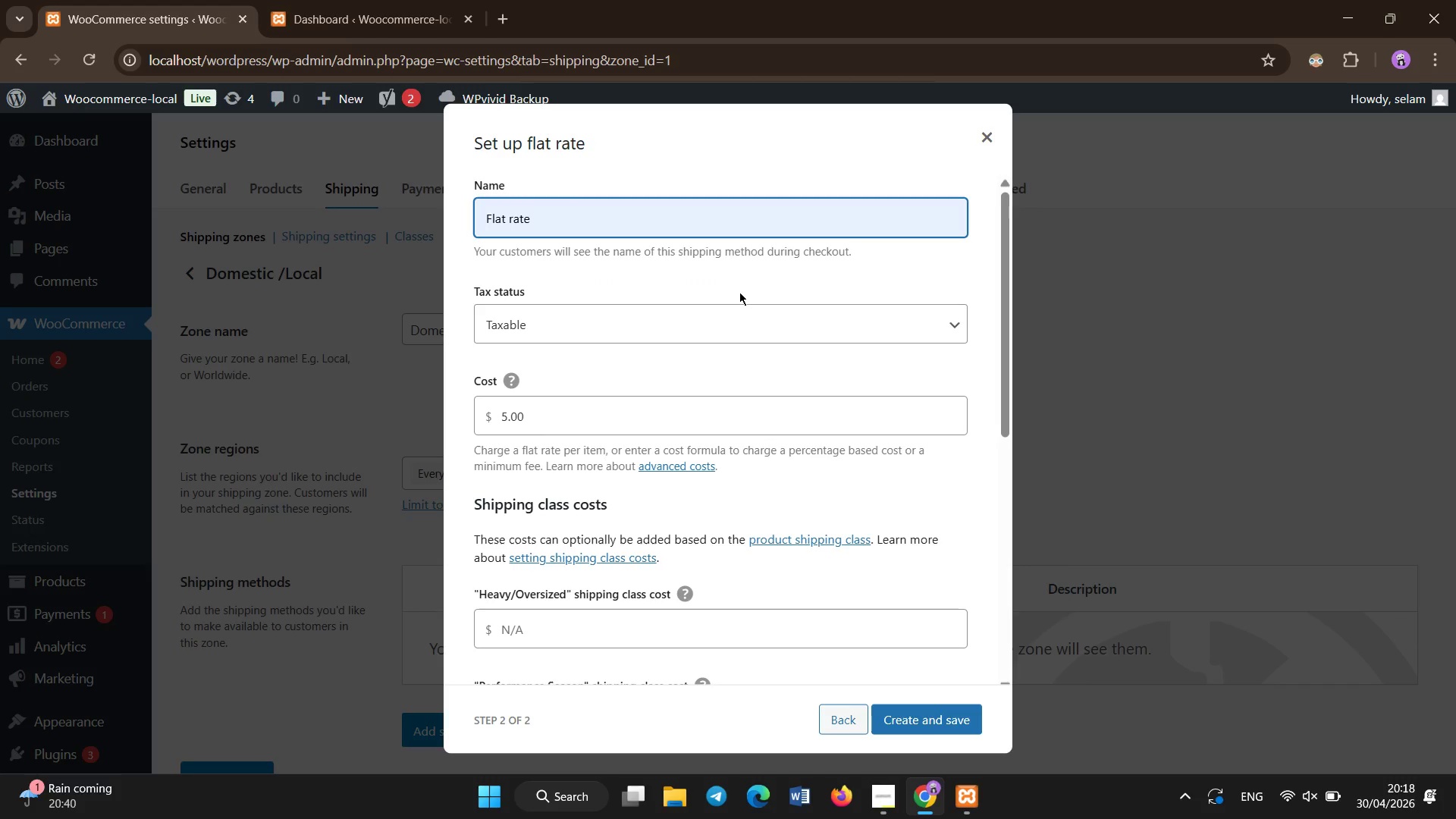 
wait(8.91)
 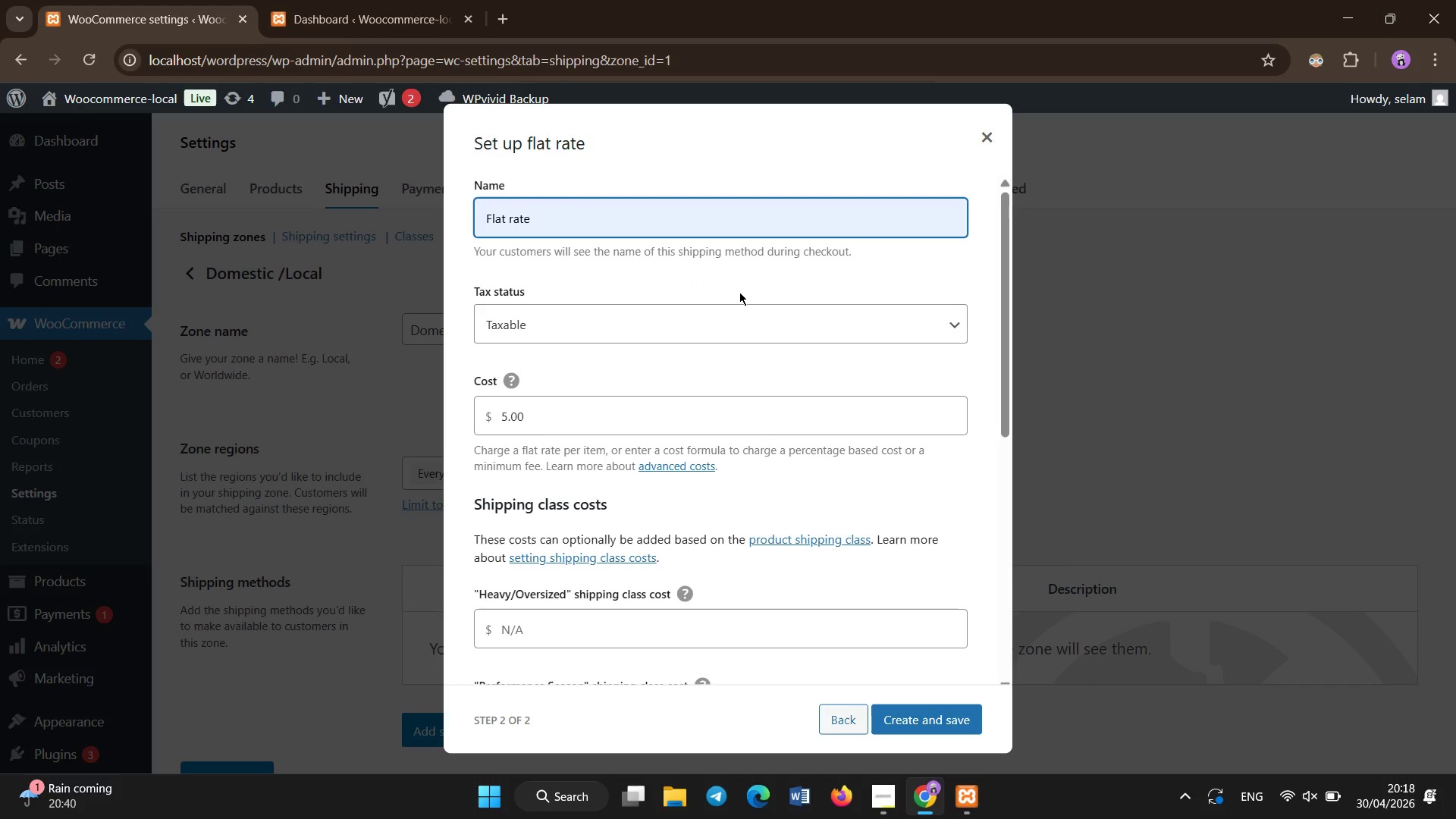 
left_click([520, 285])
 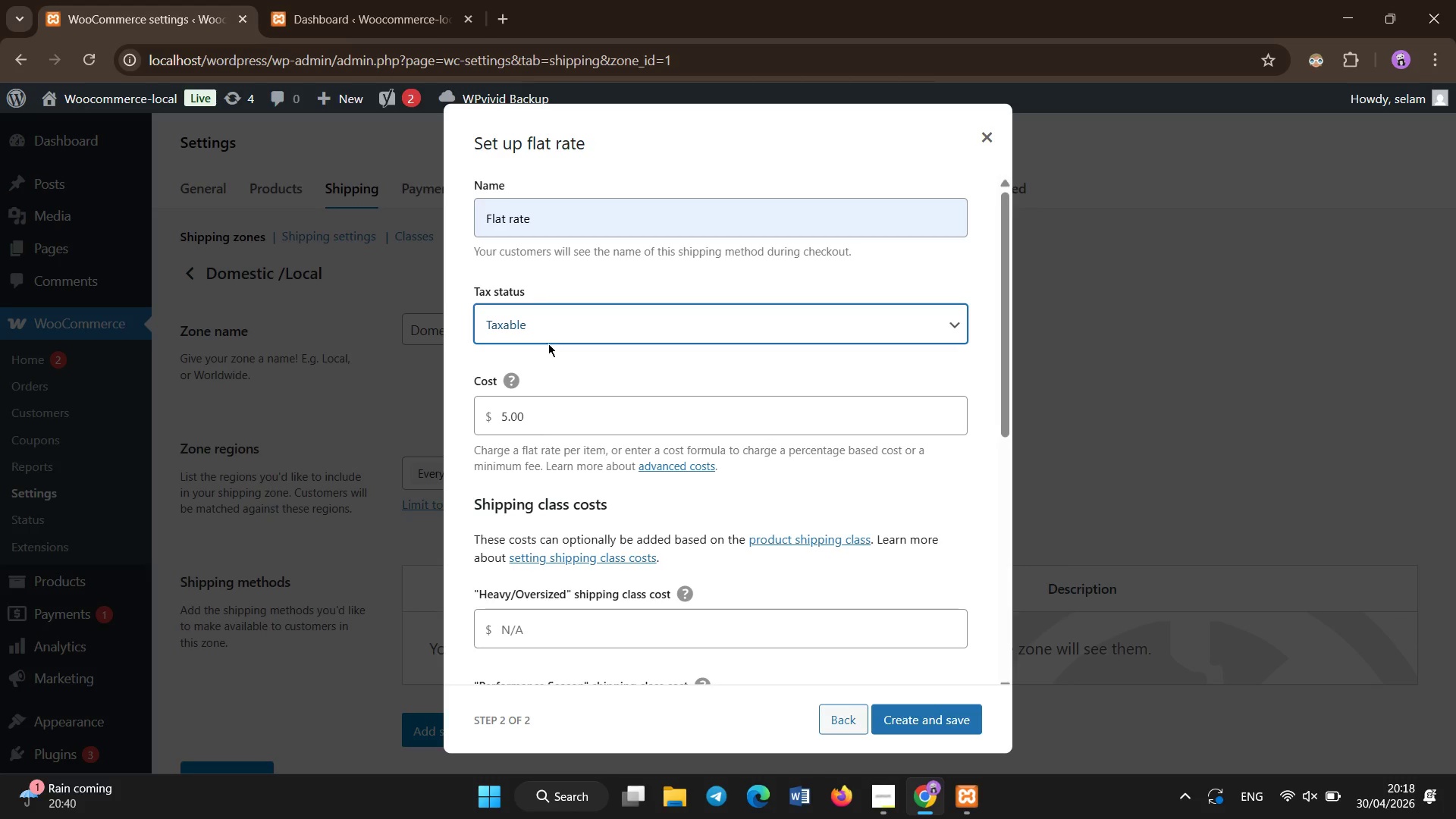 
left_click([559, 413])
 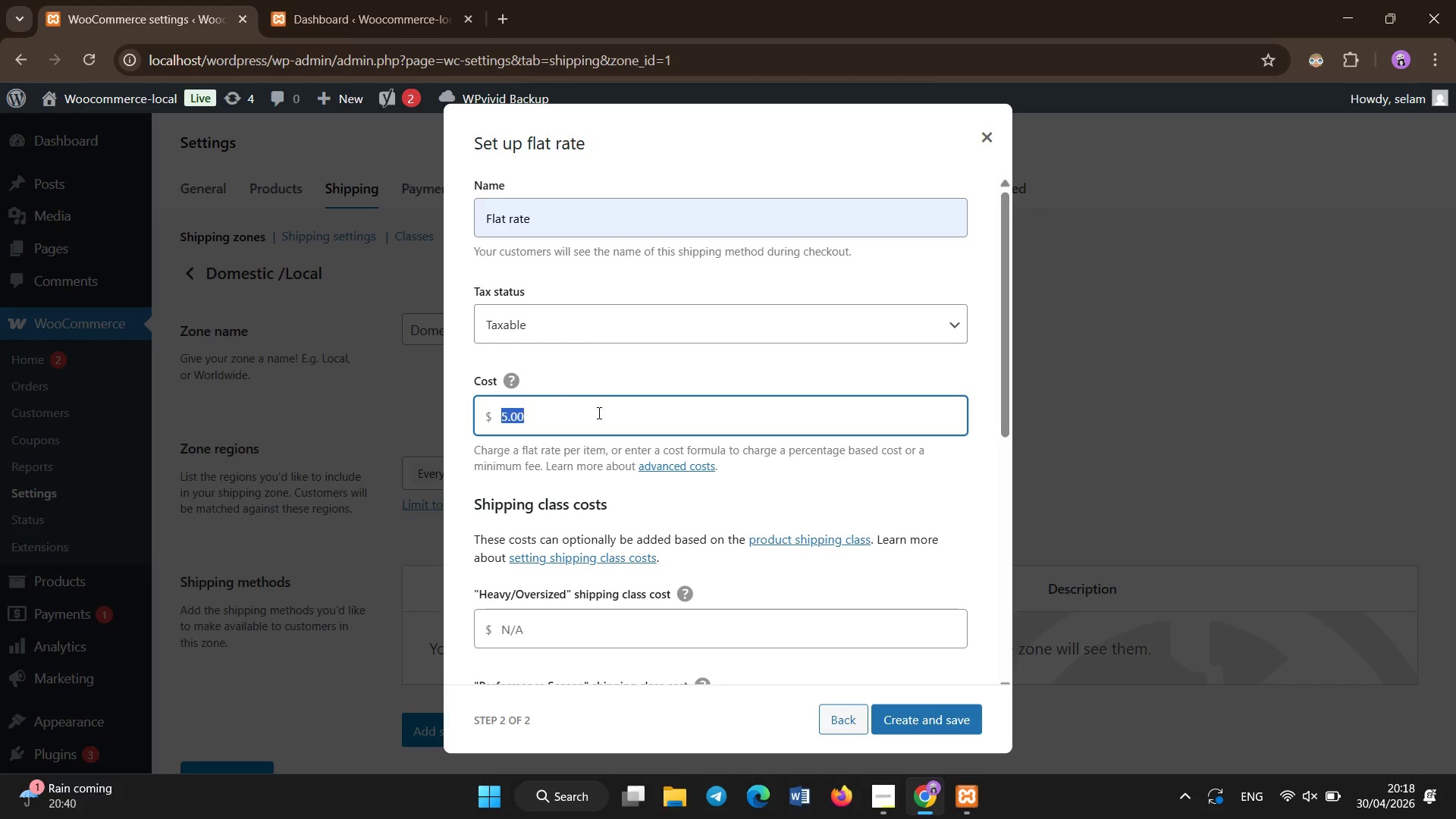 
left_click([599, 413])
 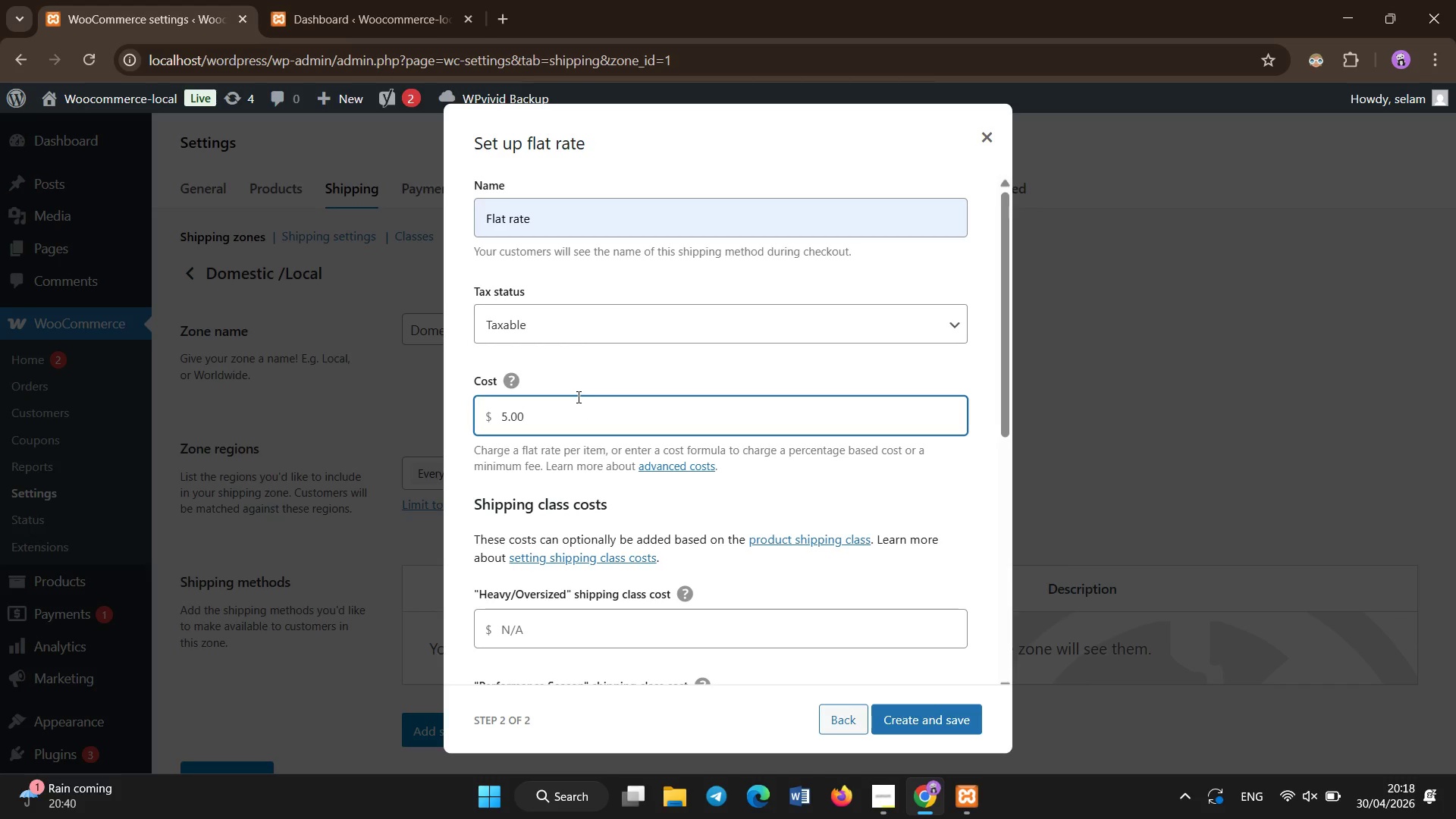 
scroll: coordinate [579, 397], scroll_direction: none, amount: 0.0
 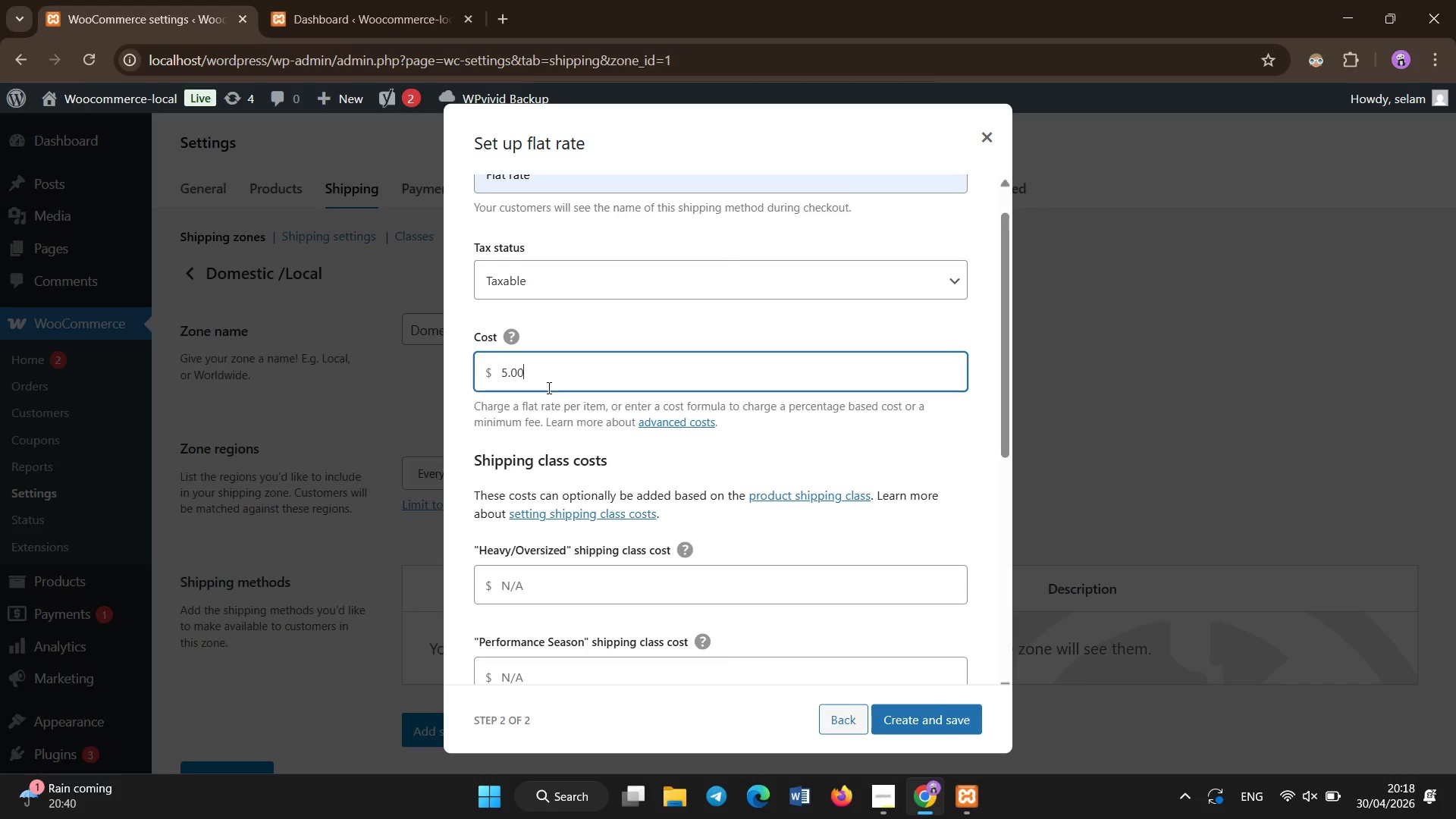 
scroll: coordinate [549, 388], scroll_direction: down, amount: 1.0
 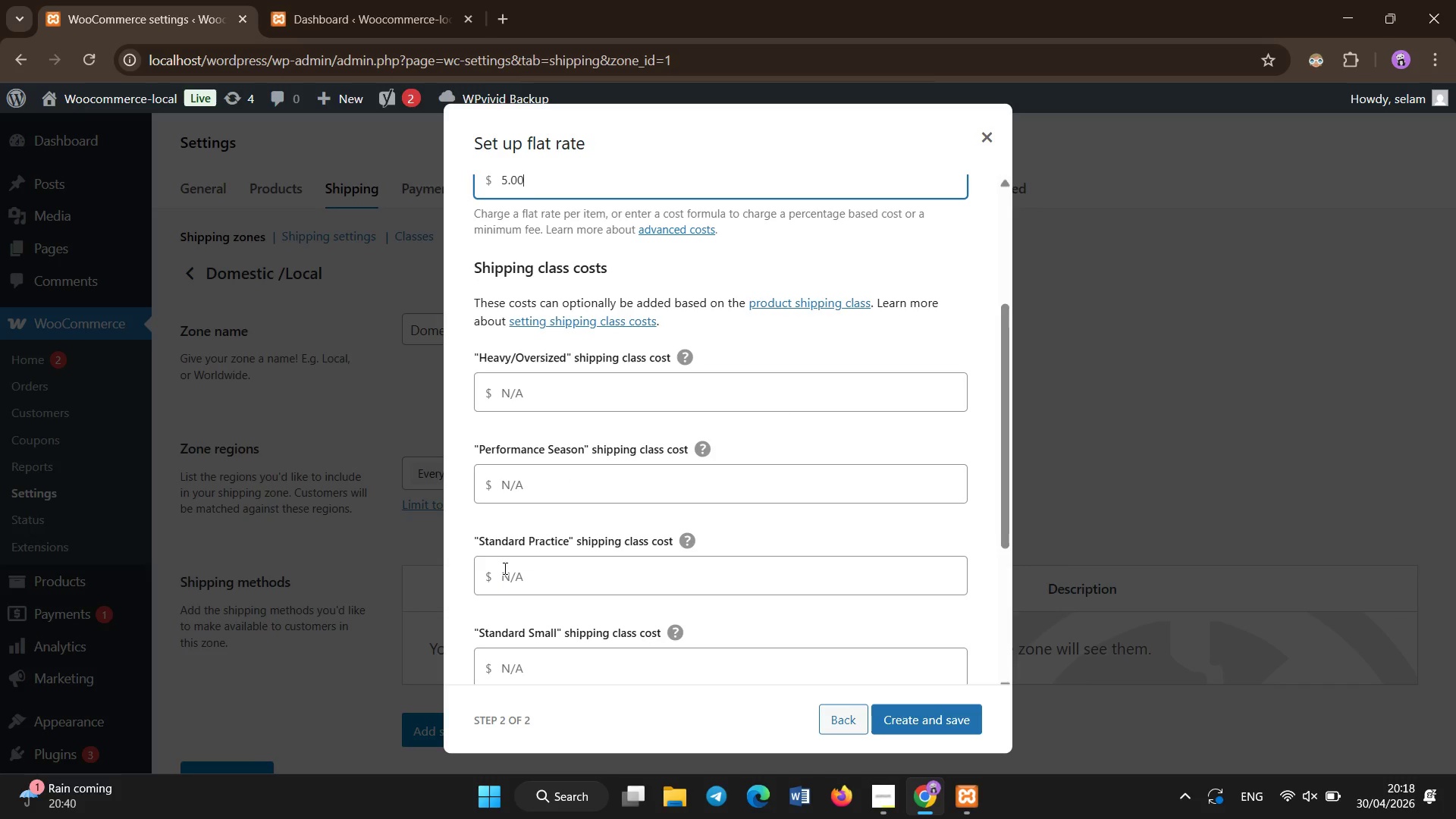 
left_click([535, 565])
 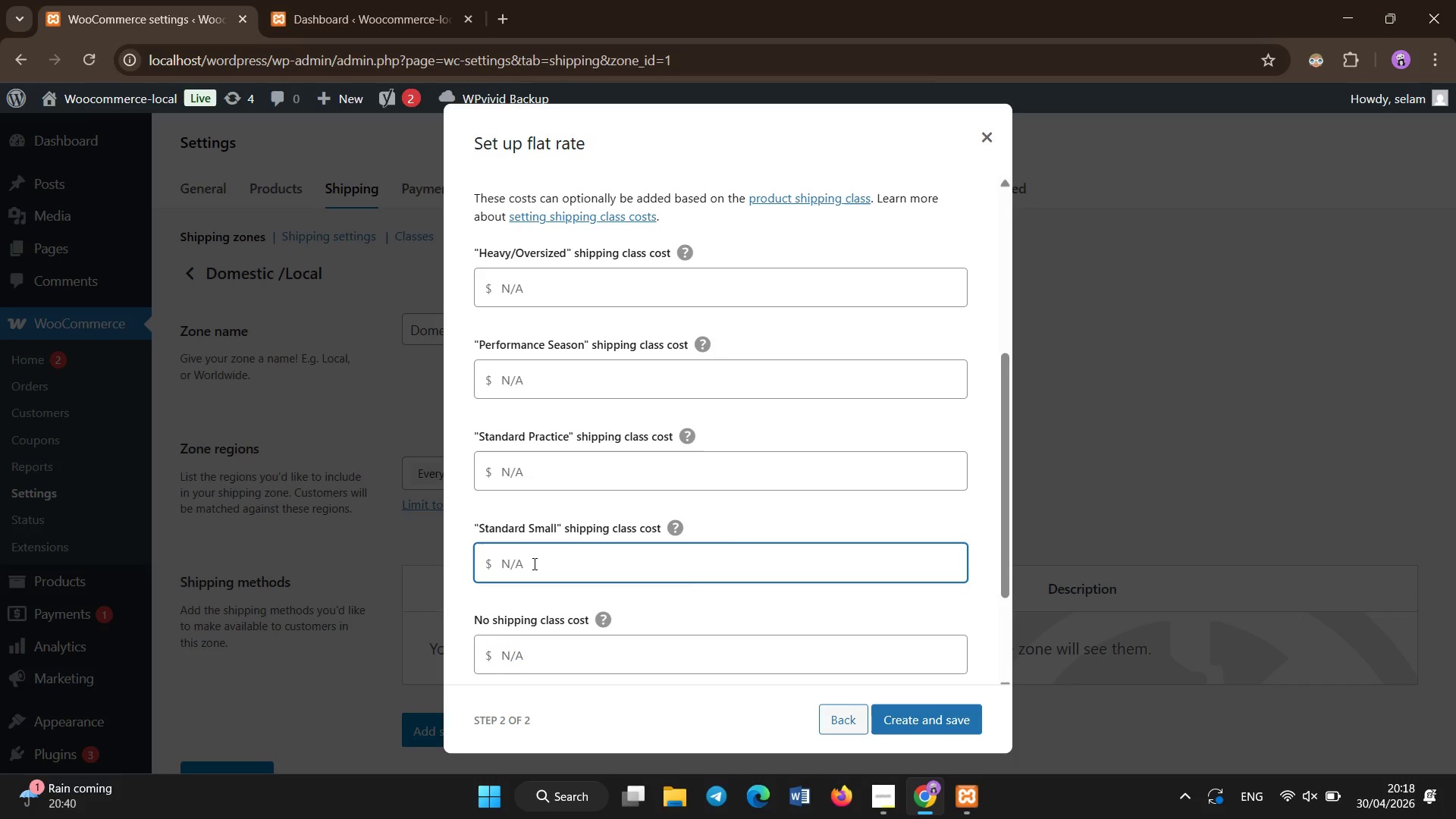 
scroll: coordinate [535, 565], scroll_direction: down, amount: 1.0
 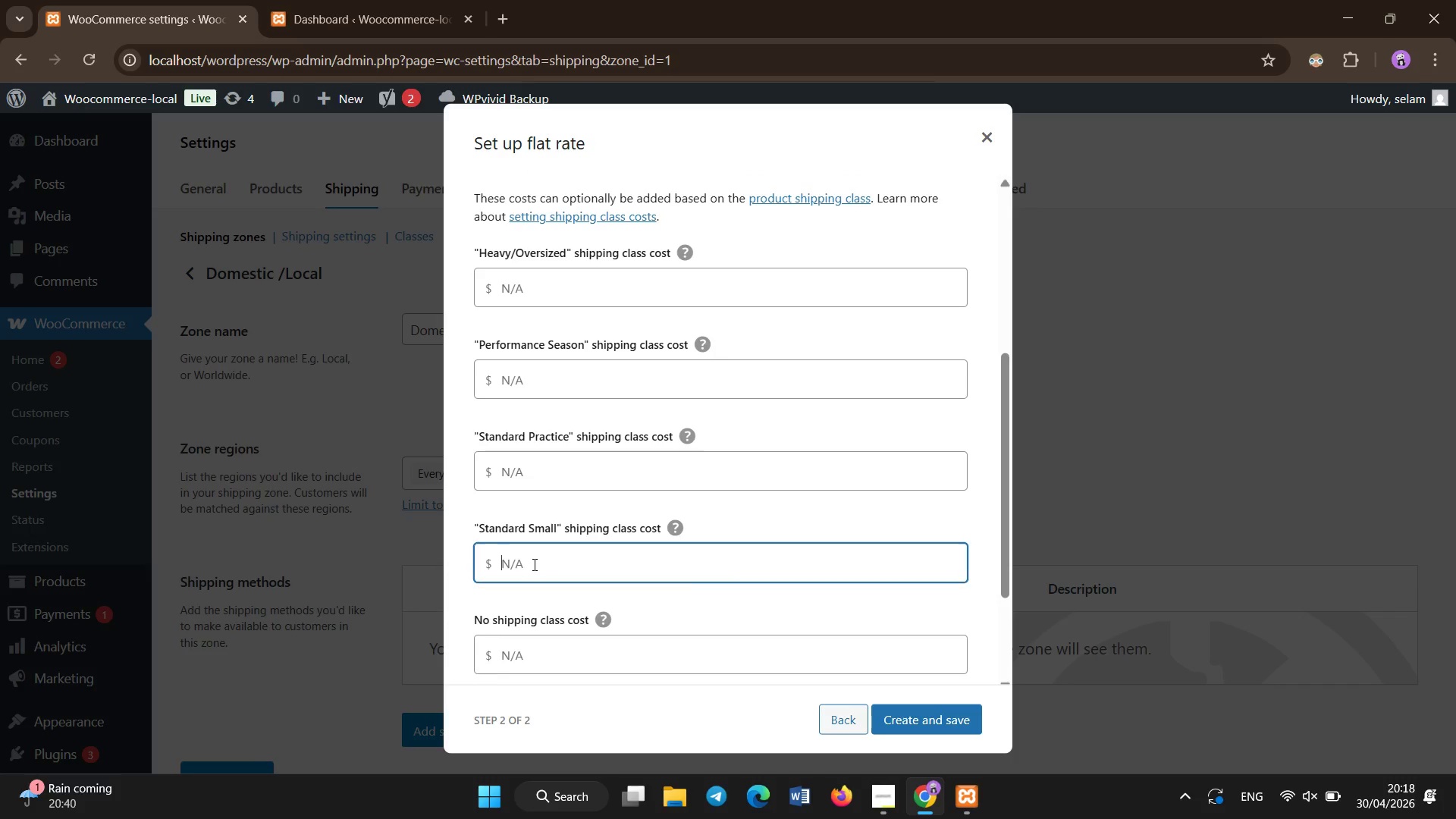 
key(5)
 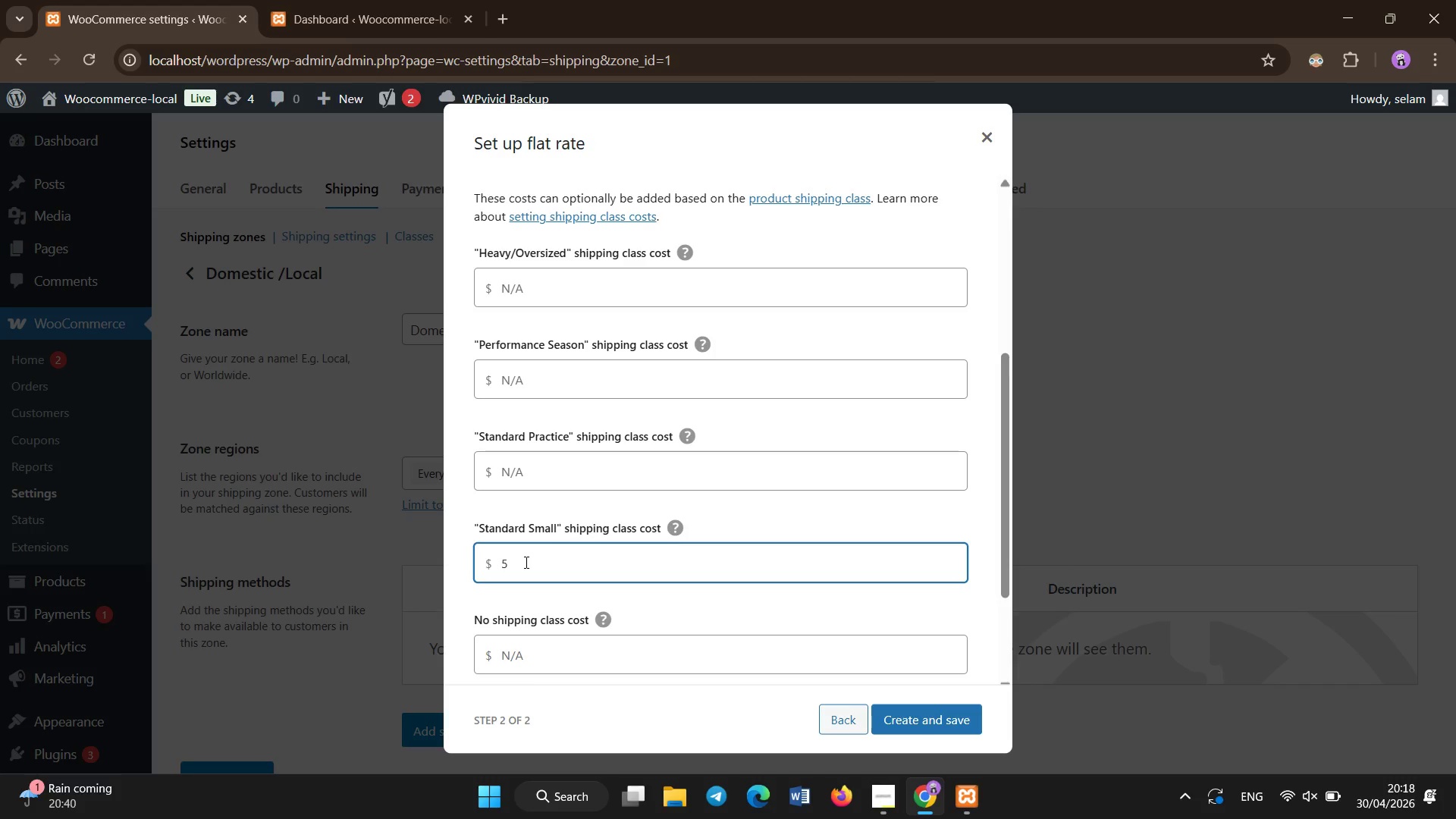 
scroll: coordinate [526, 563], scroll_direction: none, amount: 0.0
 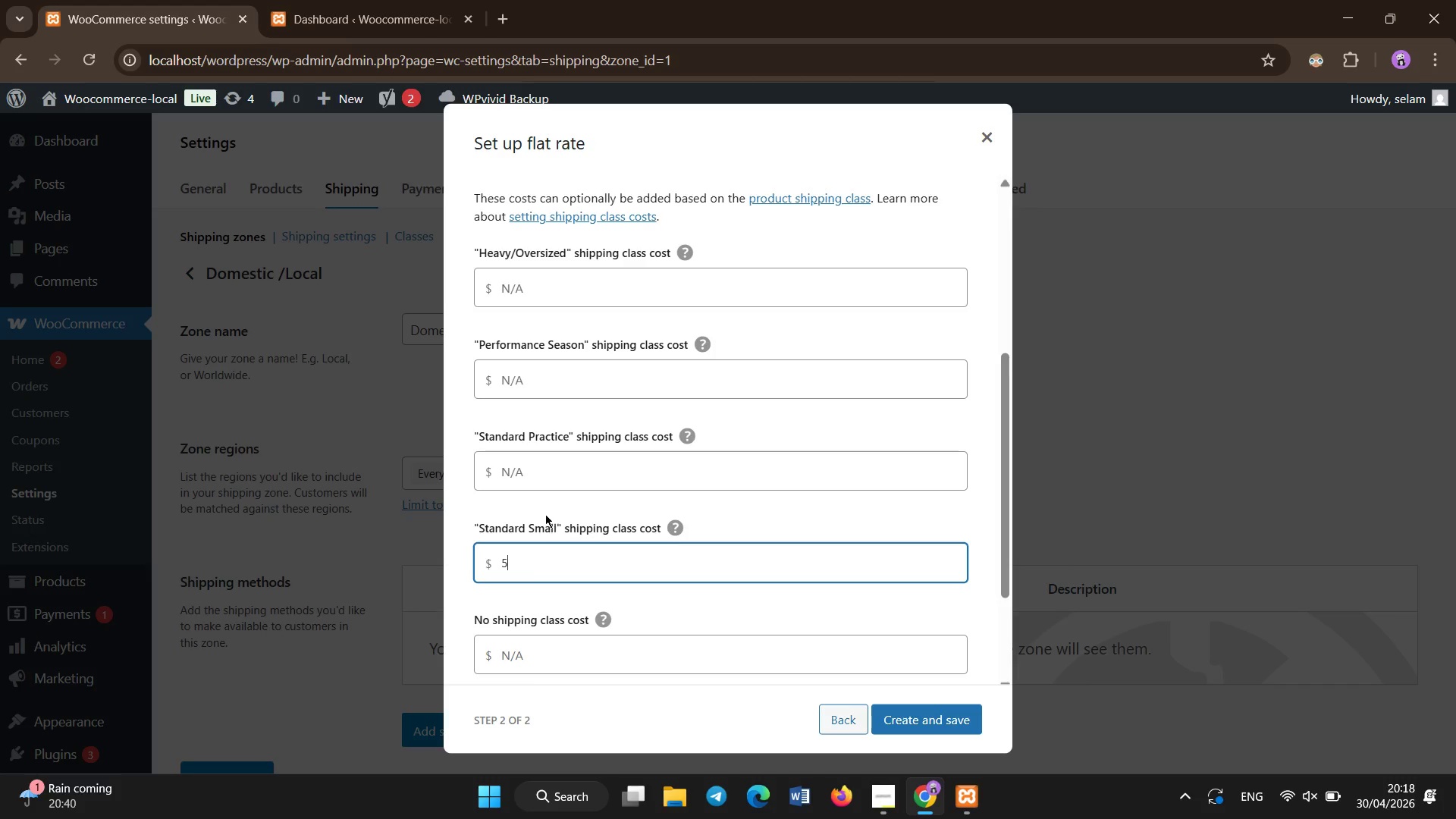 
scroll: coordinate [540, 607], scroll_direction: down, amount: 2.0
 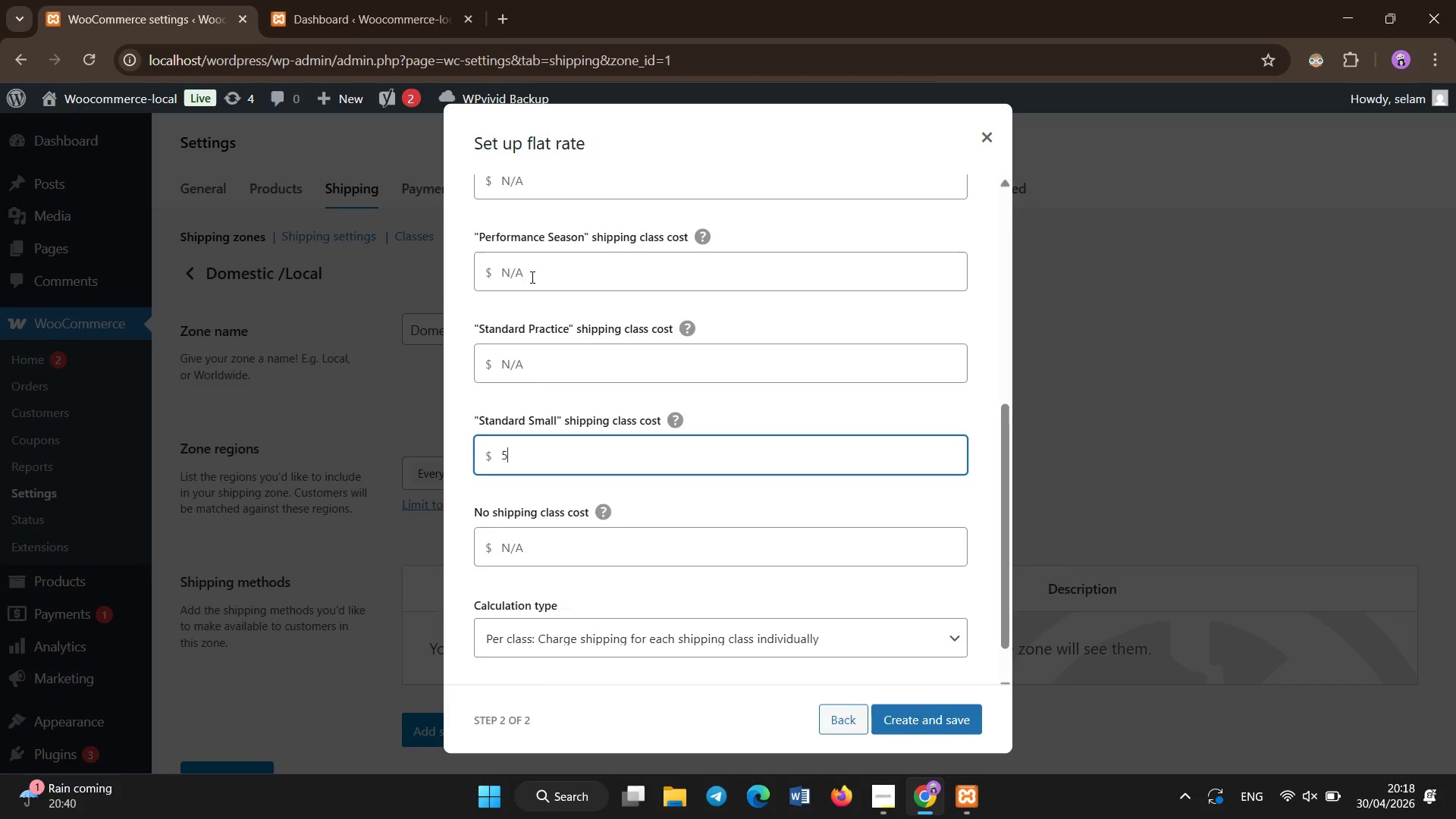 
scroll: coordinate [536, 342], scroll_direction: none, amount: 0.0
 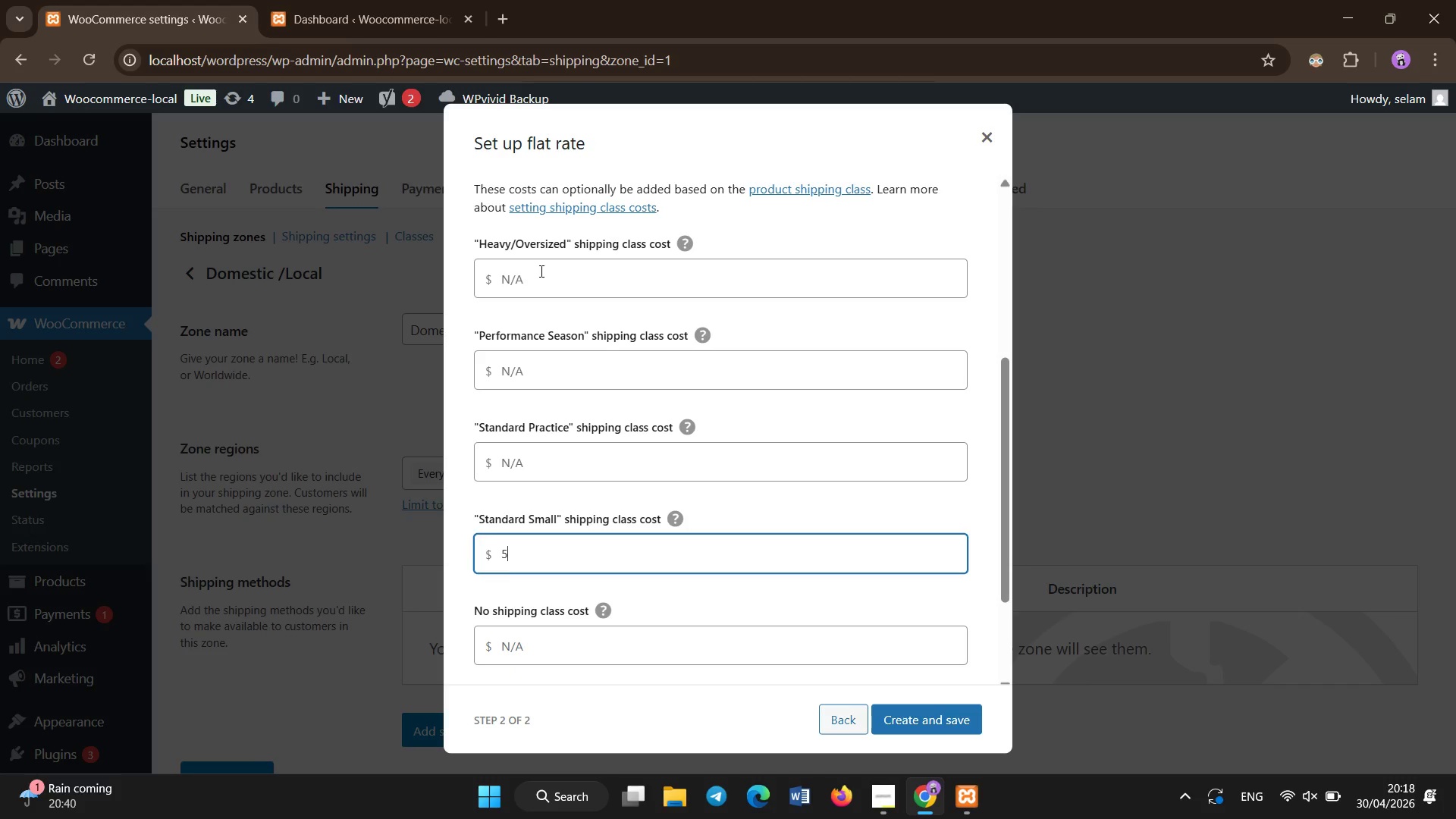 
left_click([541, 271])
 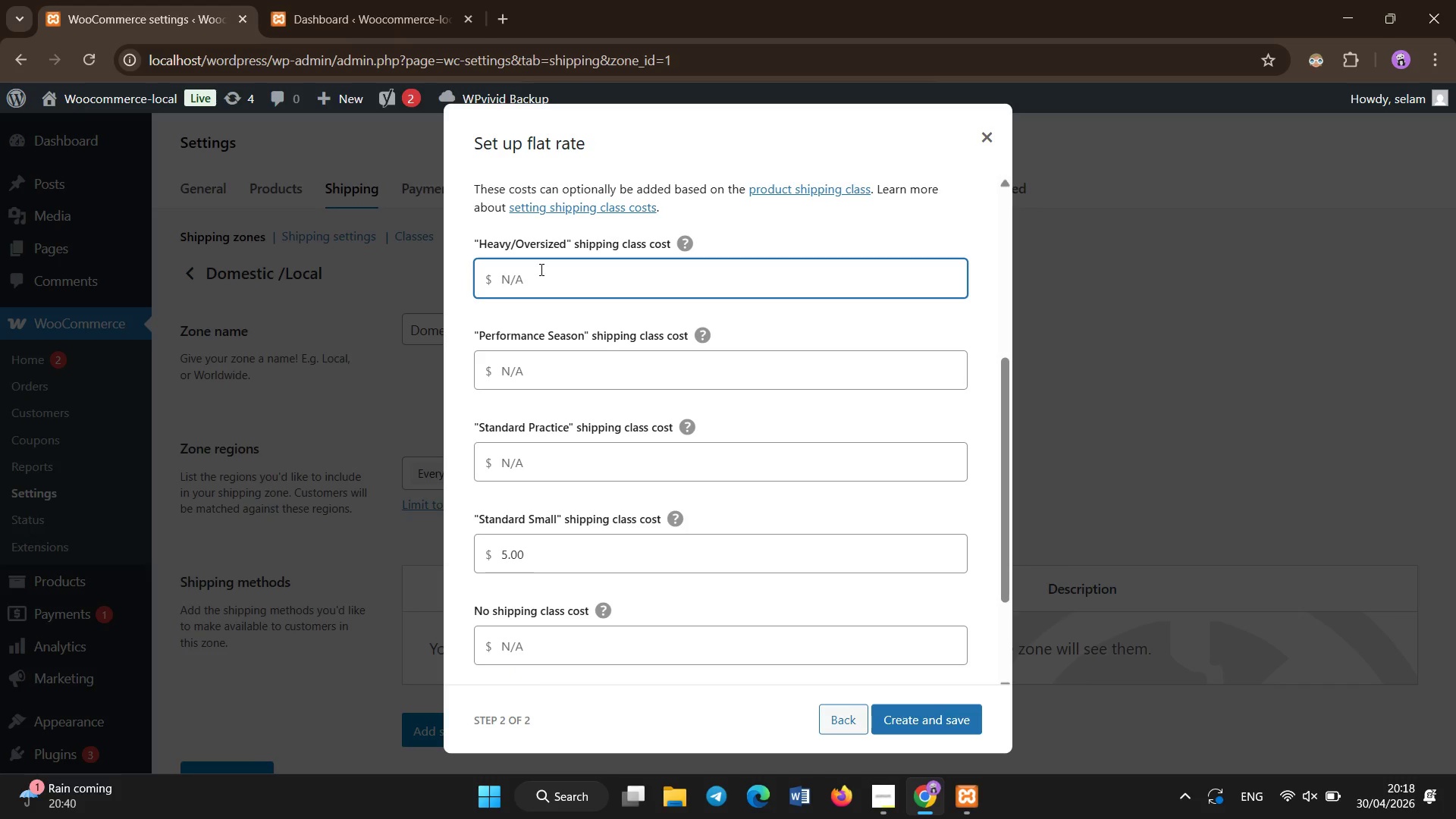 
type(15 + (10 *[qty]))
 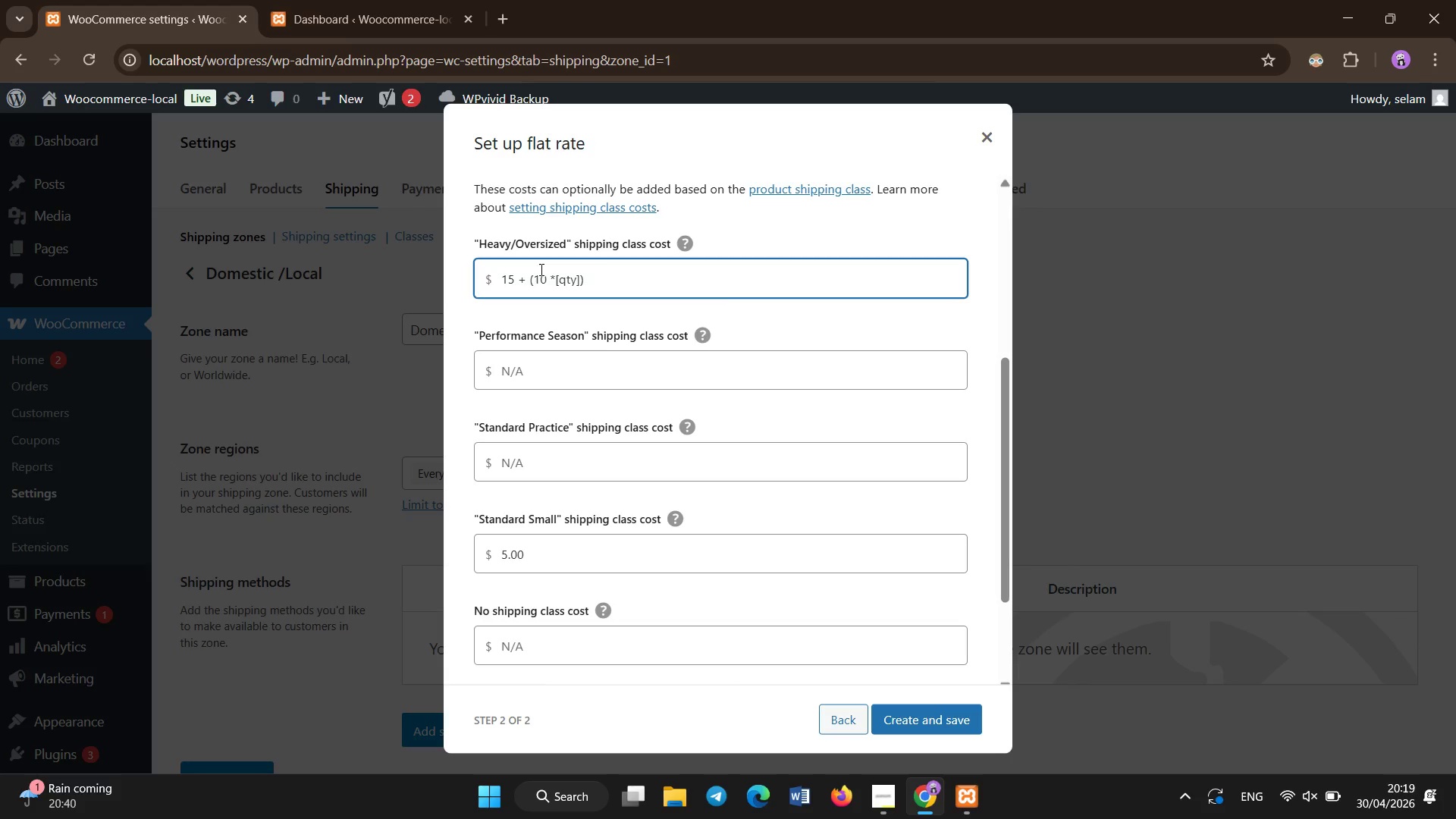 
scroll: coordinate [679, 460], scroll_direction: down, amount: 4.0
 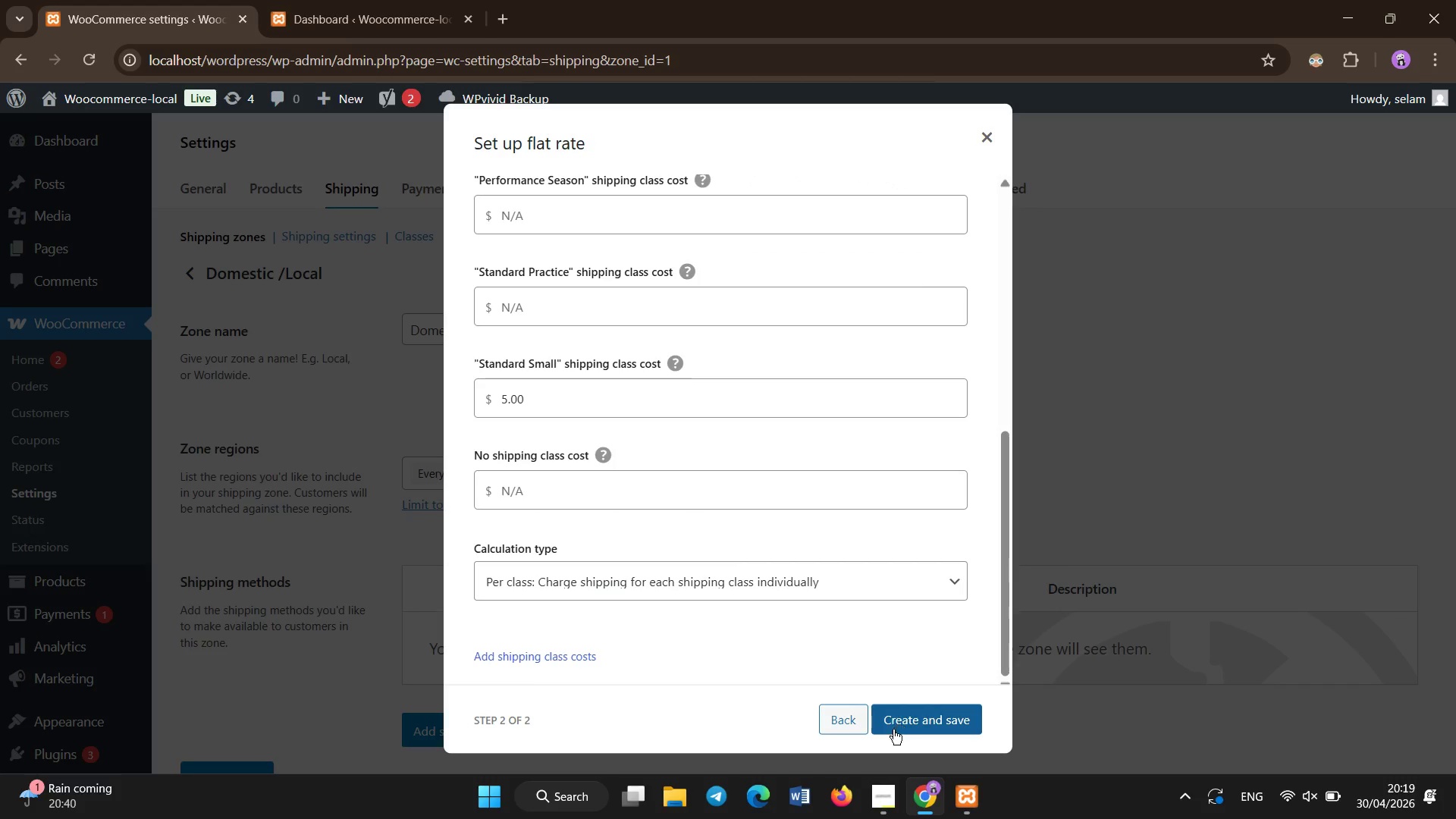 
left_click([884, 793])
 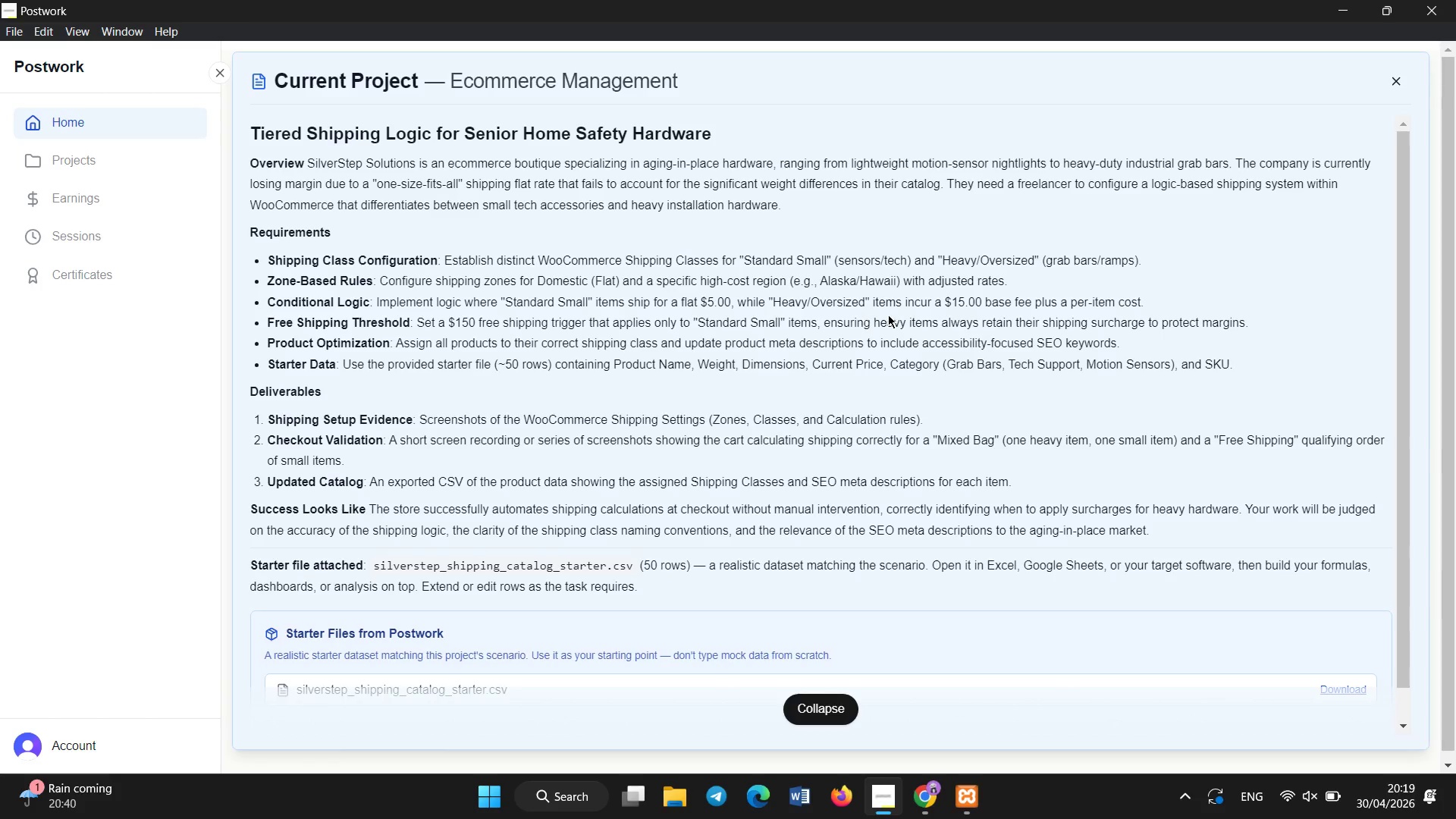 
wait(9.69)
 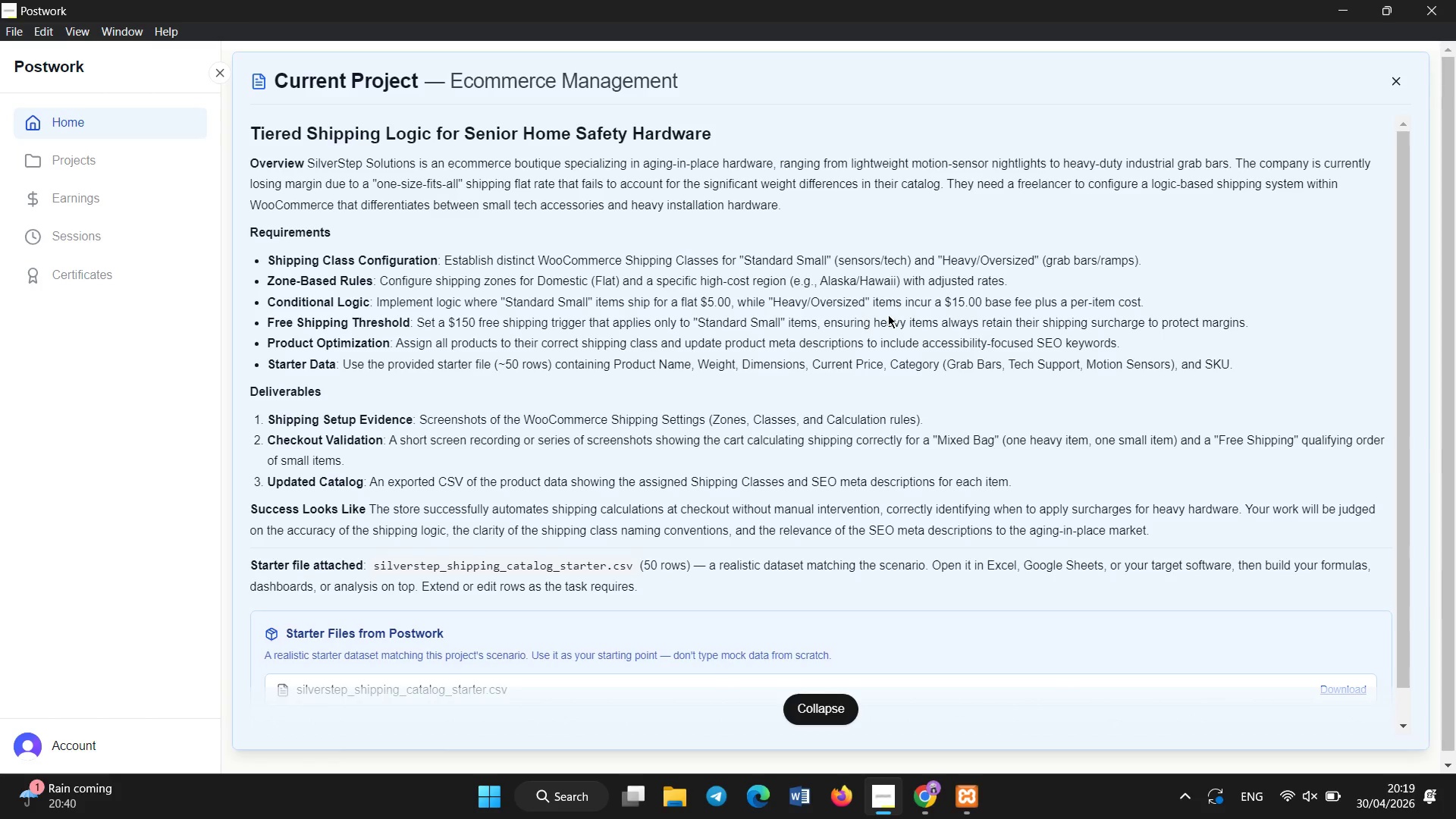 
left_click([937, 802])
 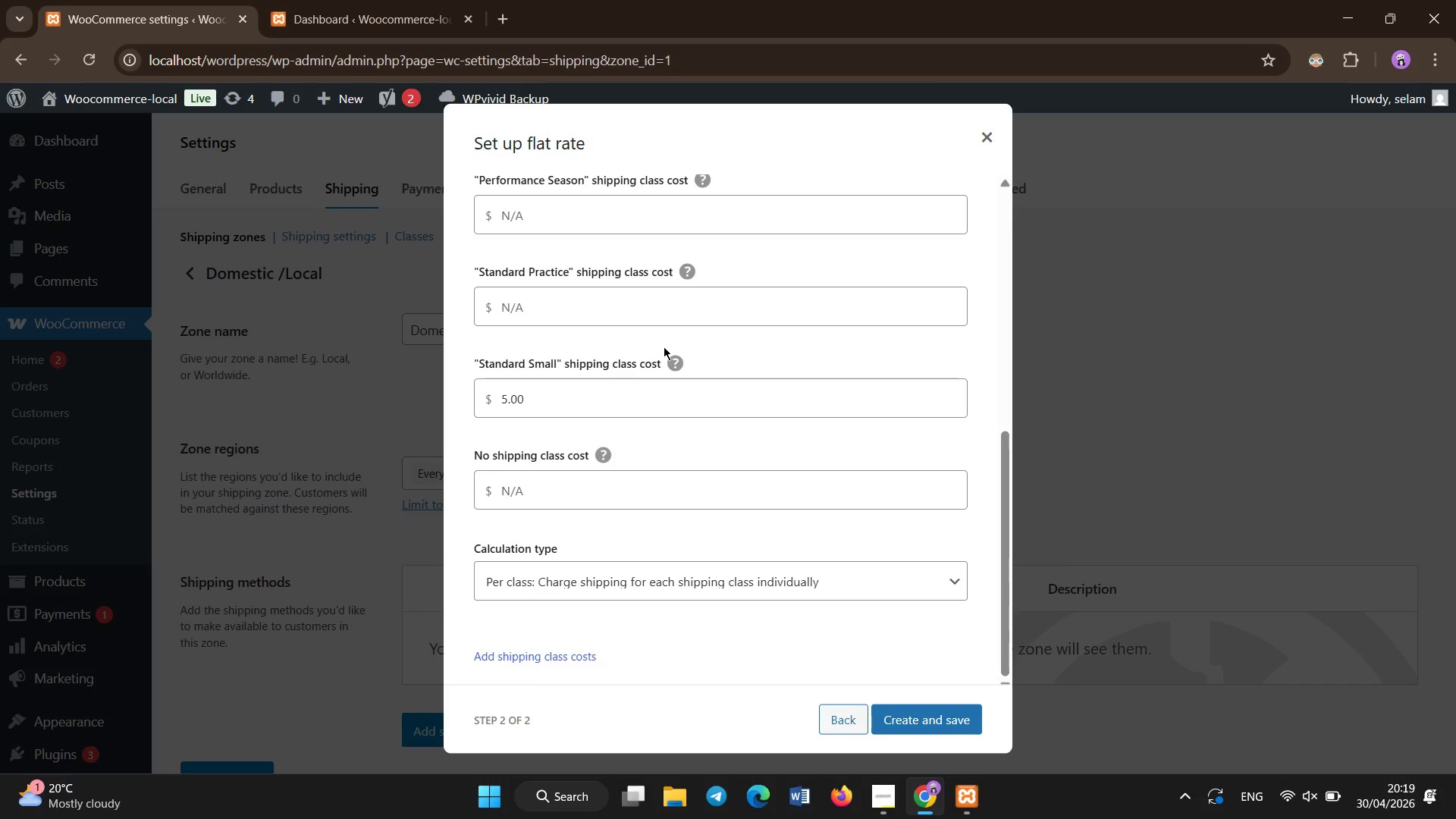 
scroll: coordinate [664, 347], scroll_direction: up, amount: 5.0
 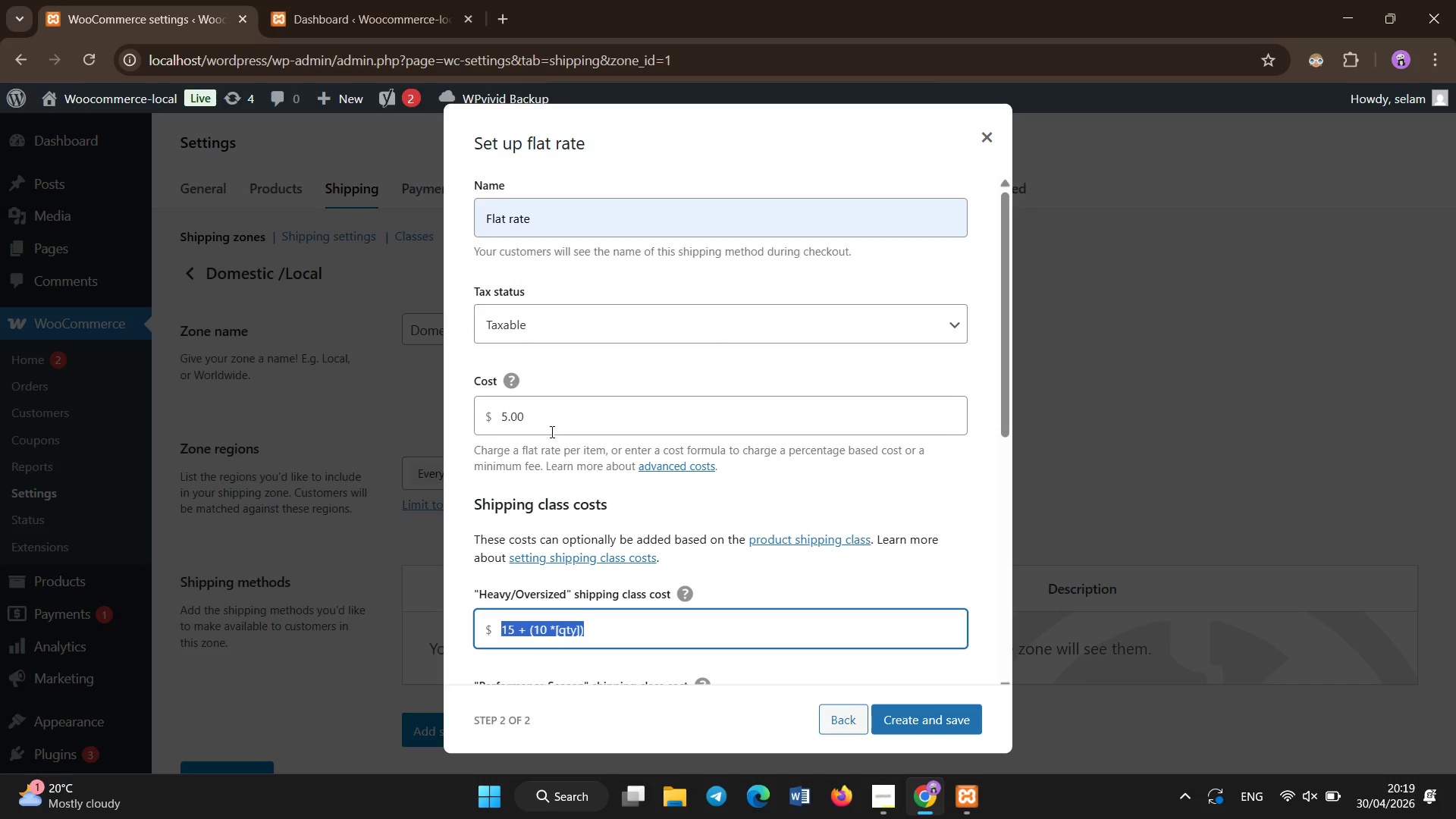 
left_click([544, 419])
 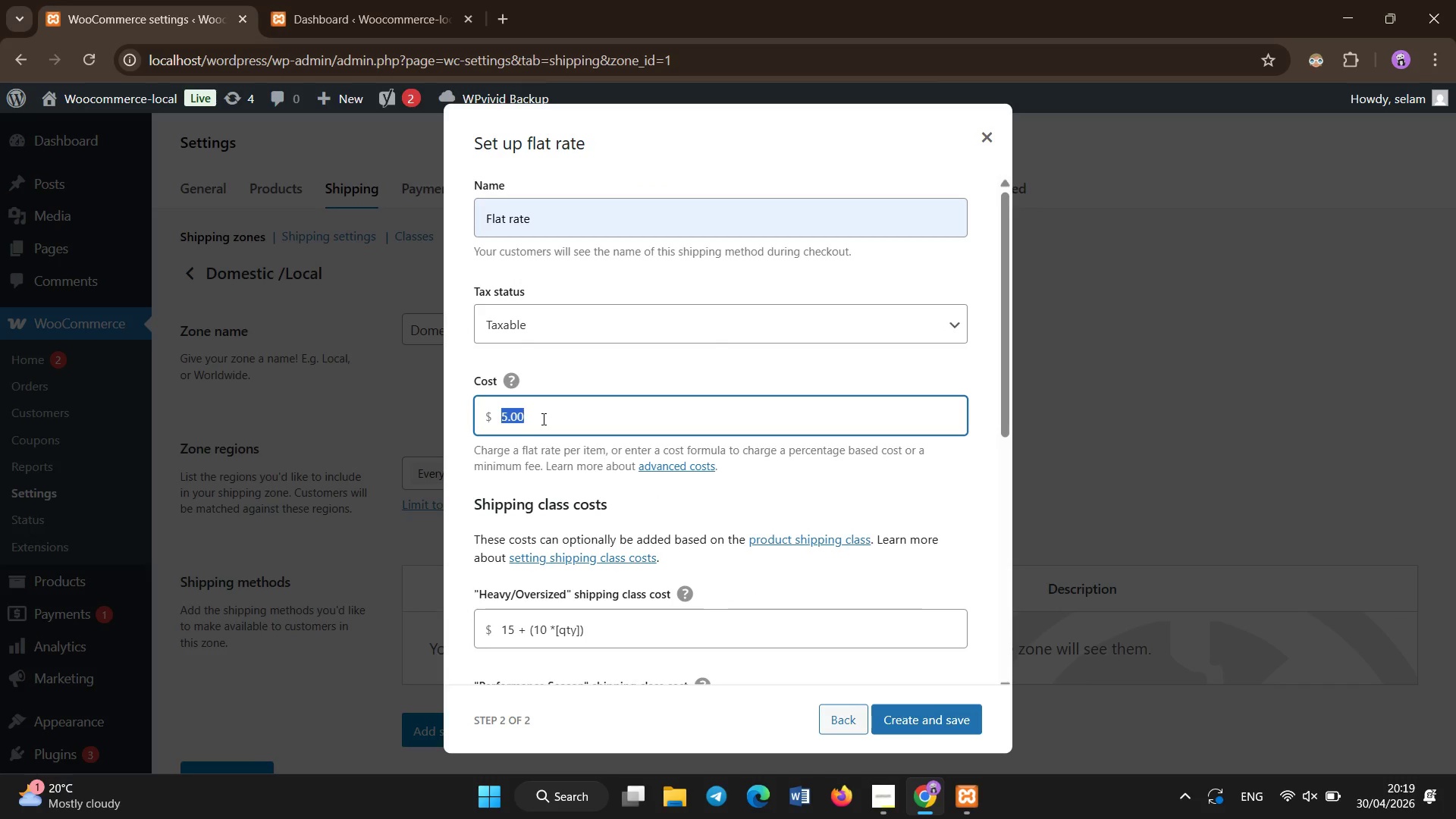 
key(Backspace)
 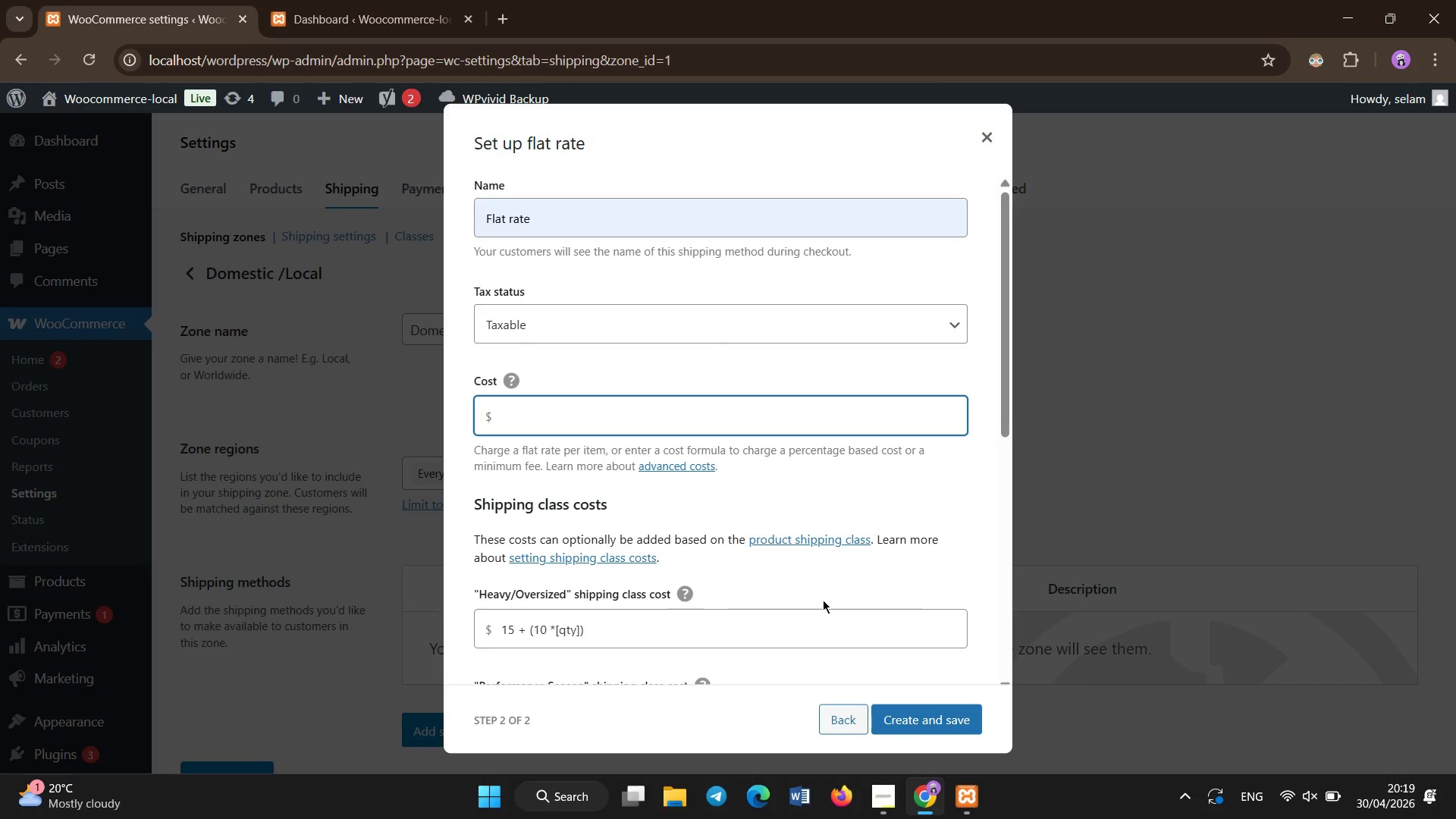 
left_click([927, 717])
 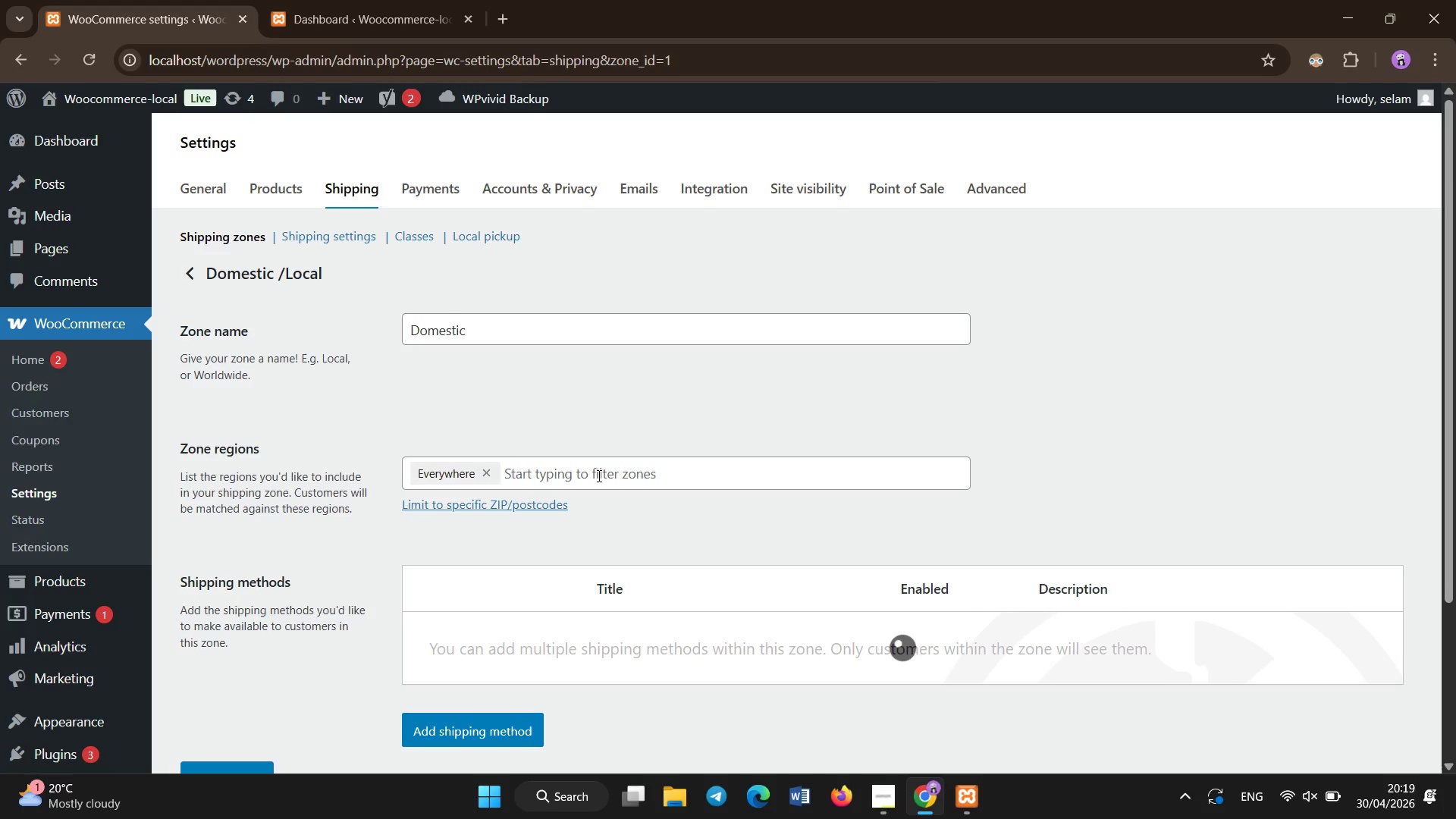 
wait(7.81)
 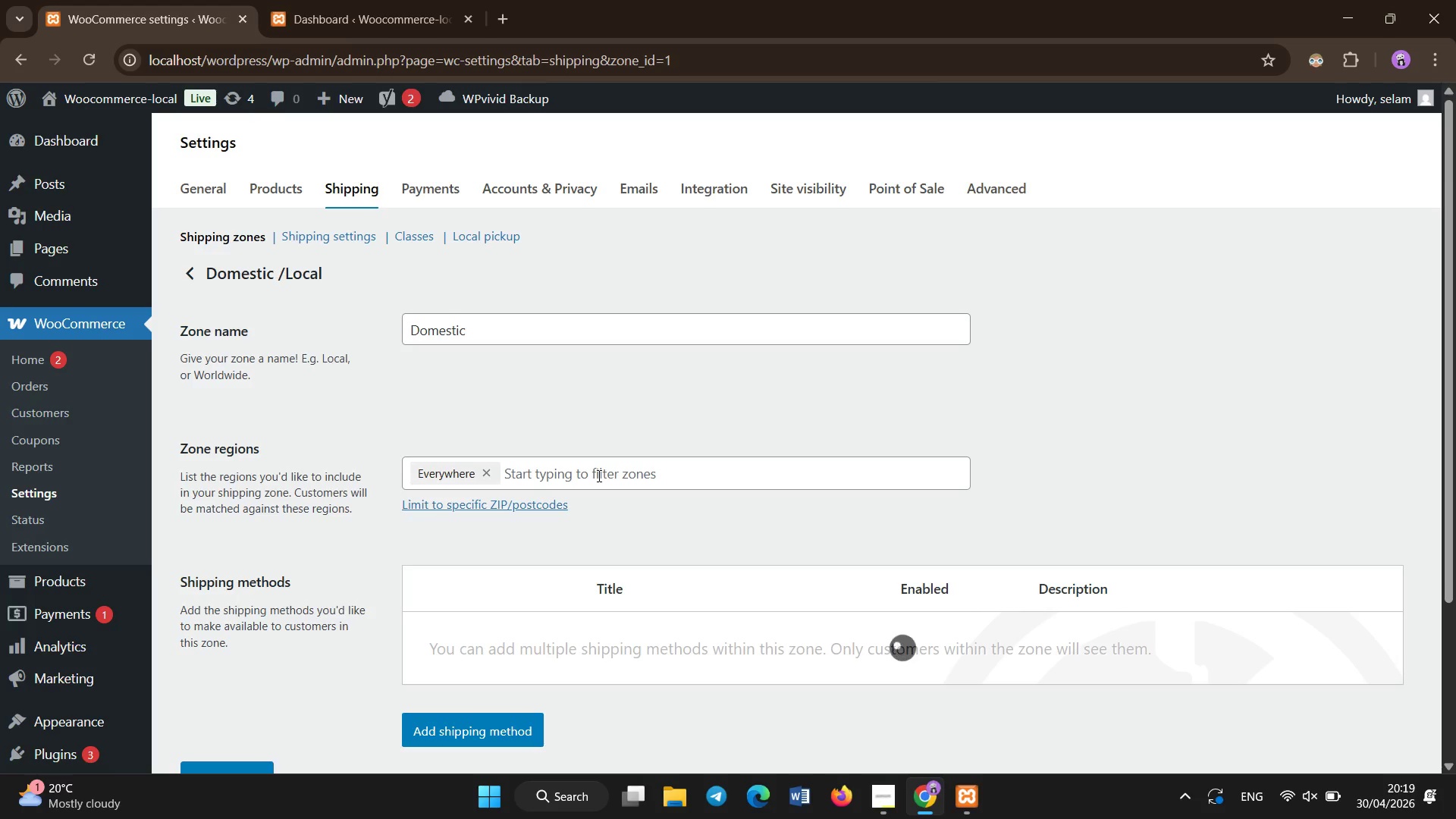 
left_click([438, 726])
 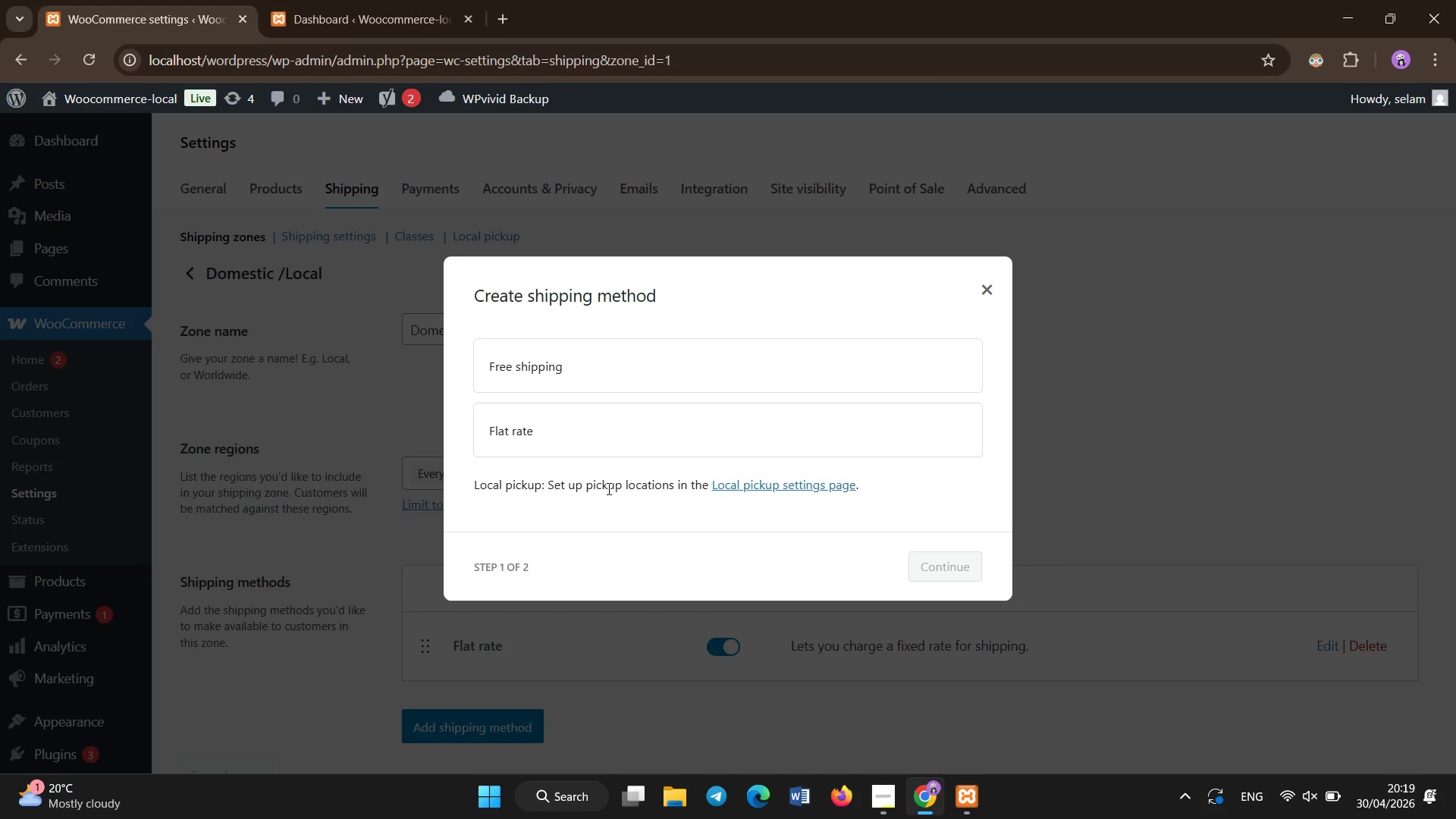 
left_click([601, 445])
 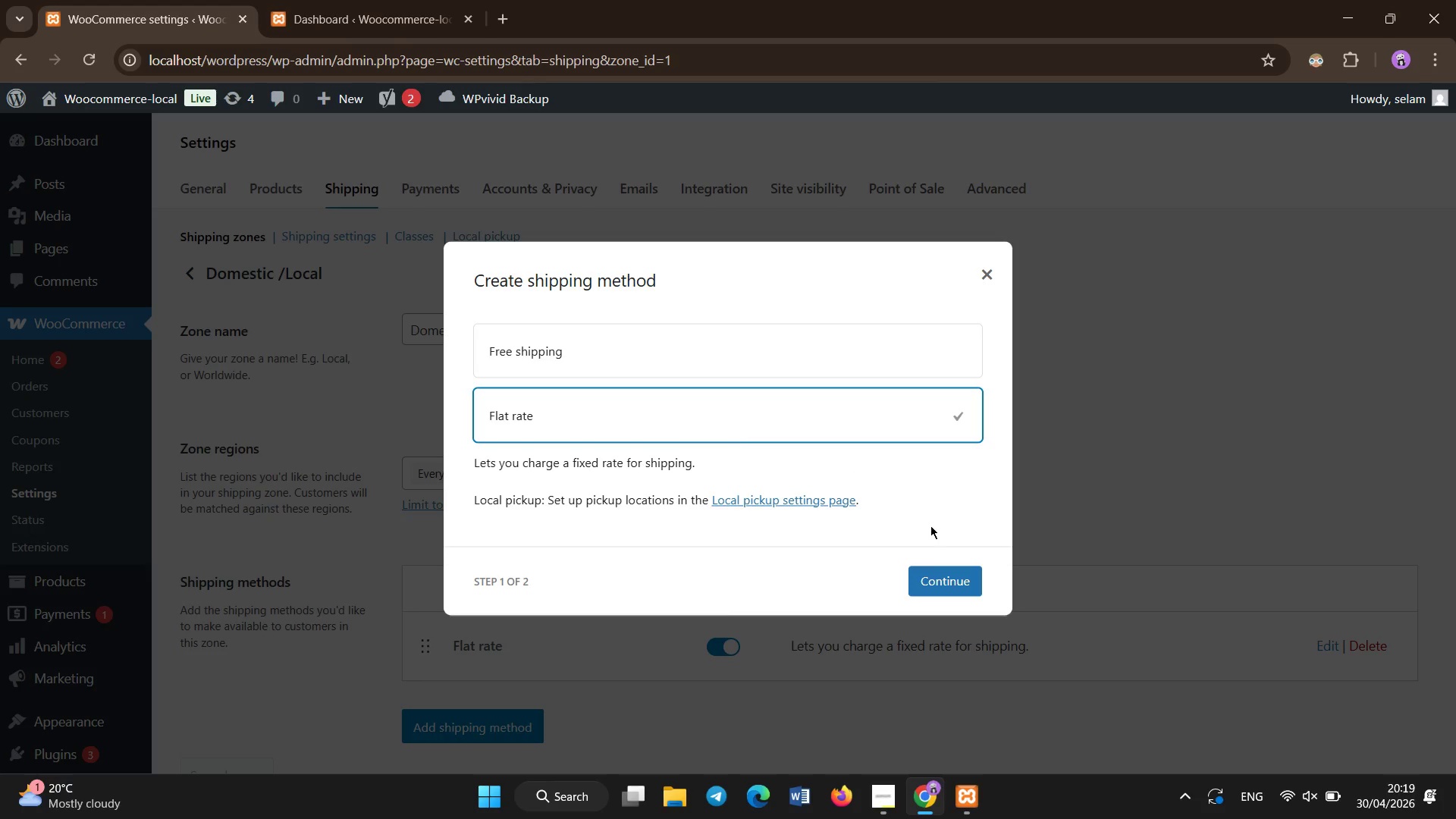 
left_click([944, 581])
 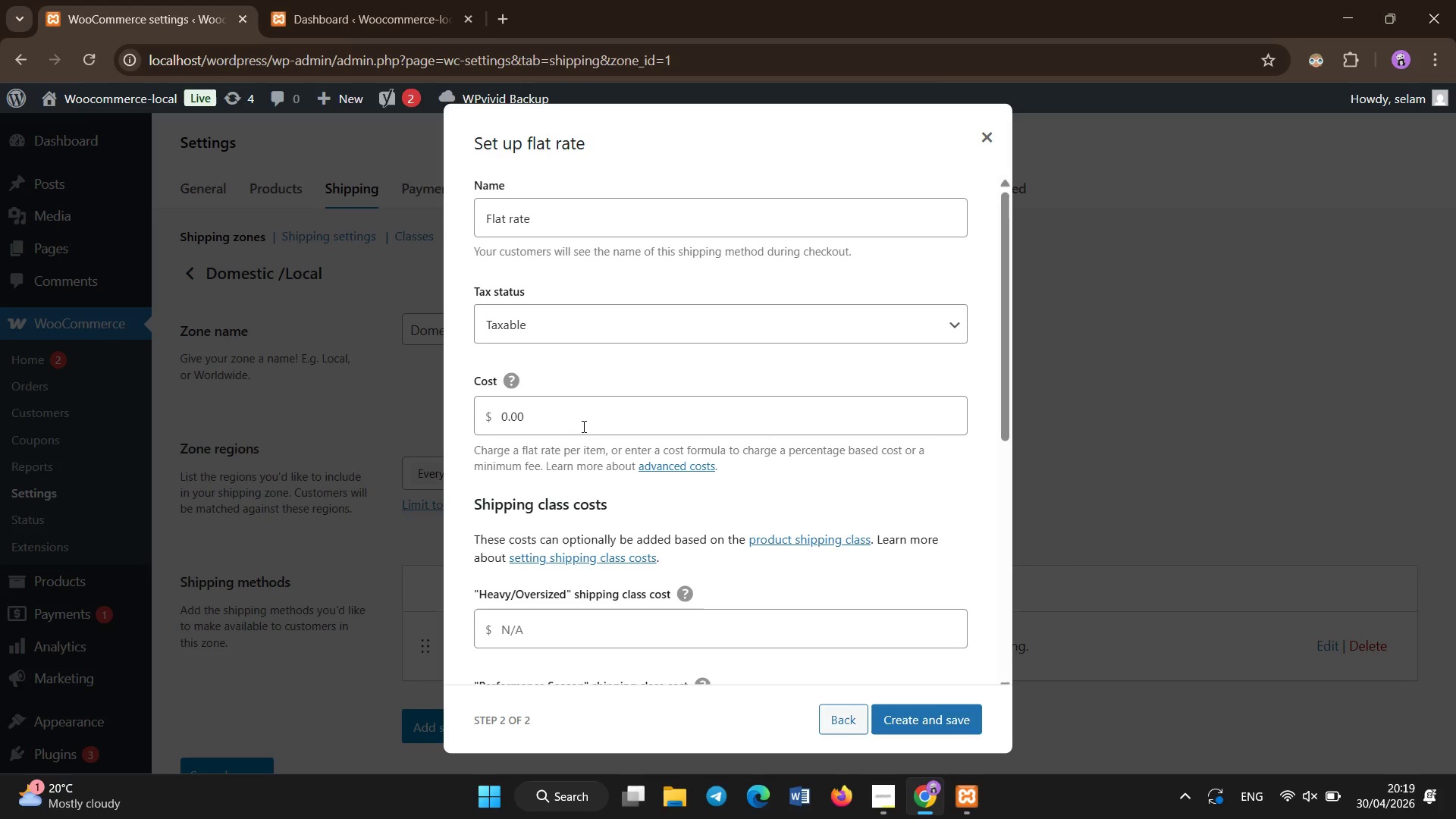 
scroll: coordinate [551, 400], scroll_direction: down, amount: 1.0
 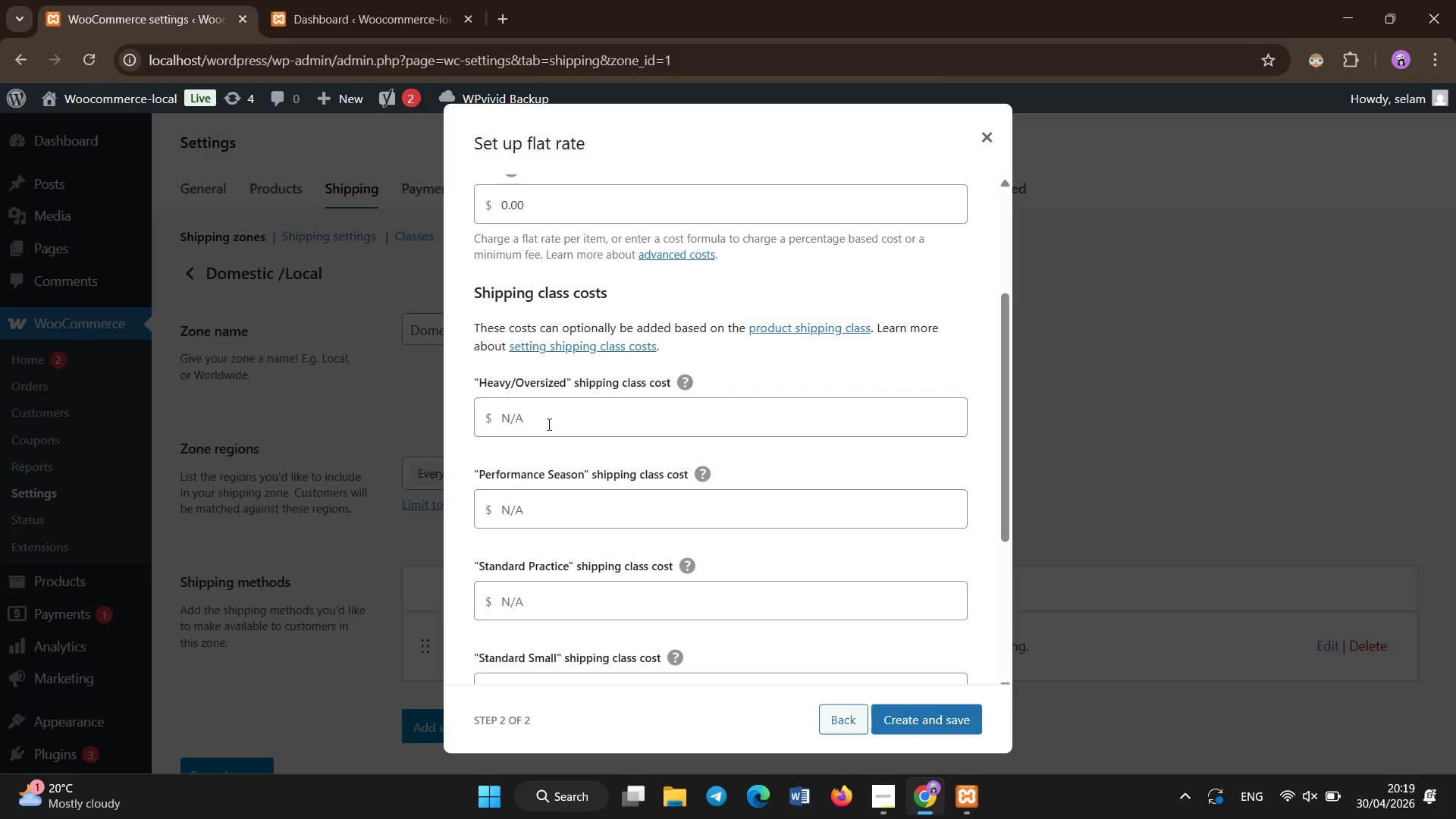 
left_click([549, 425])
 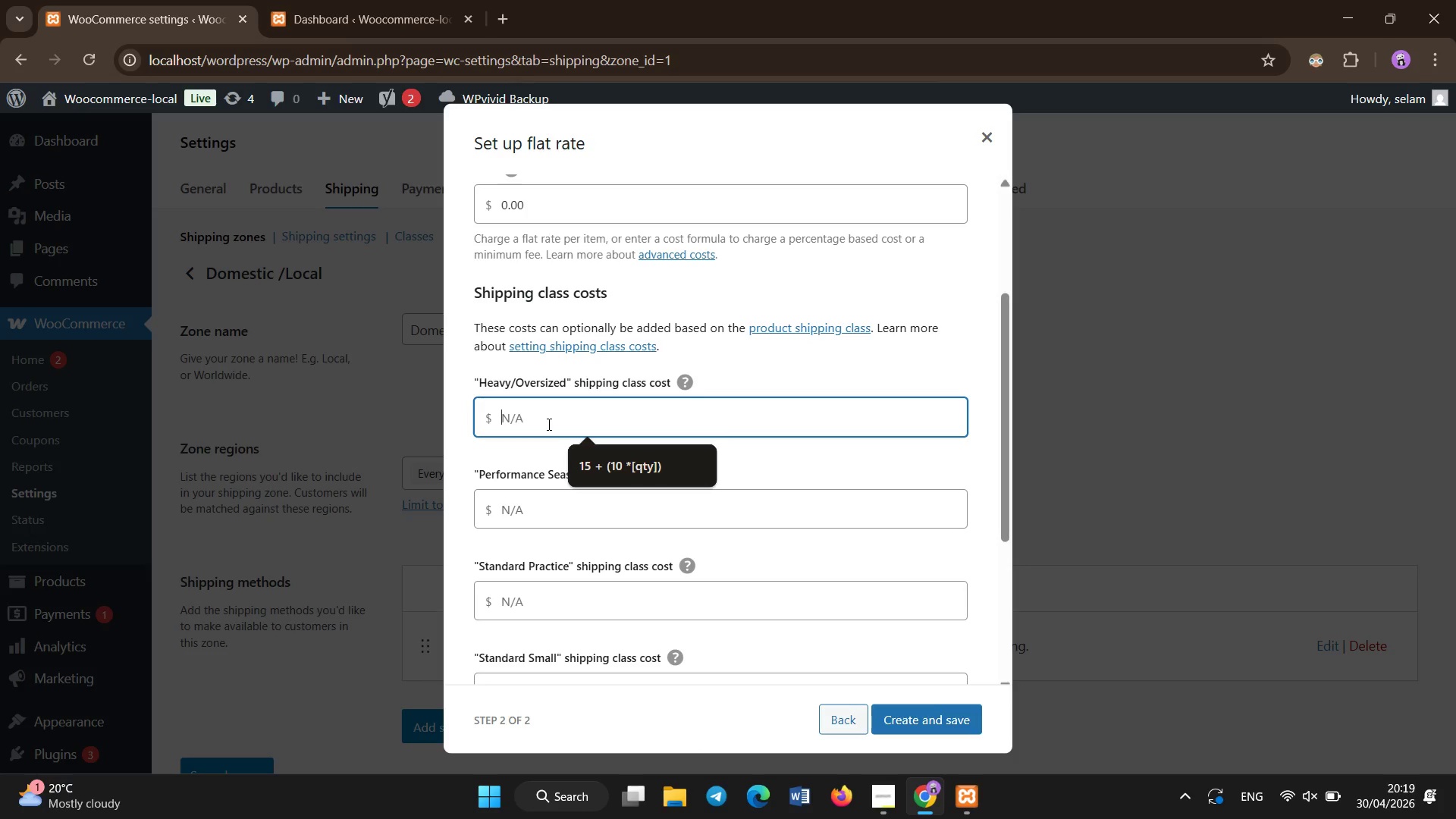 
type(25 + (15 * [qty} ))
 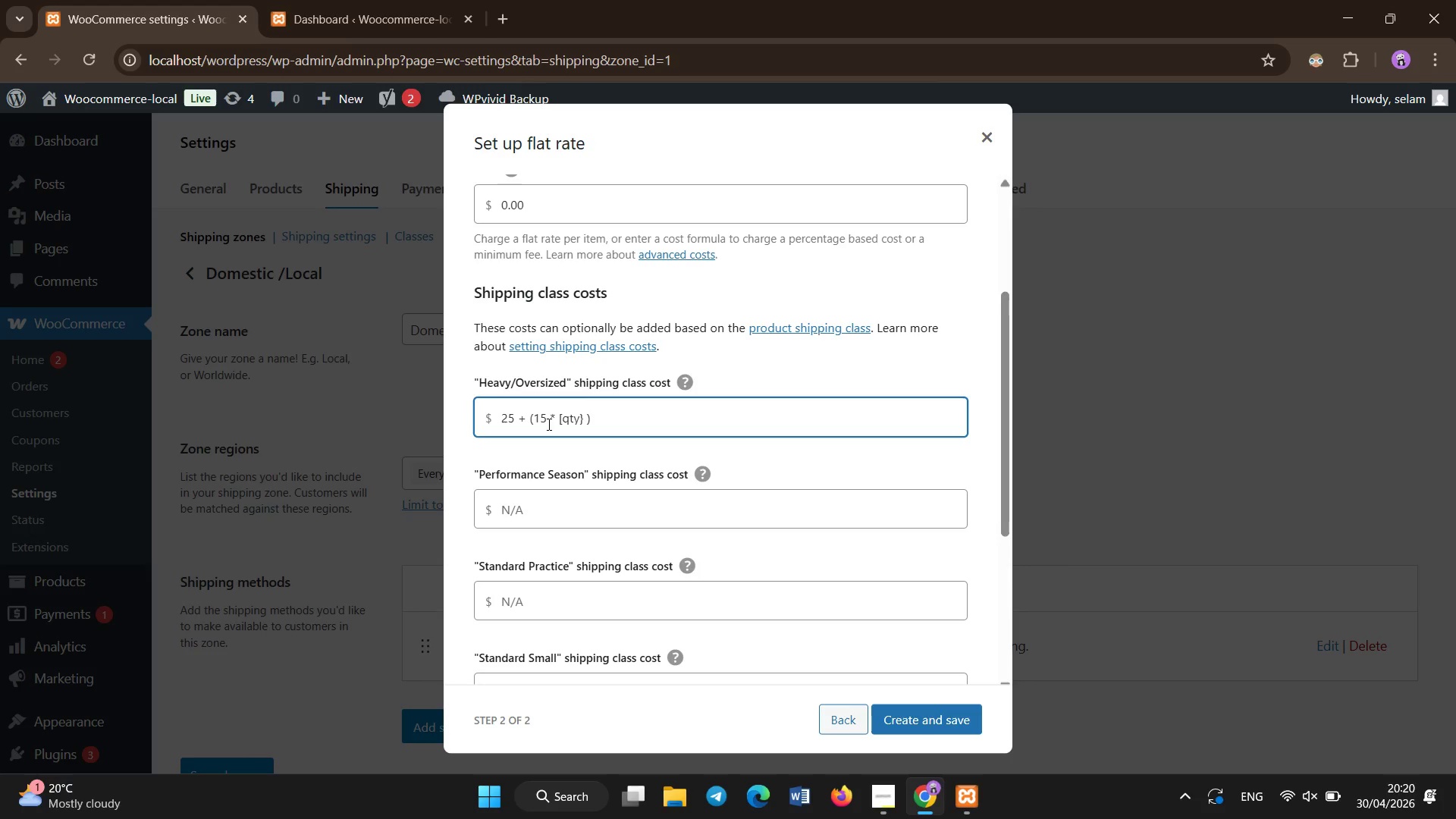 
double_click([617, 499])
 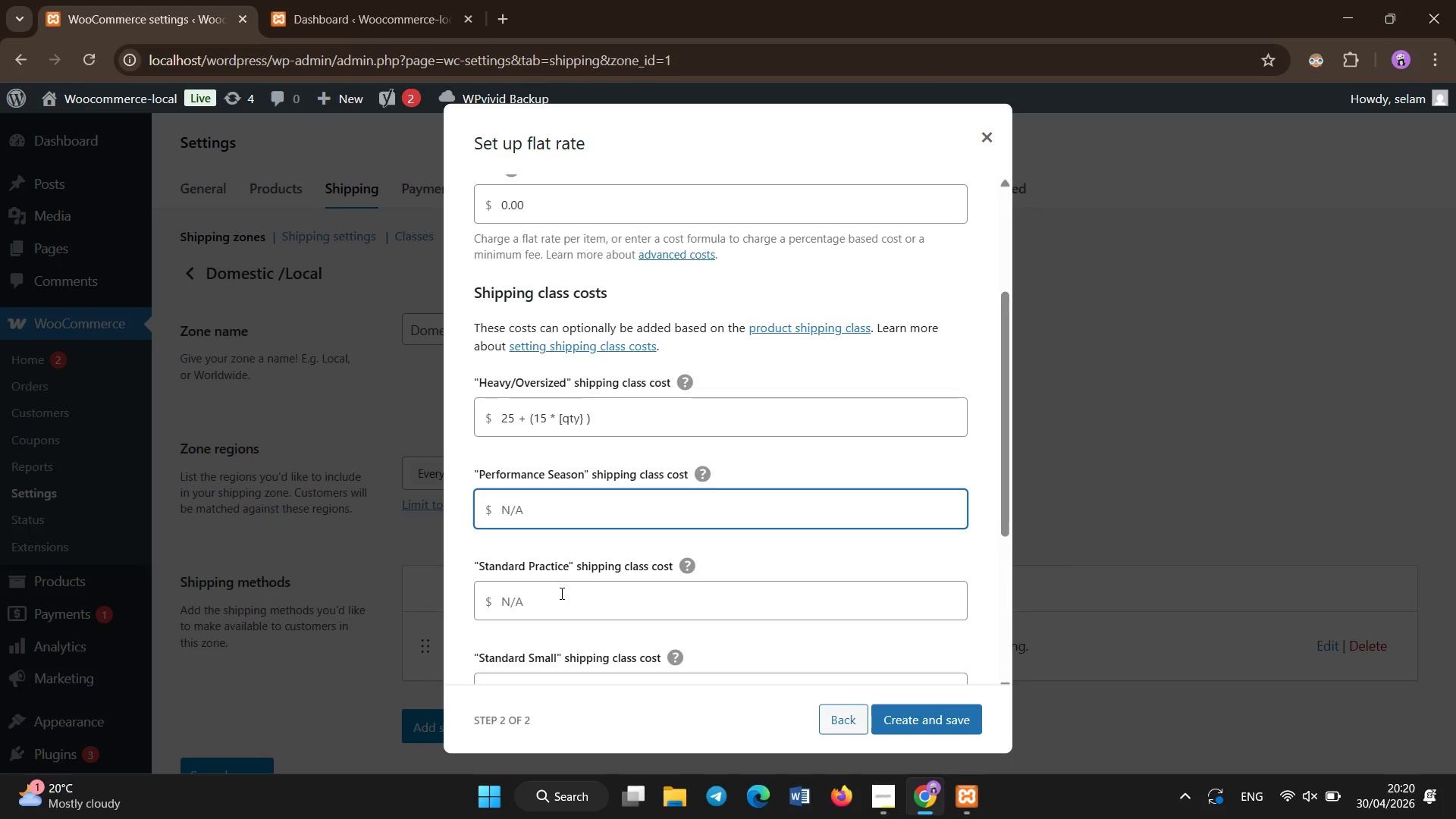 
left_click([562, 594])
 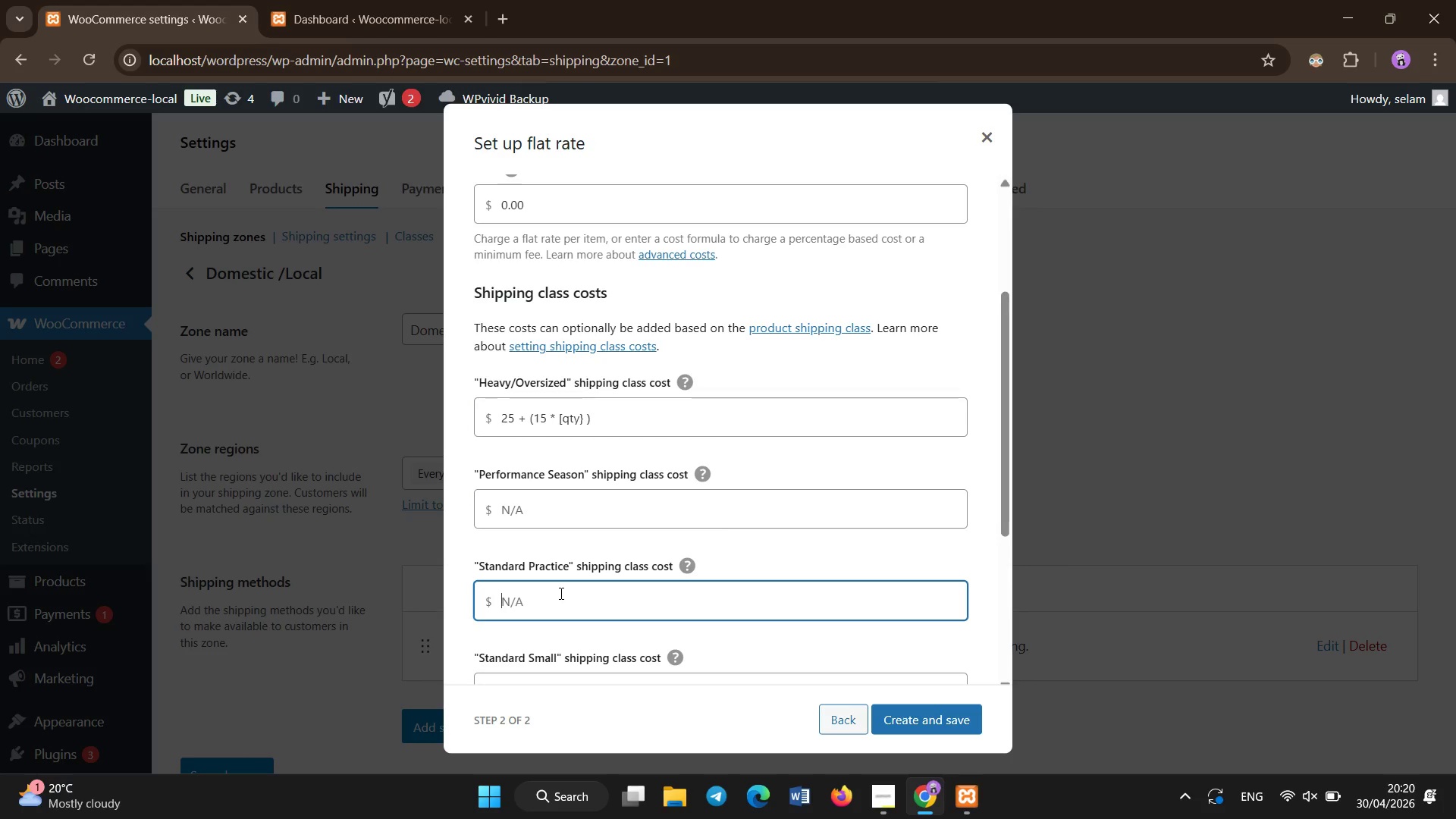 
type(10)
 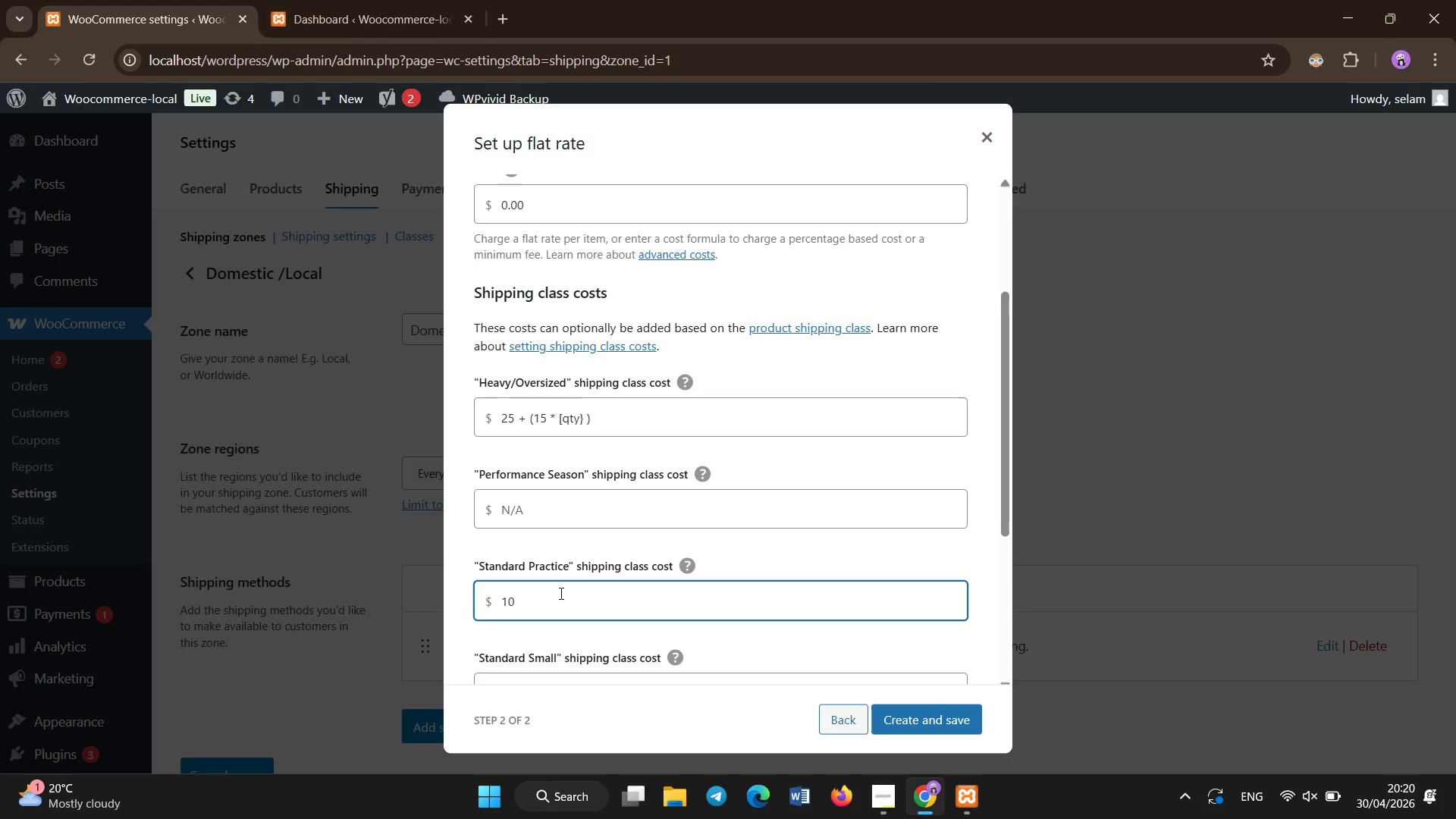 
scroll: coordinate [826, 472], scroll_direction: down, amount: 3.0
 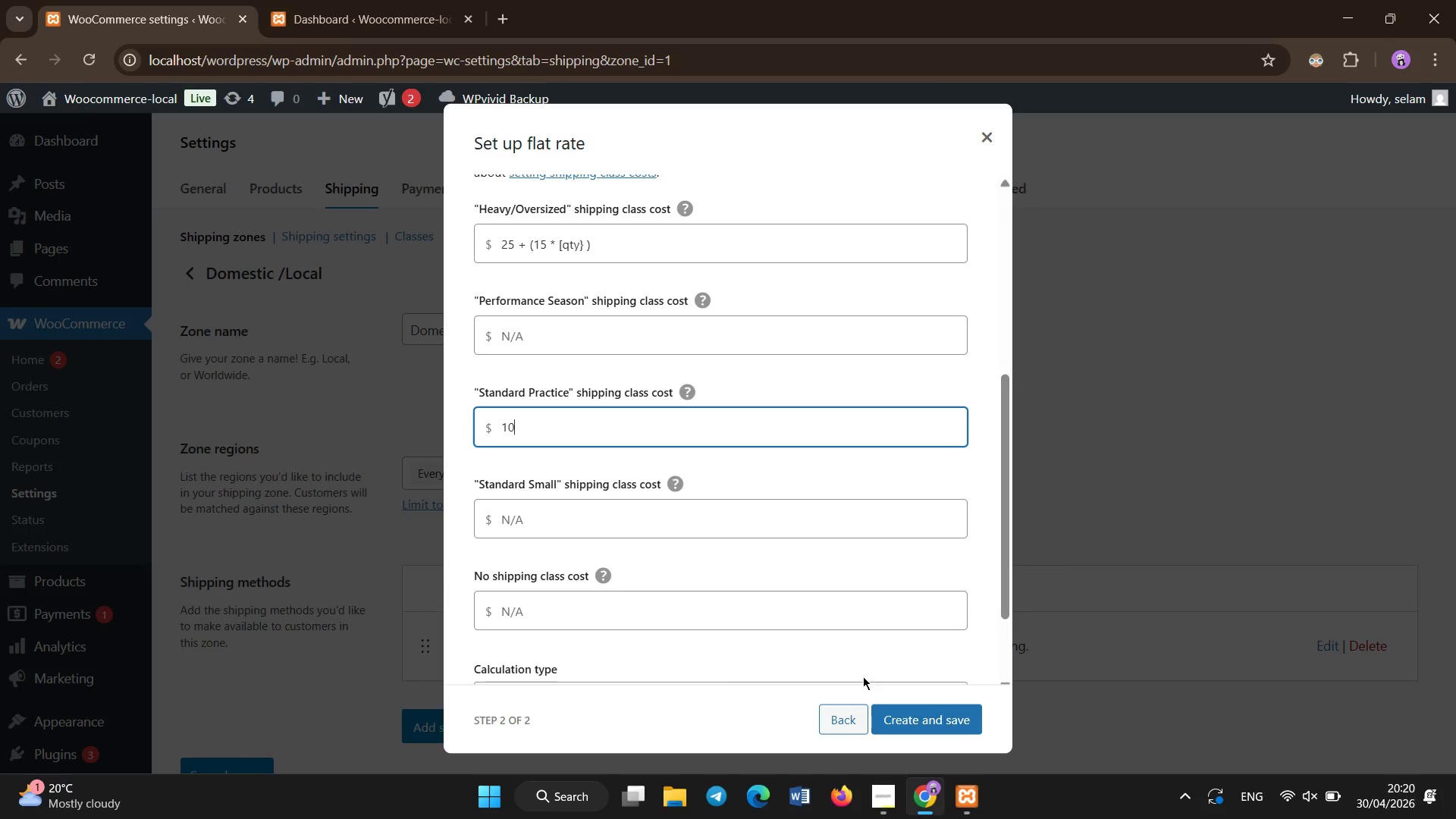 
key(Backspace)
 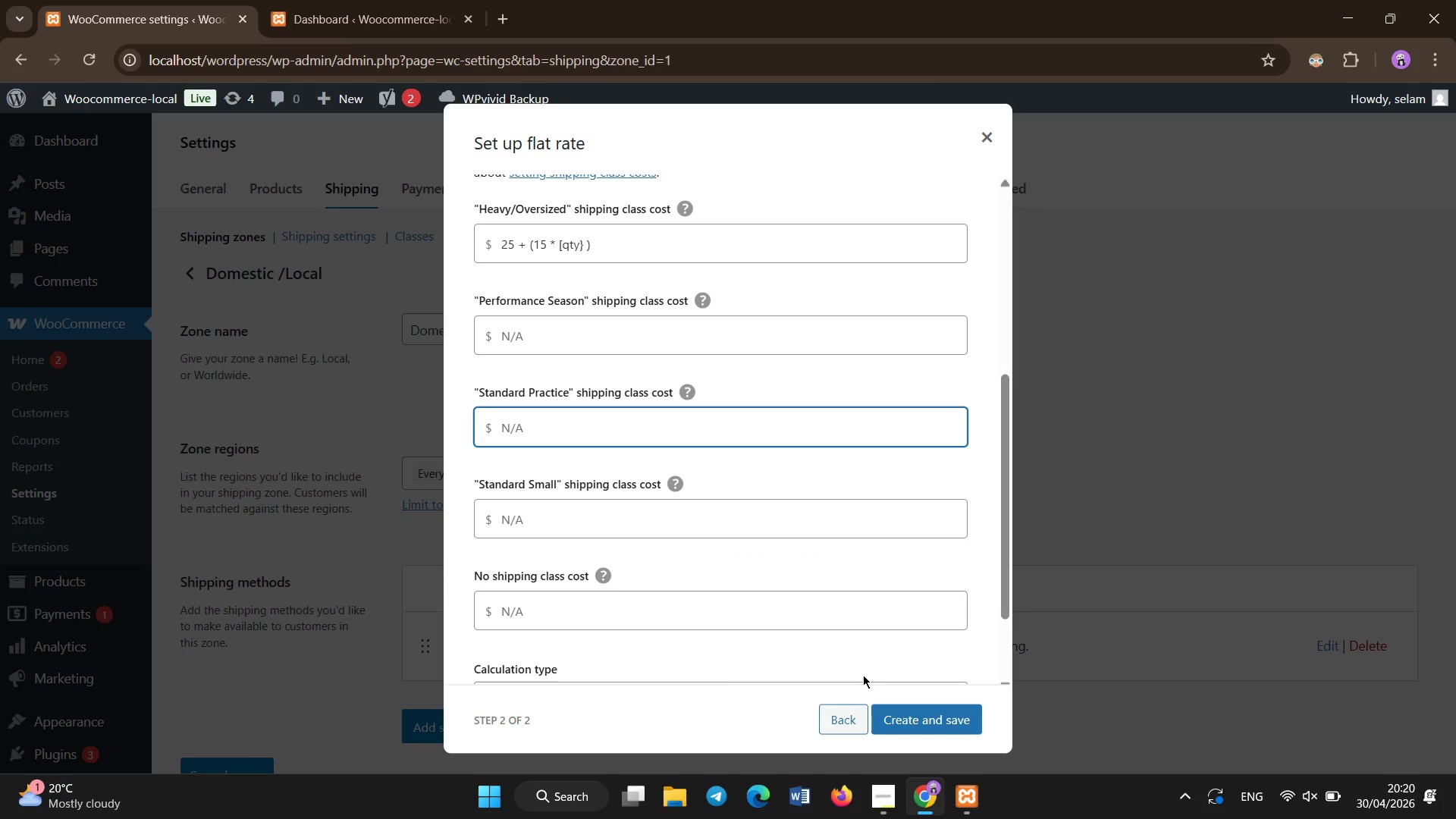 
key(Backspace)
 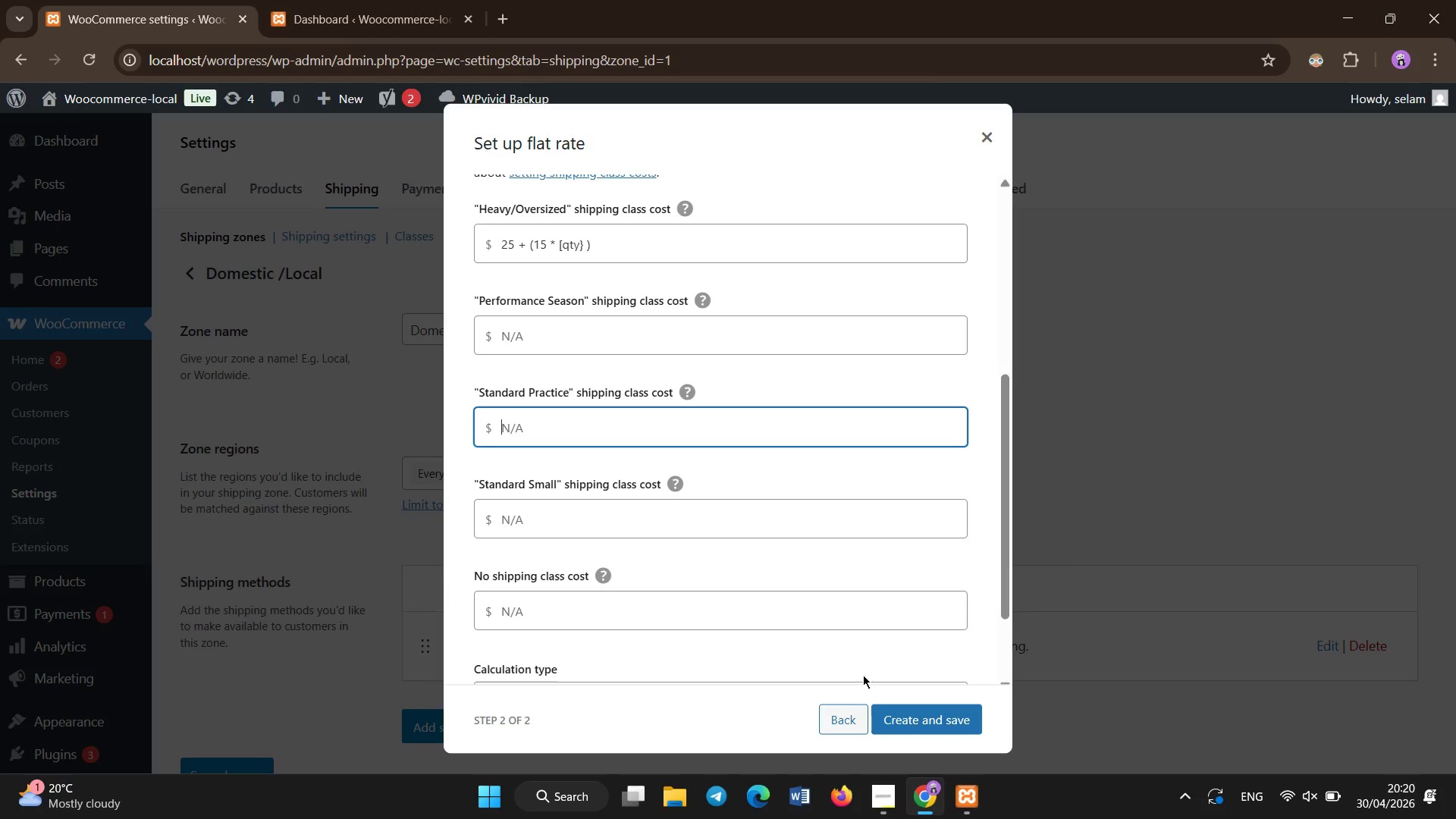 
key(Backspace)
 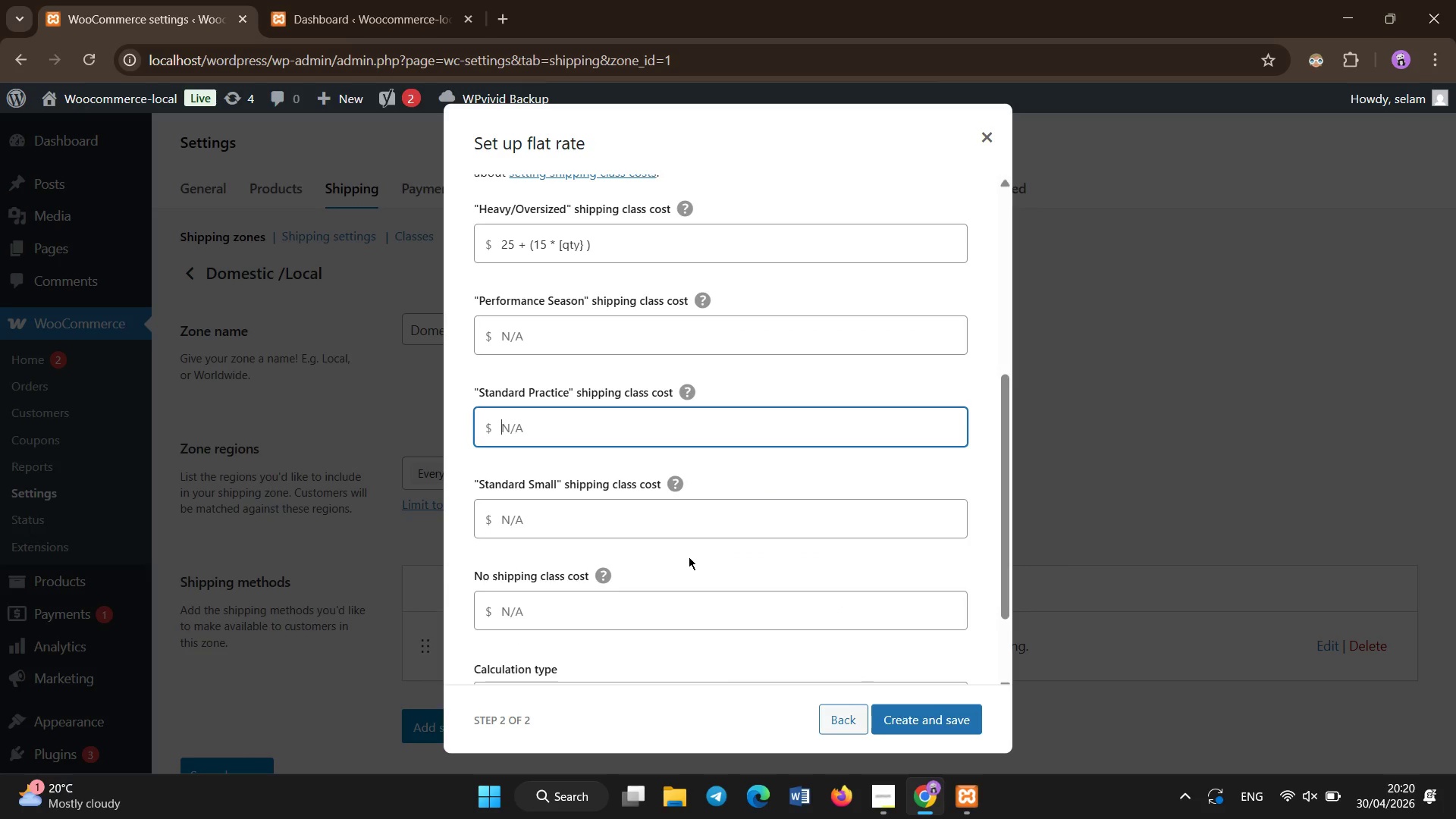 
left_click([681, 529])
 